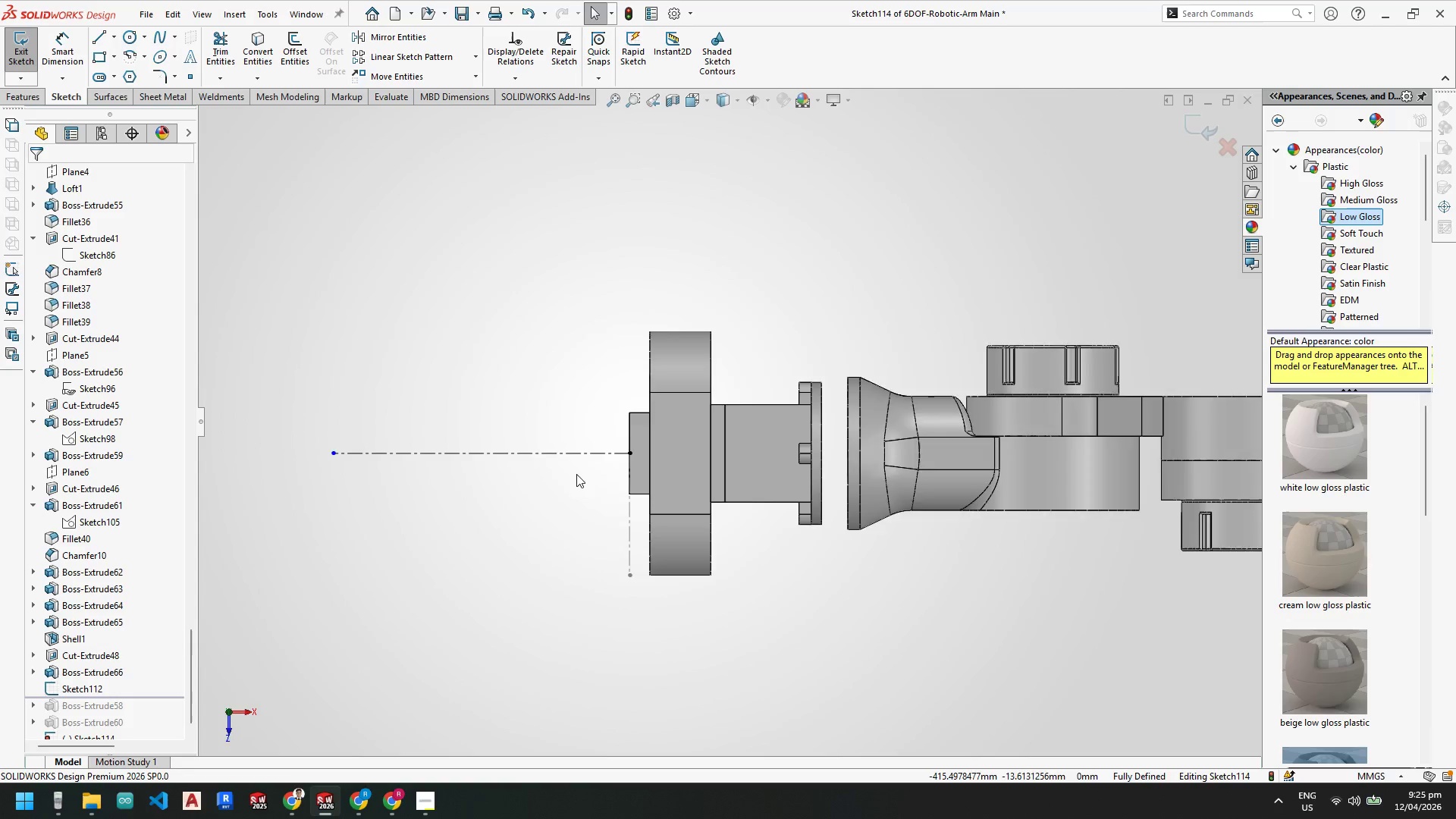 
key(Escape)
 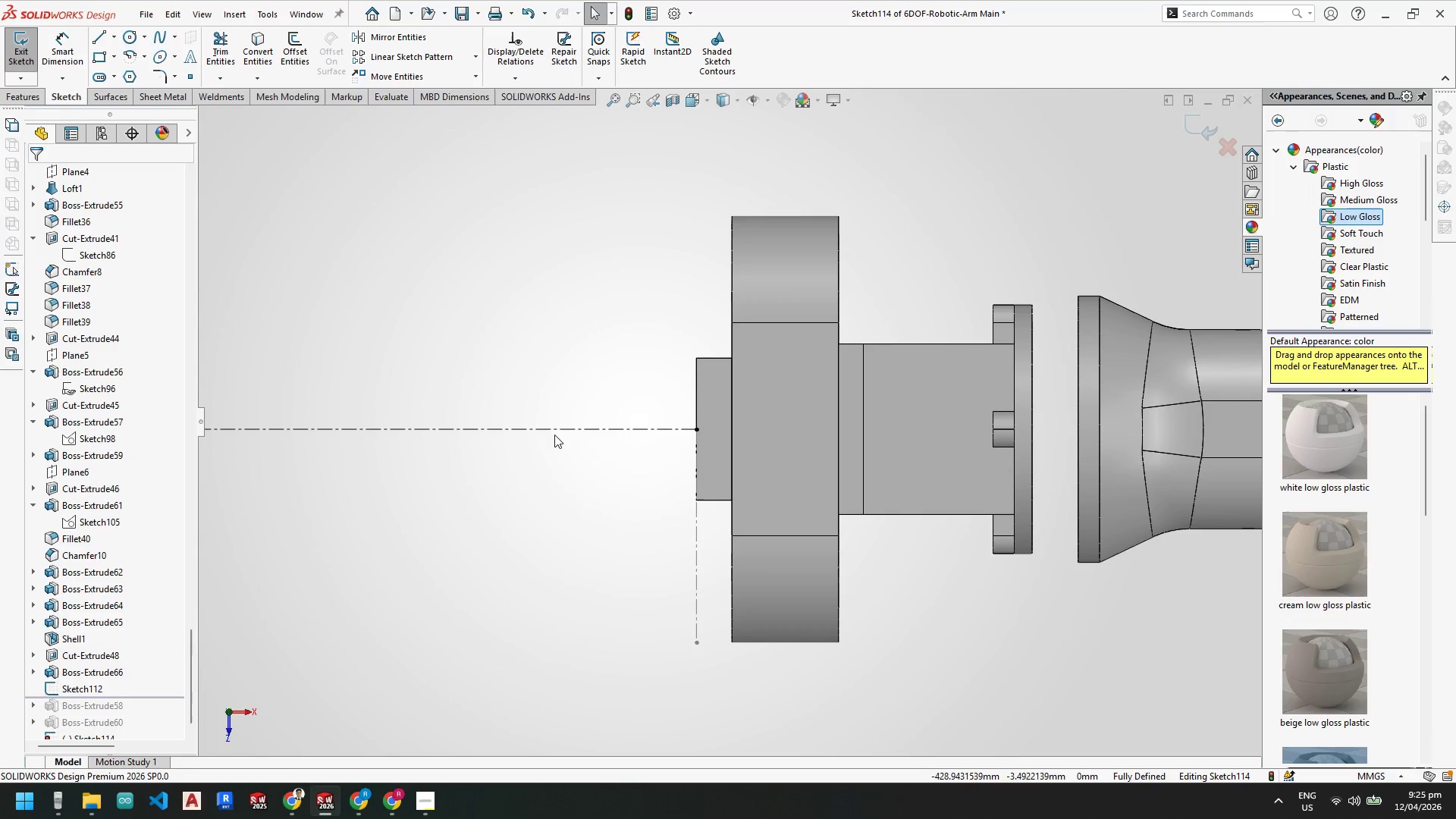 
scroll: coordinate [577, 473], scroll_direction: down, amount: 3.0
 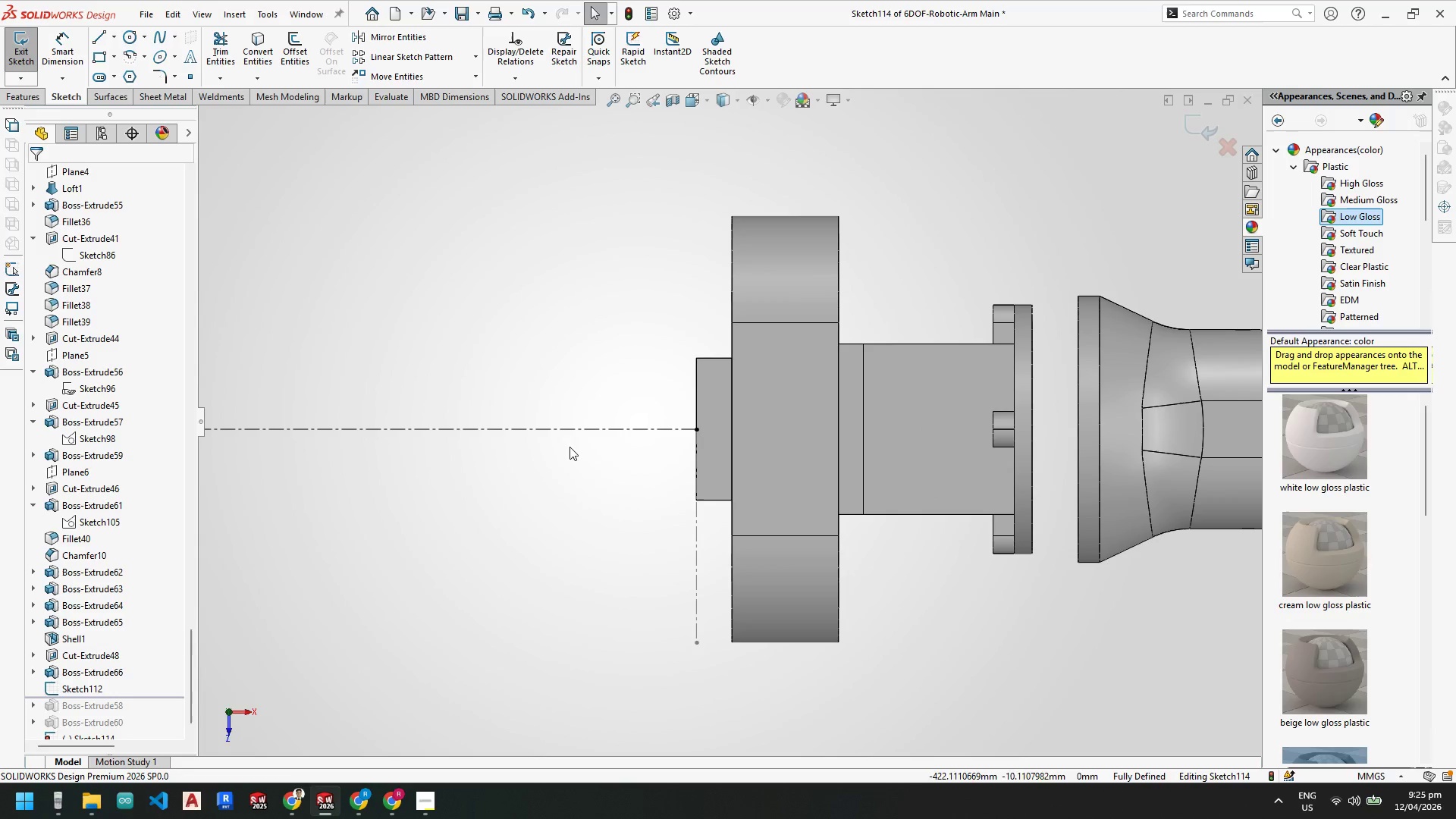 
key(Escape)
 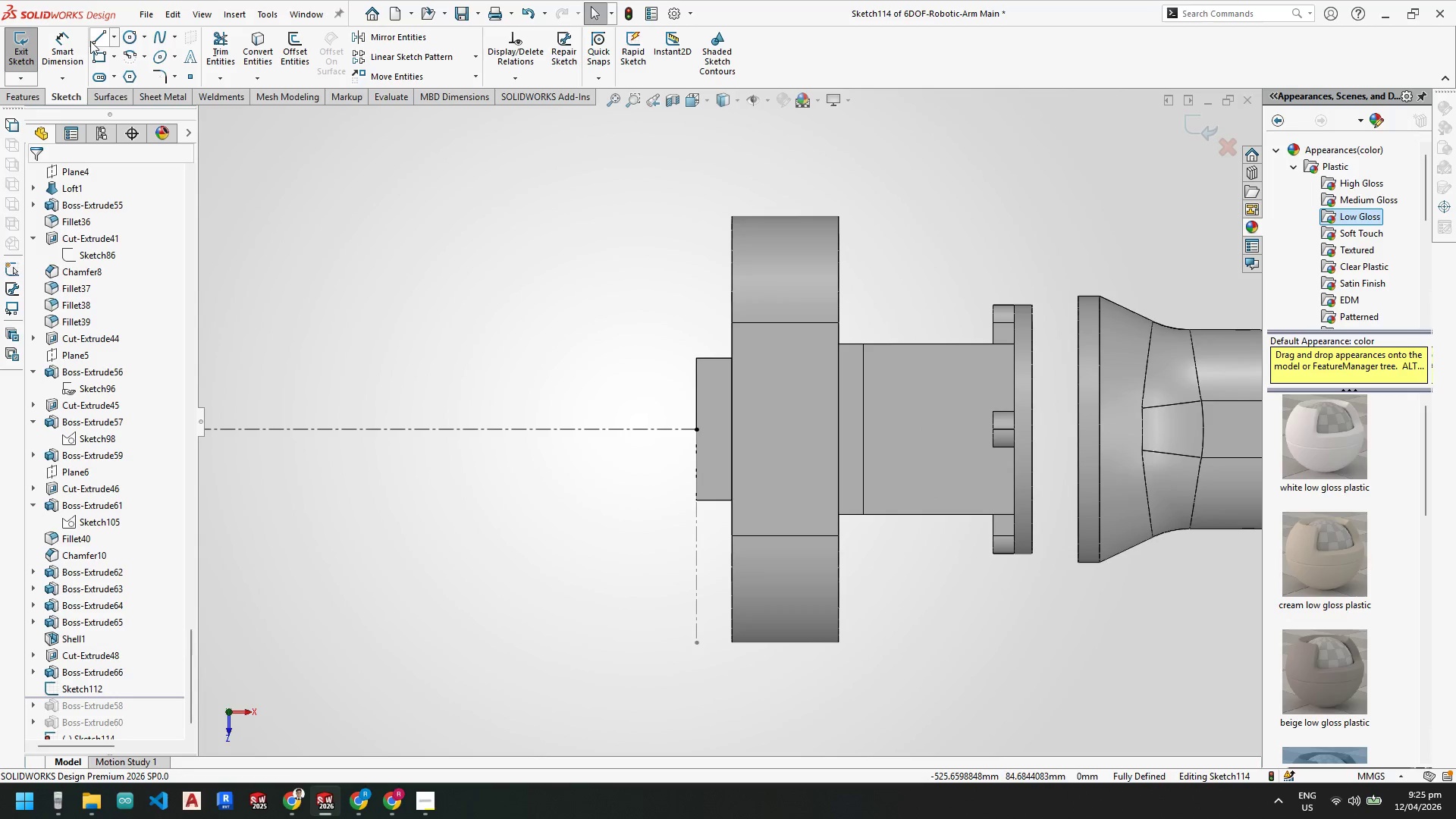 
mouse_move([127, 45])
 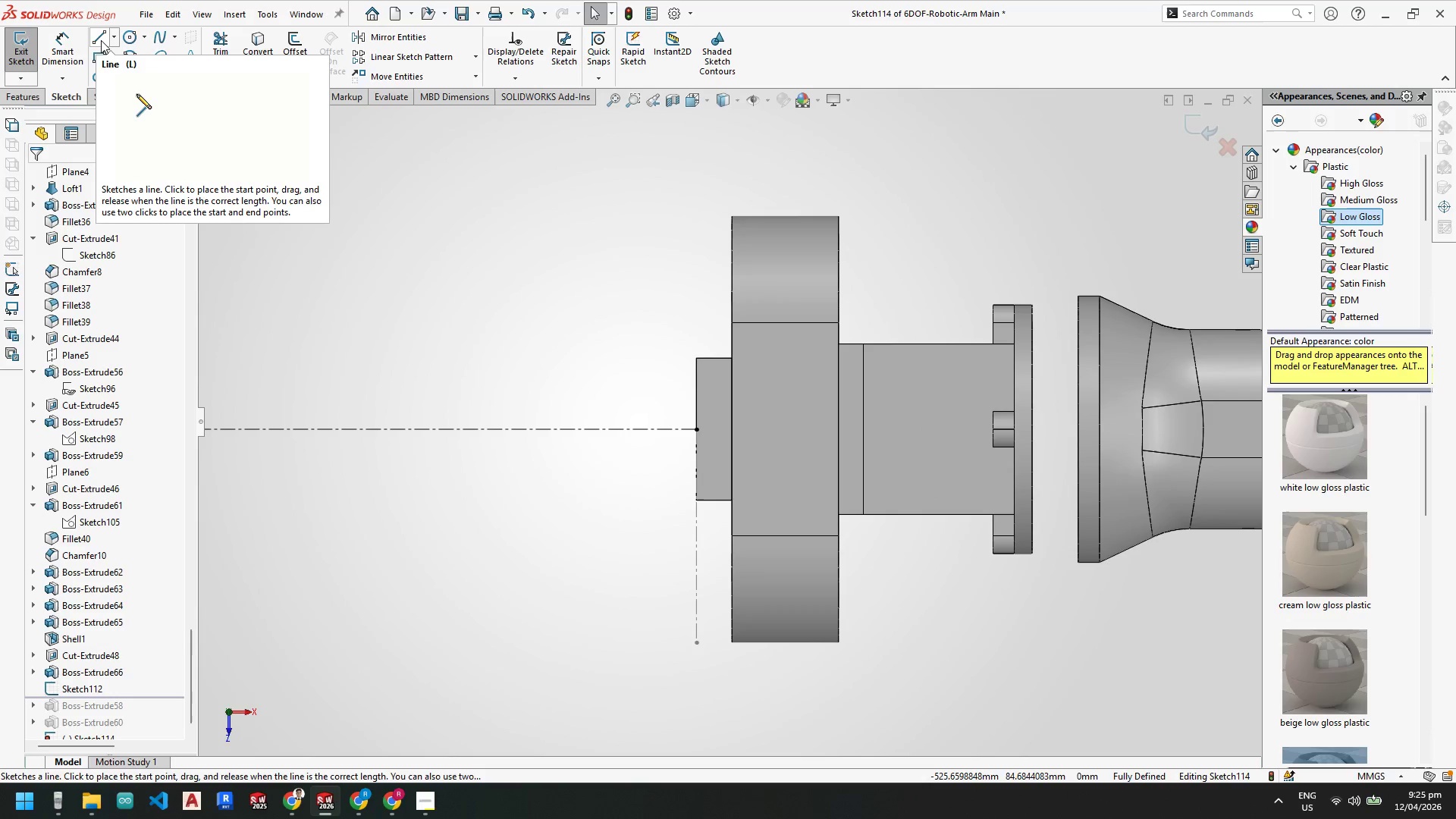 
left_click([100, 37])
 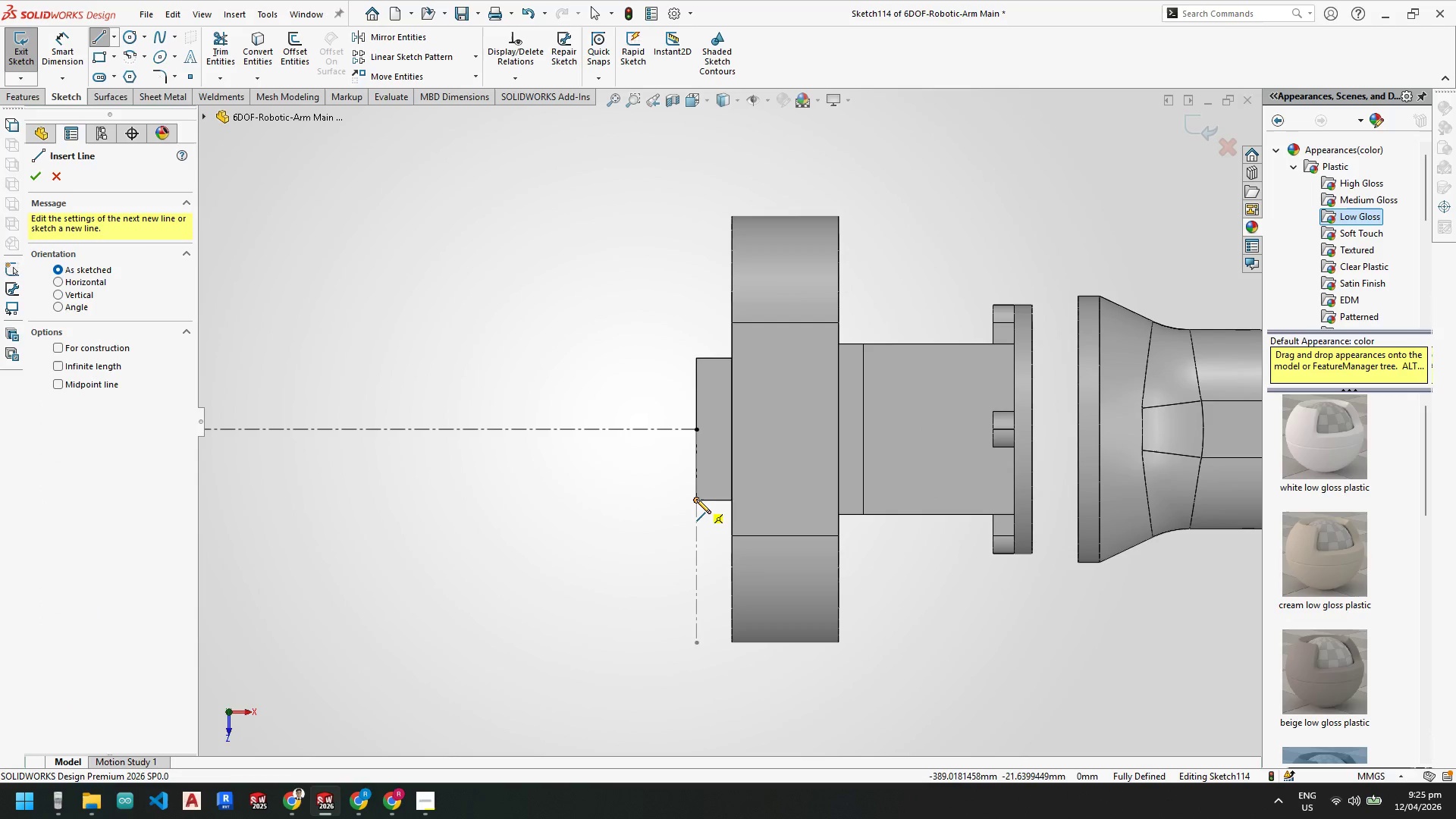 
left_click_drag(start_coordinate=[696, 498], to_coordinate=[688, 498])
 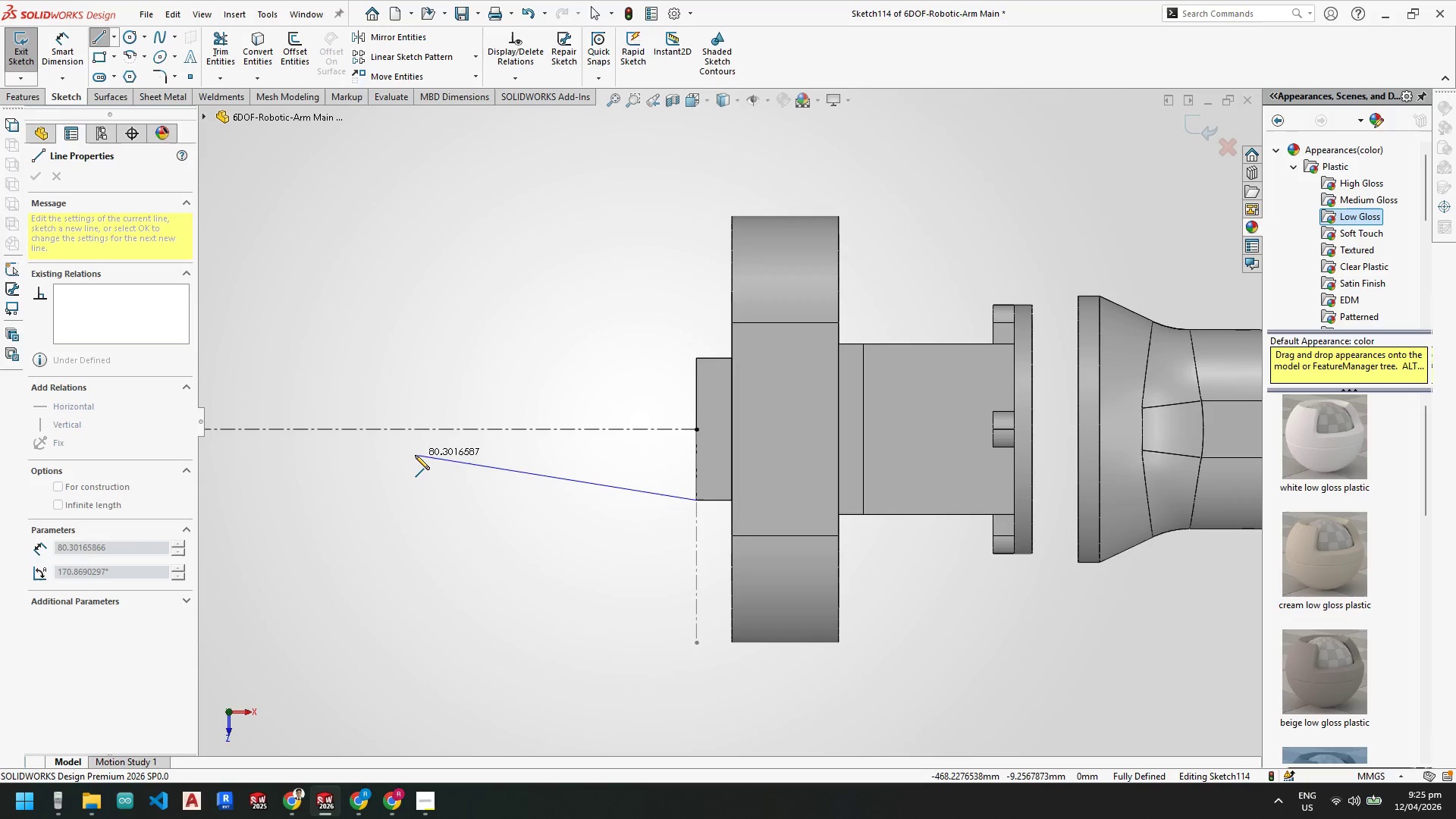 
left_click([411, 457])
 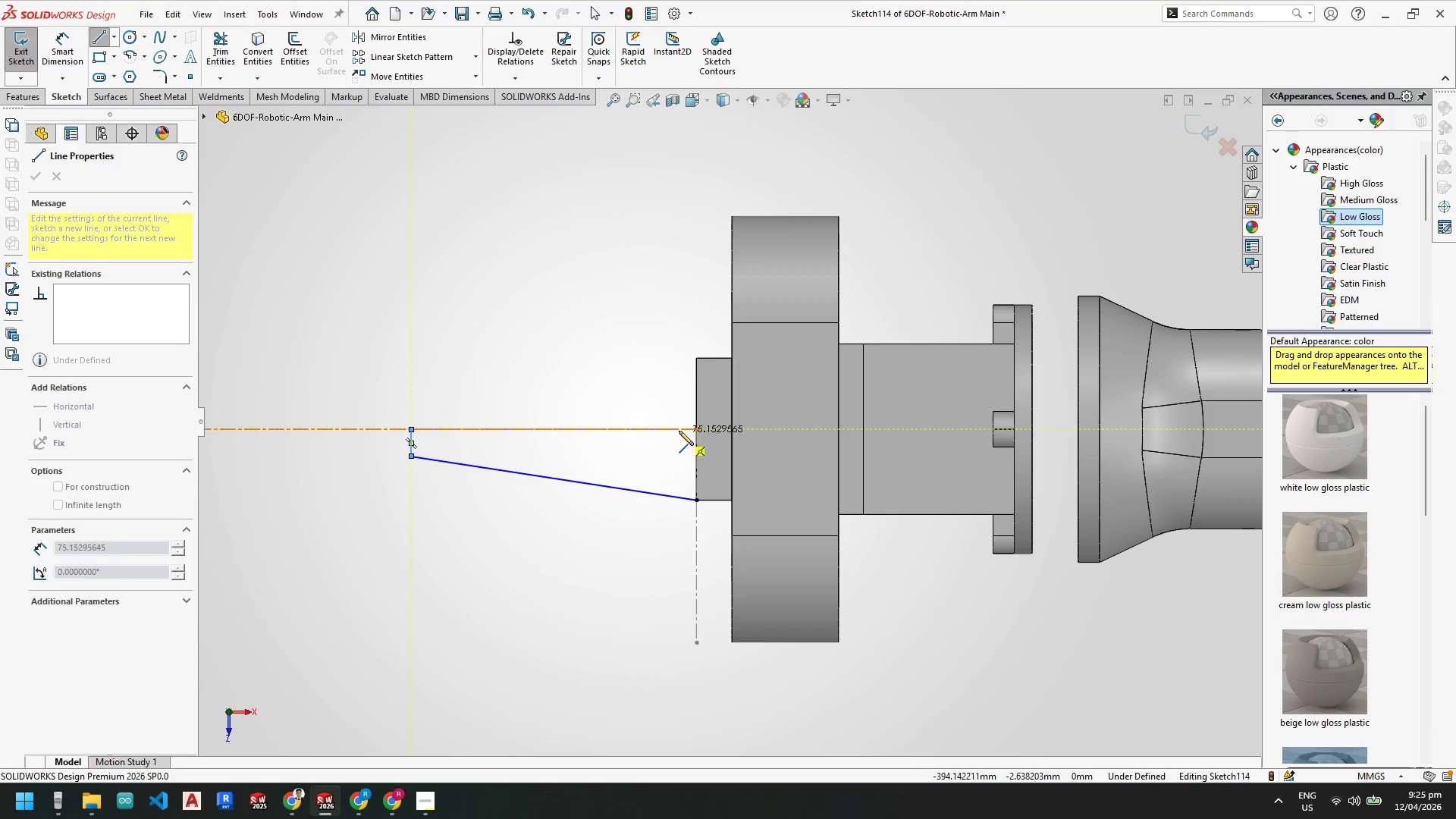 
left_click([696, 428])
 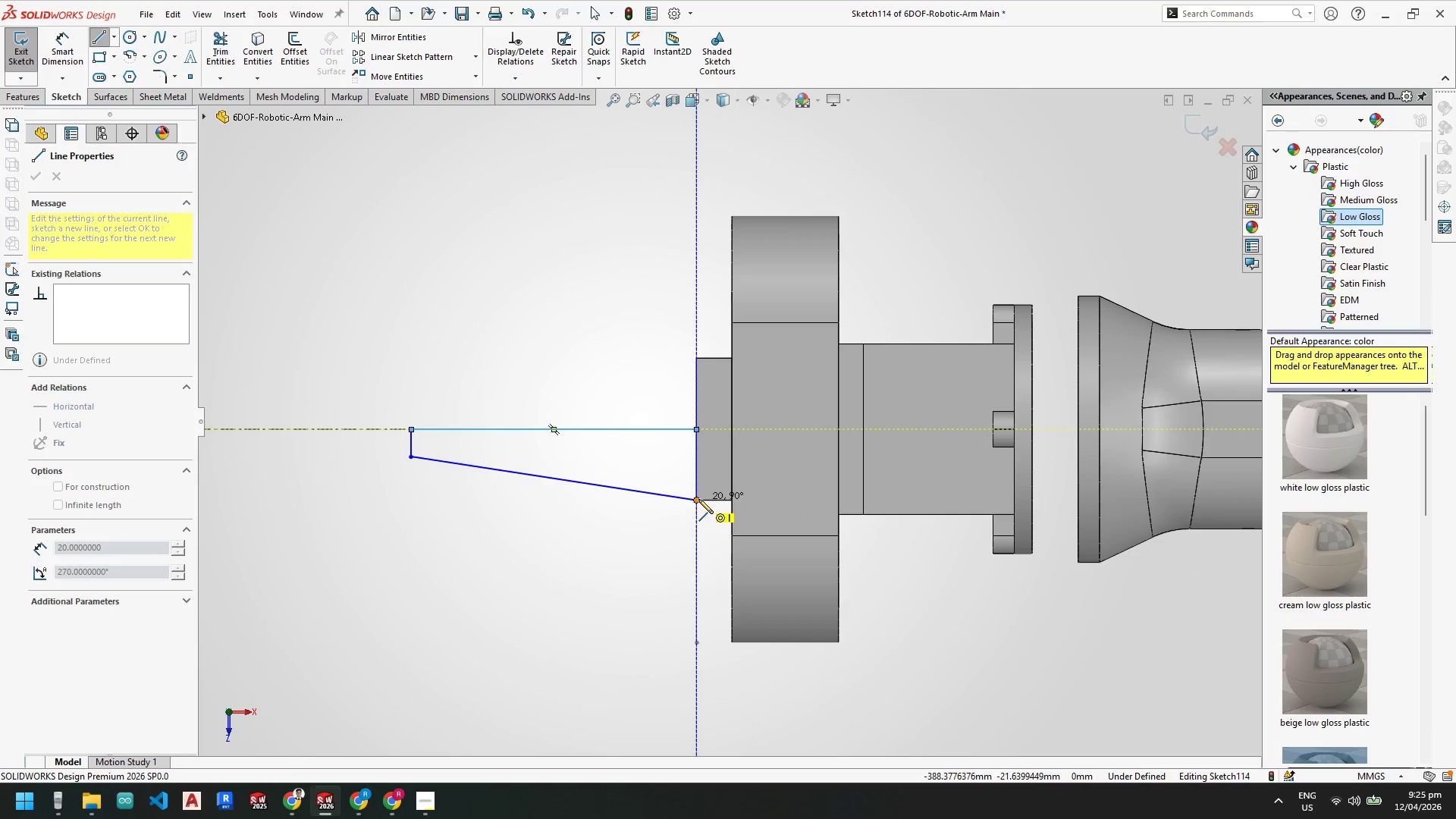 
left_click([696, 500])
 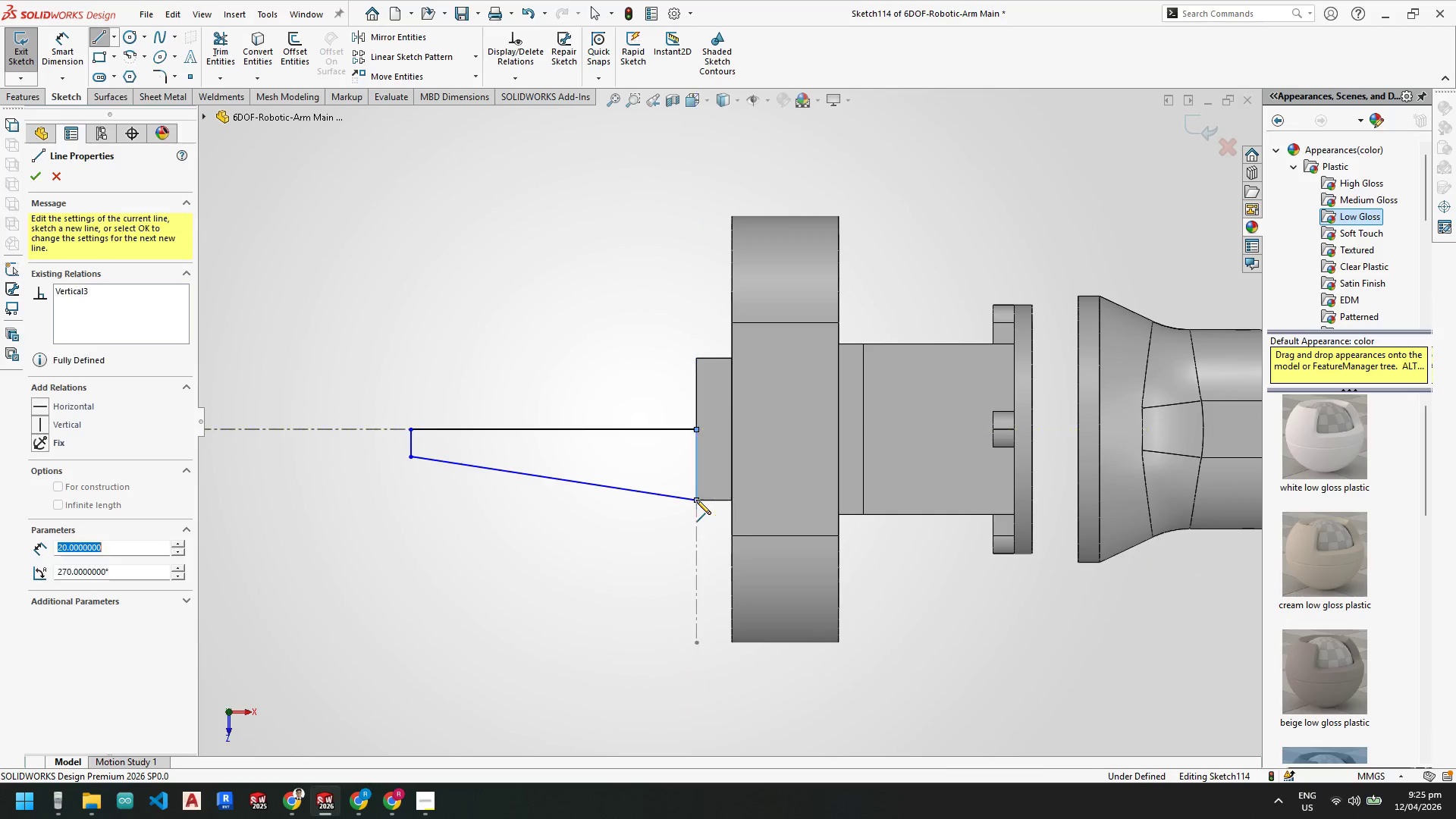 
key(Escape)
 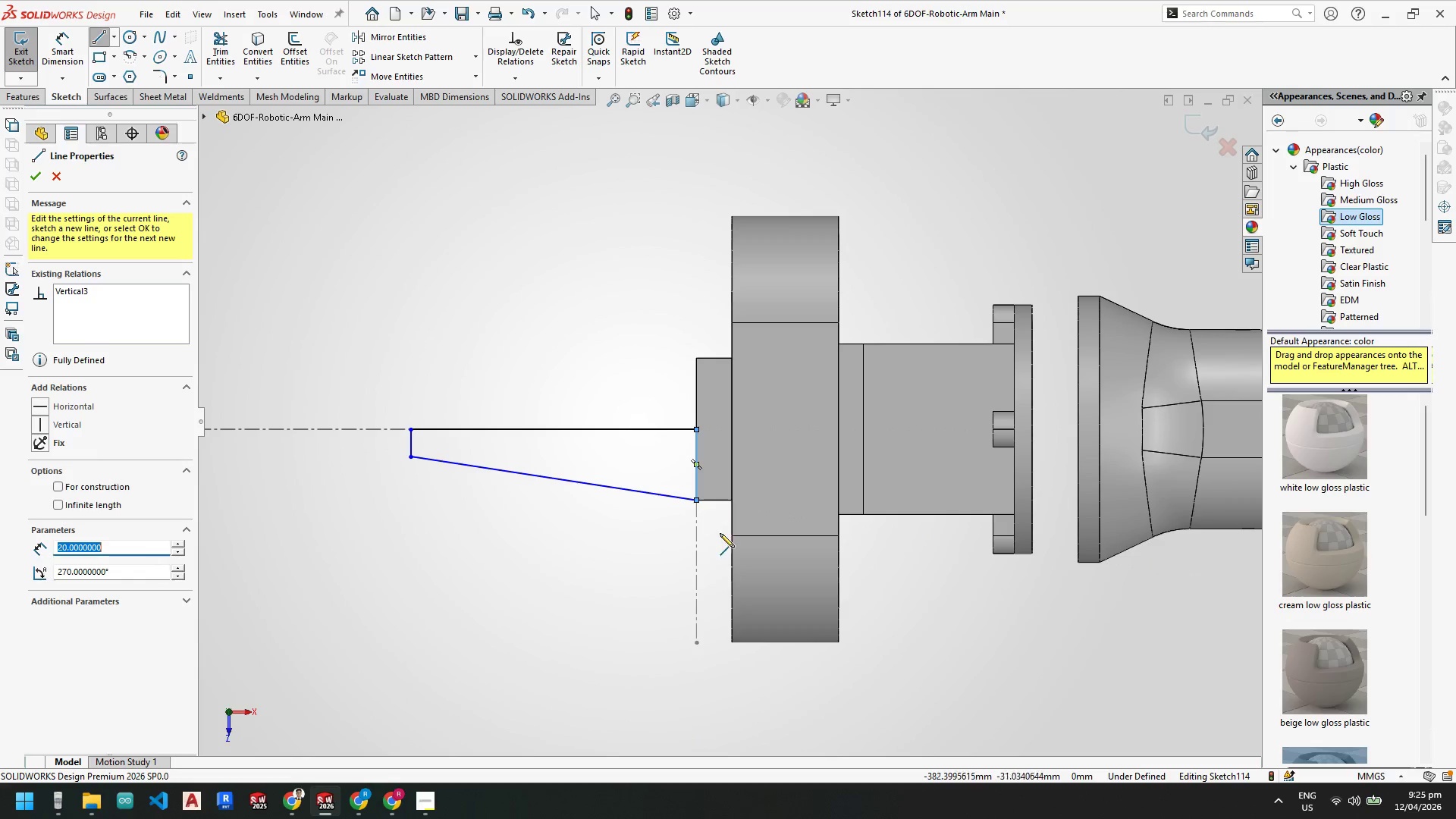 
key(Escape)
 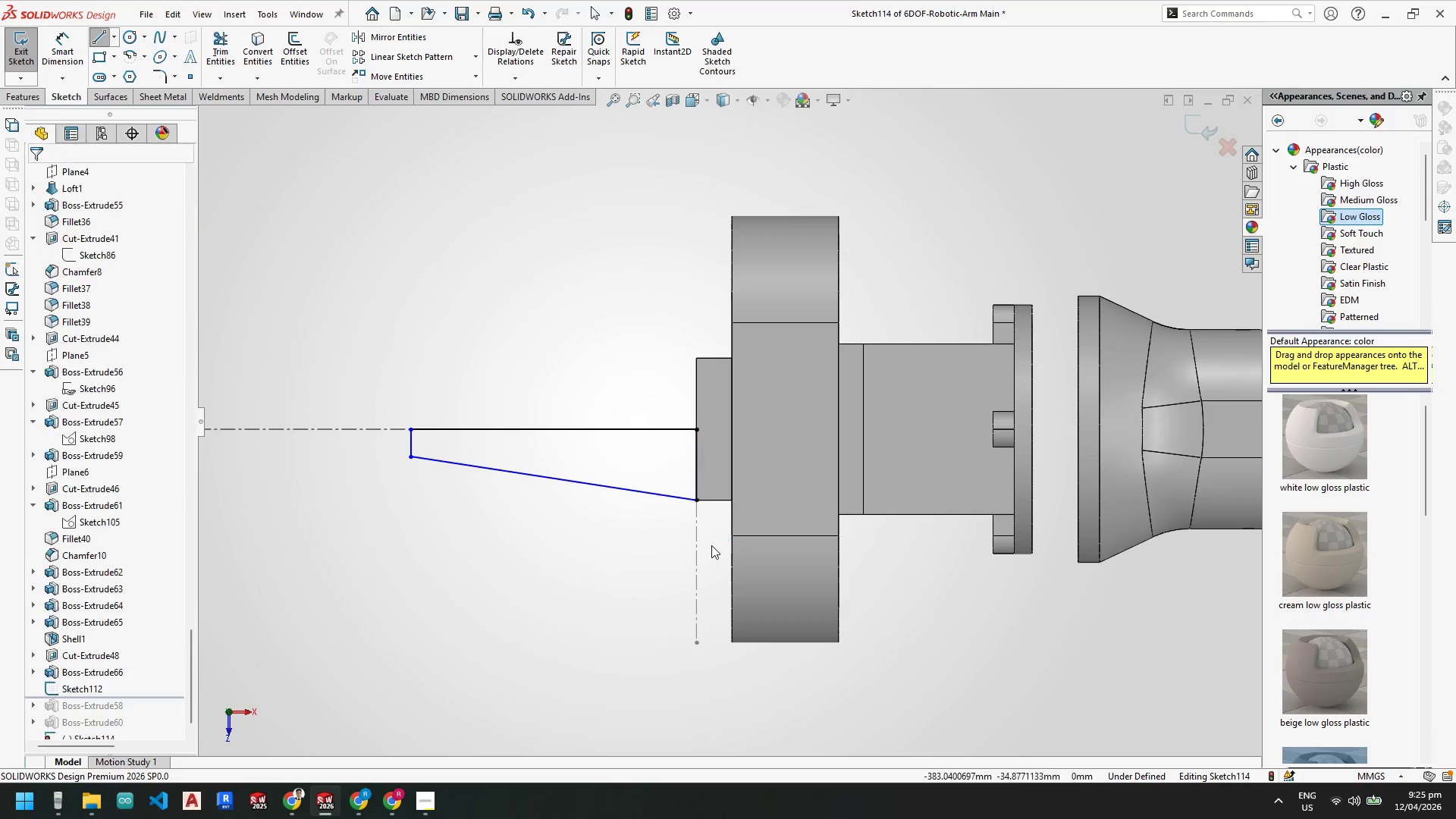 
key(Escape)
 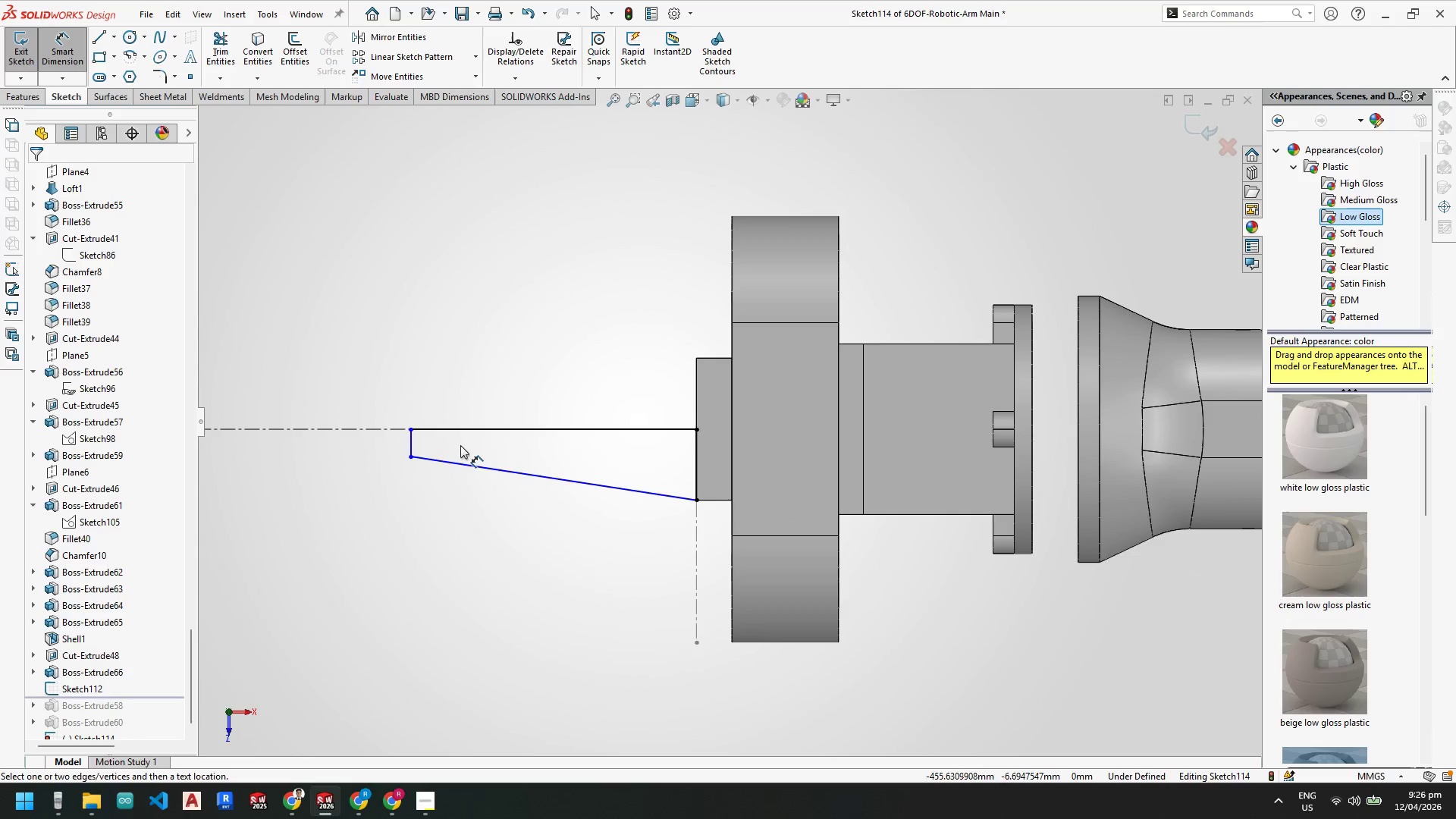 
left_click([471, 428])
 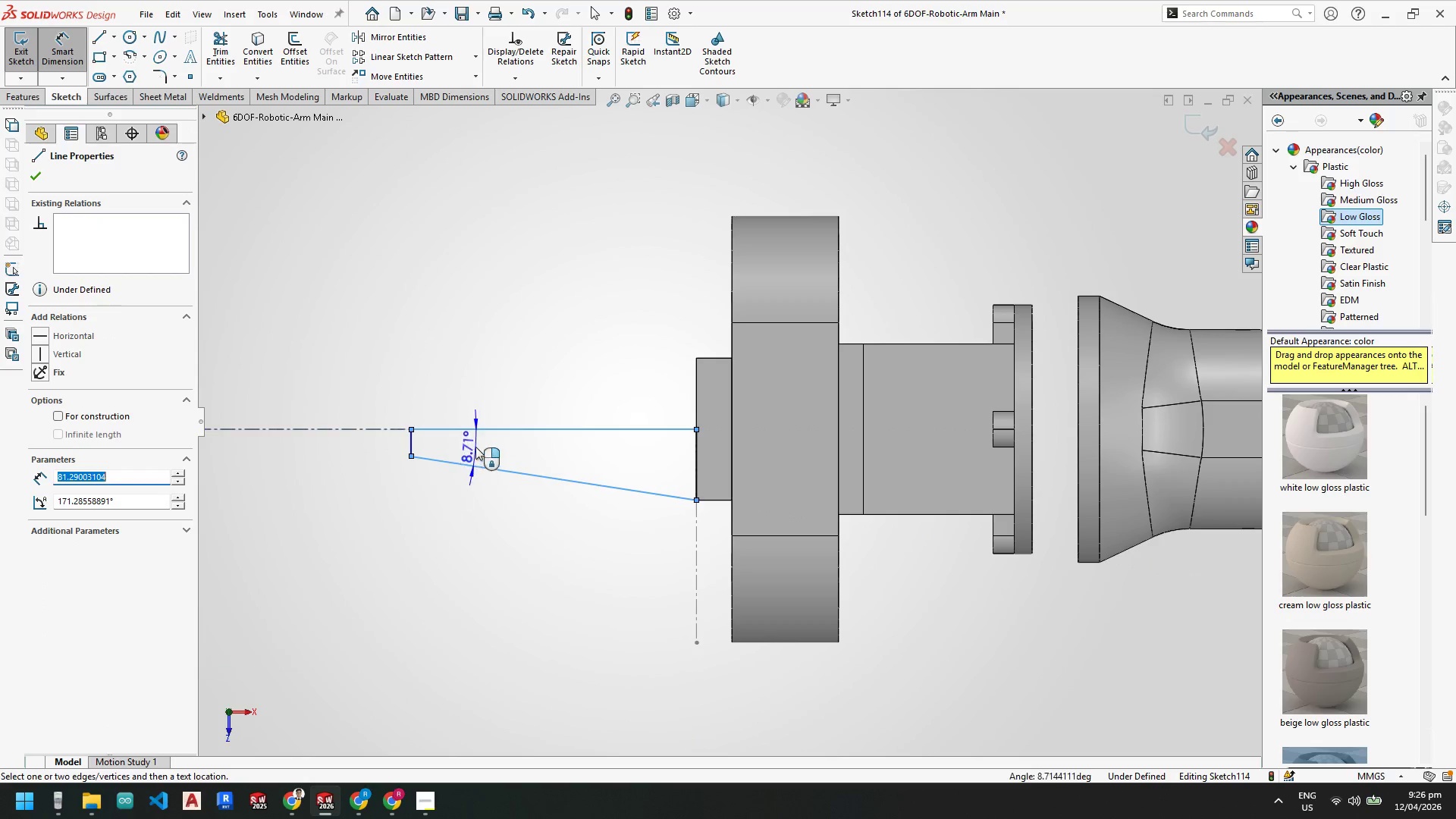 
double_click([475, 446])
 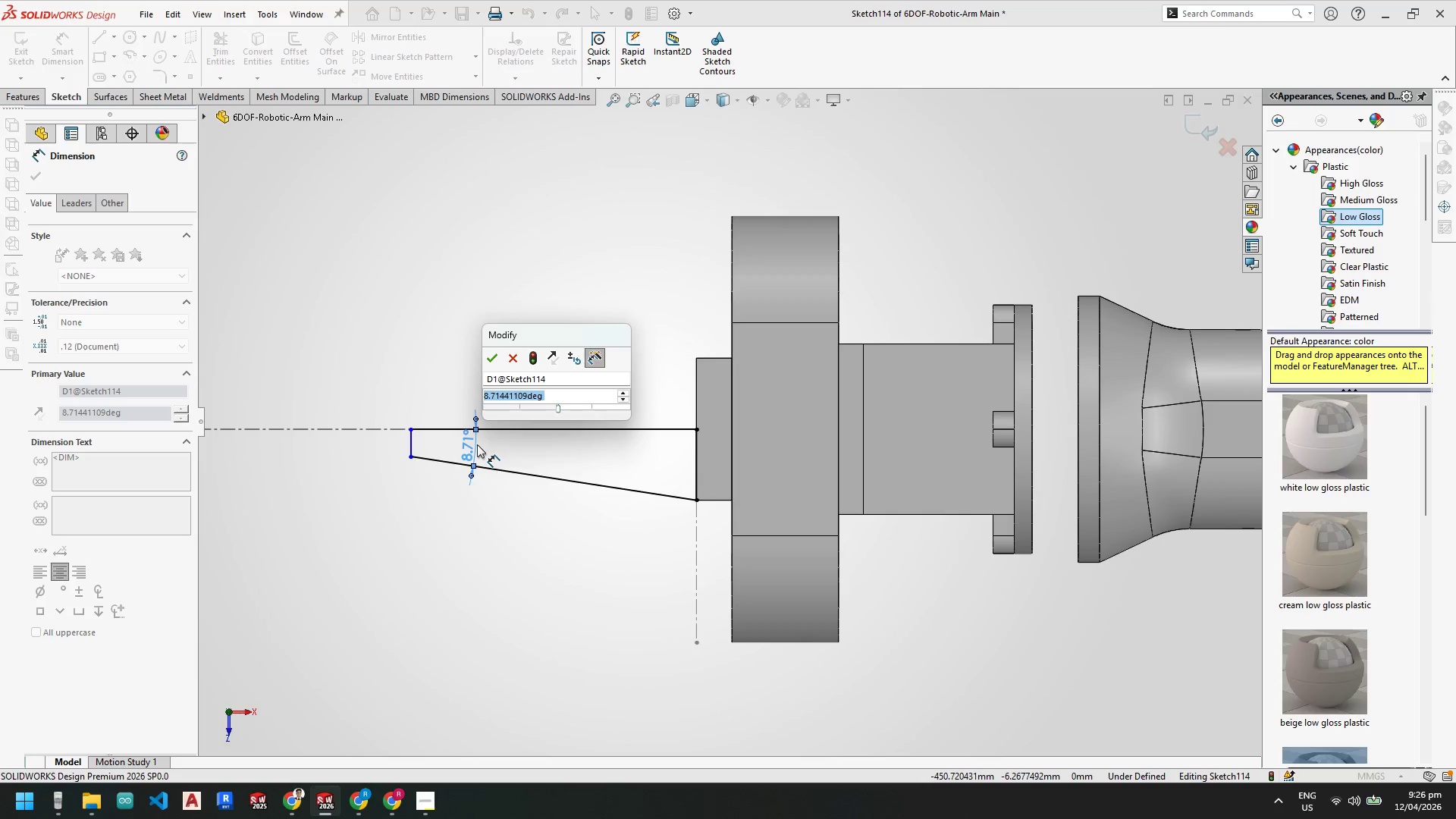 
key(Numpad1)
 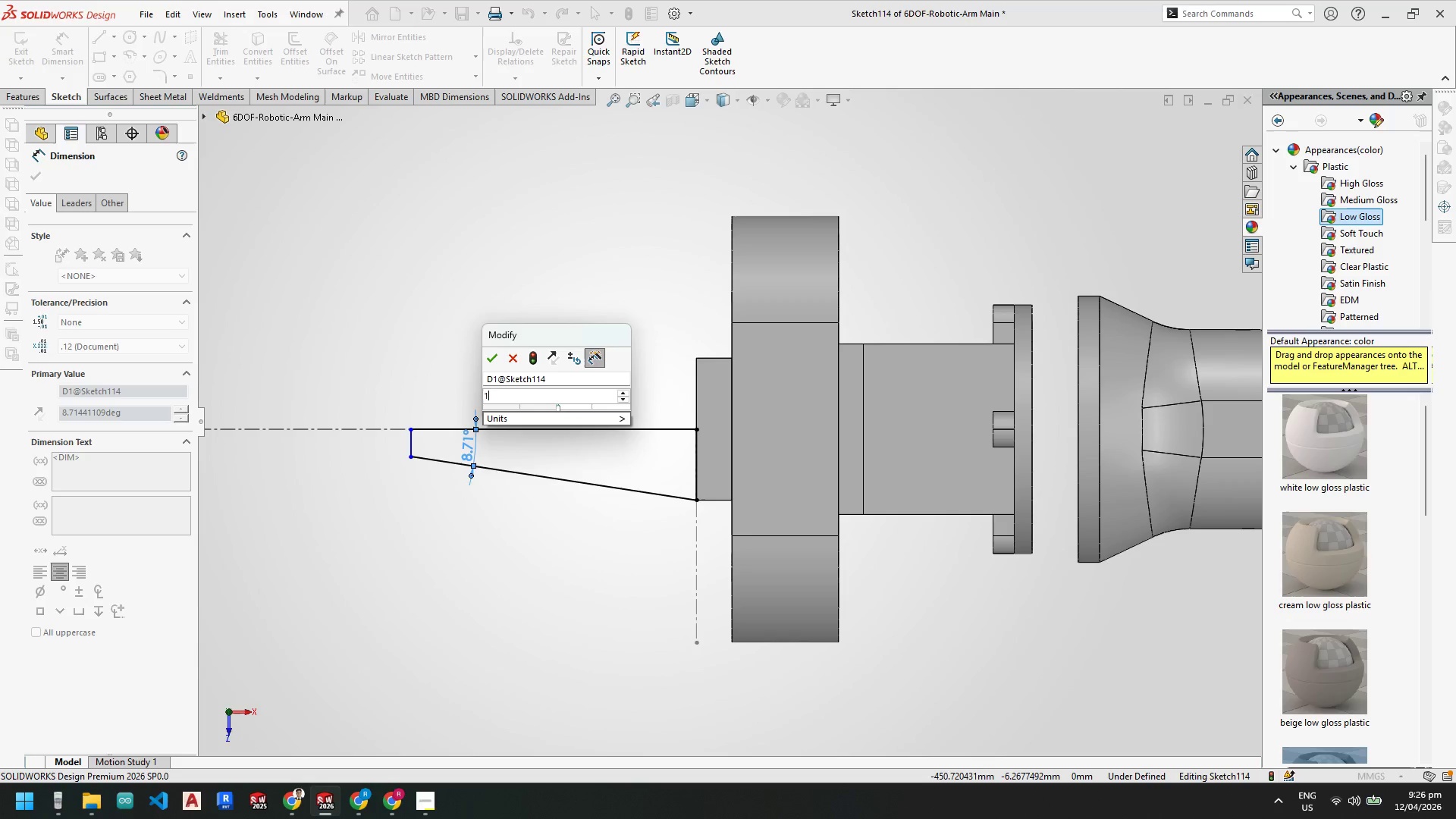 
key(Numpad0)
 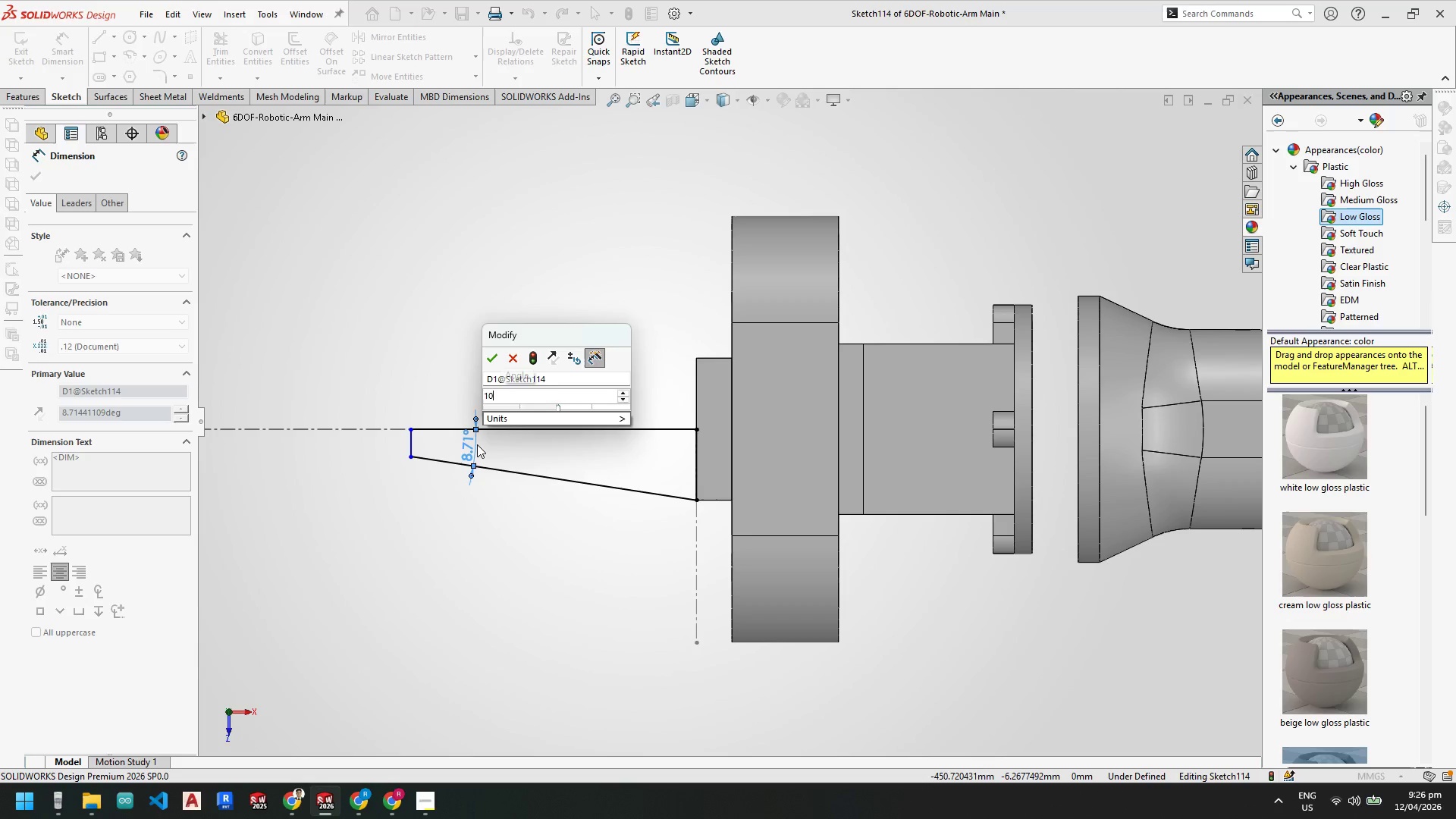 
key(NumpadEnter)
 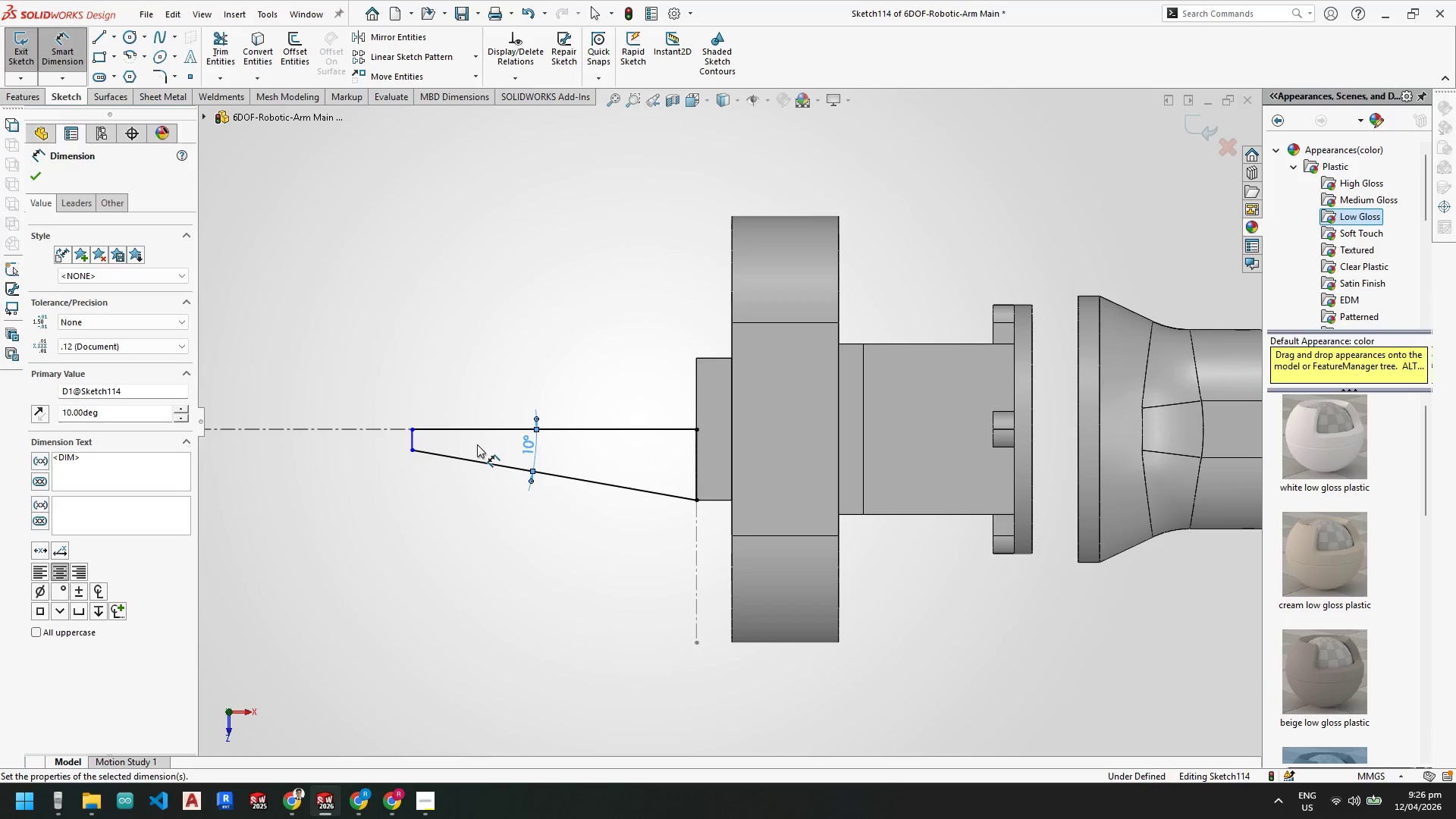 
key(Escape)
 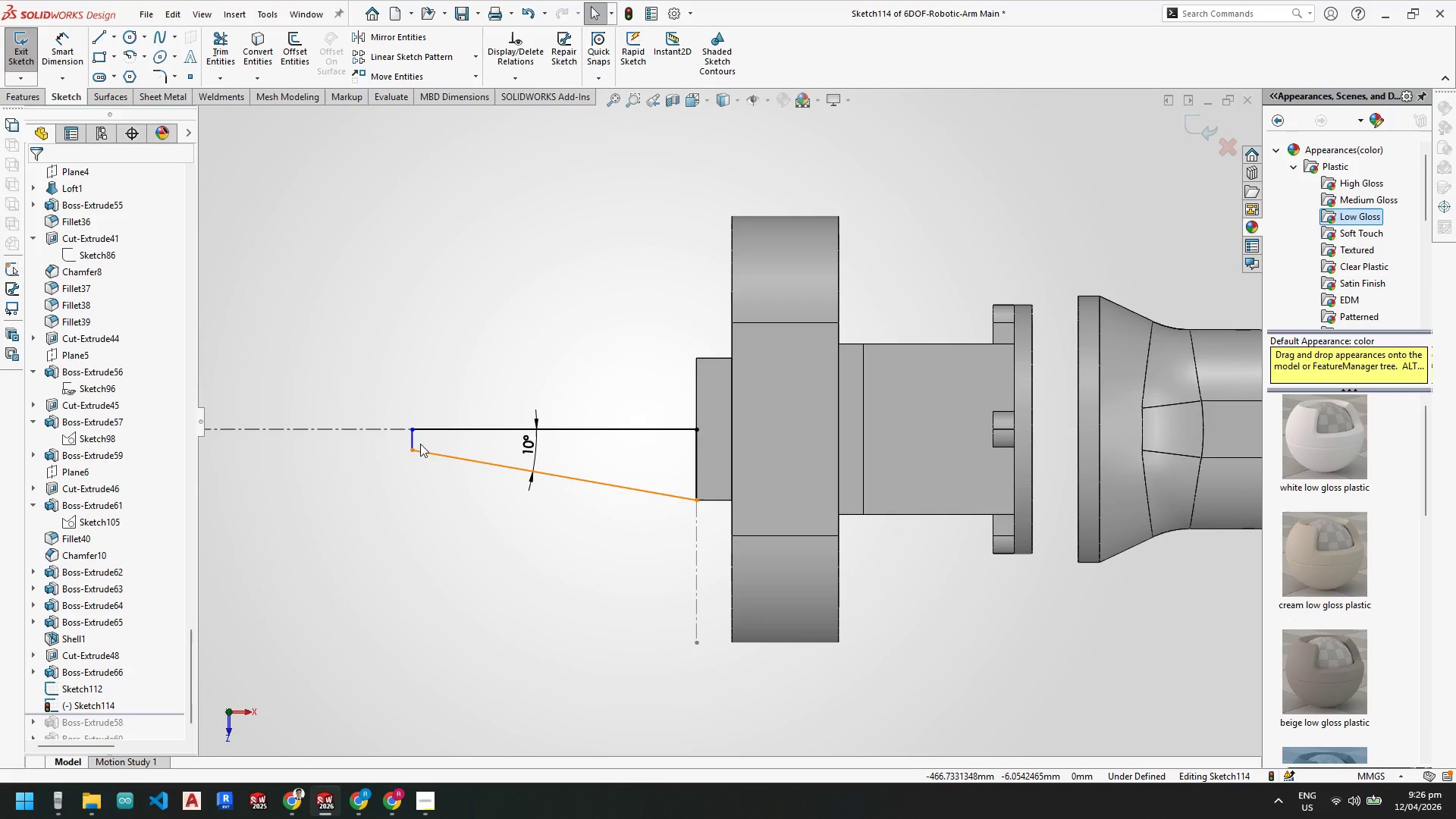 
key(Escape)
 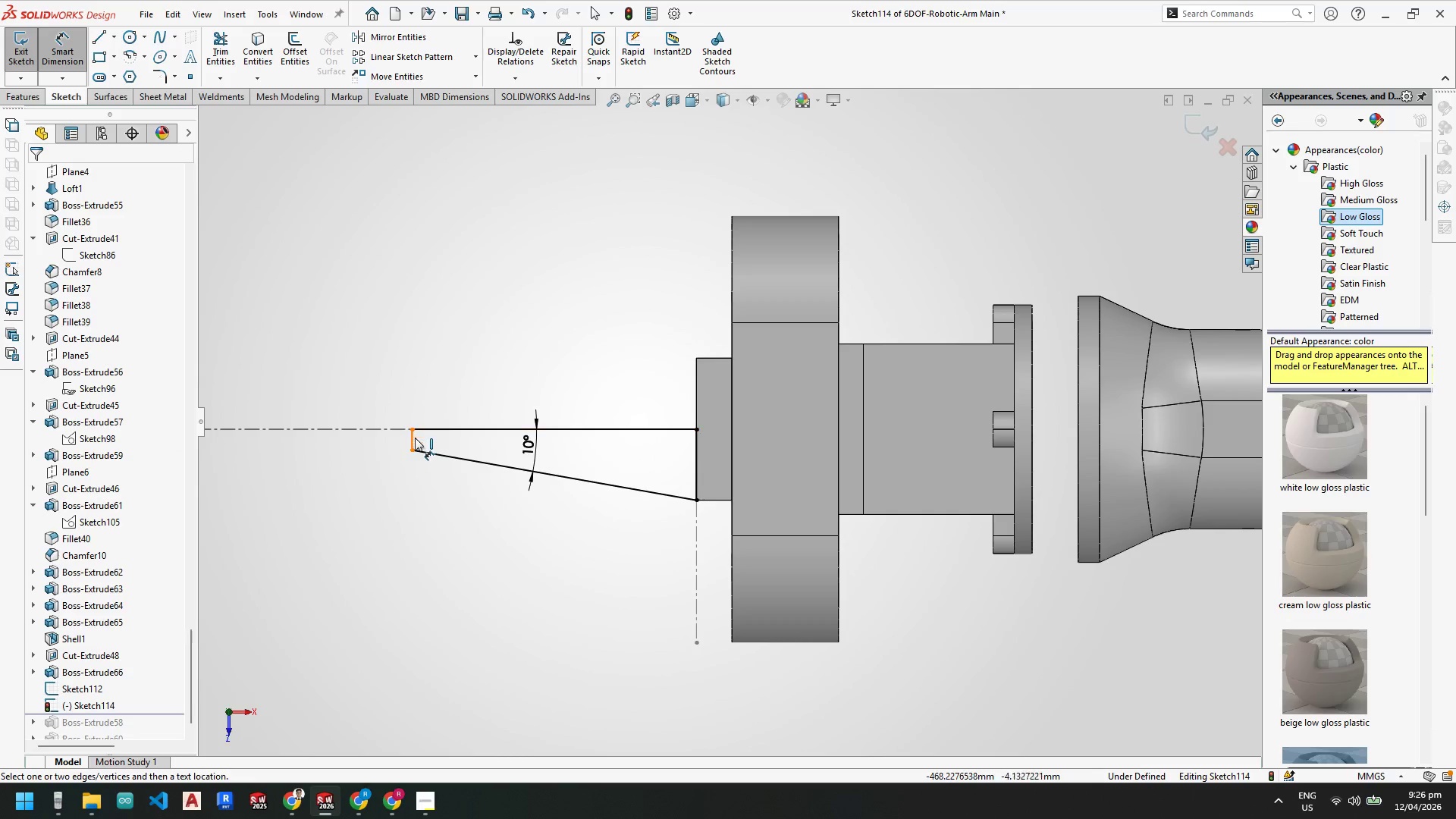 
left_click_drag(start_coordinate=[415, 438], to_coordinate=[422, 438])
 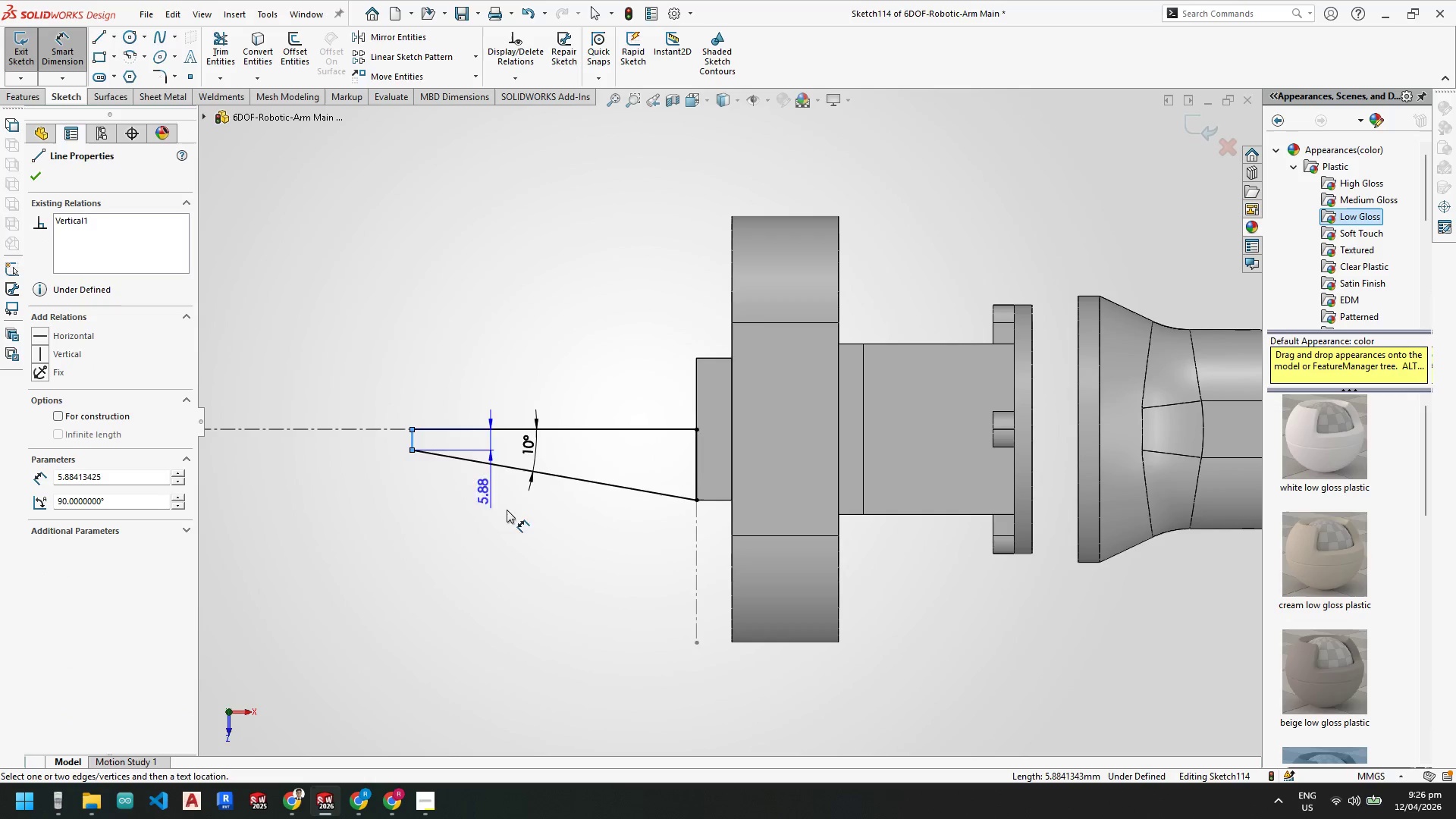 
scroll: coordinate [509, 524], scroll_direction: up, amount: 5.0
 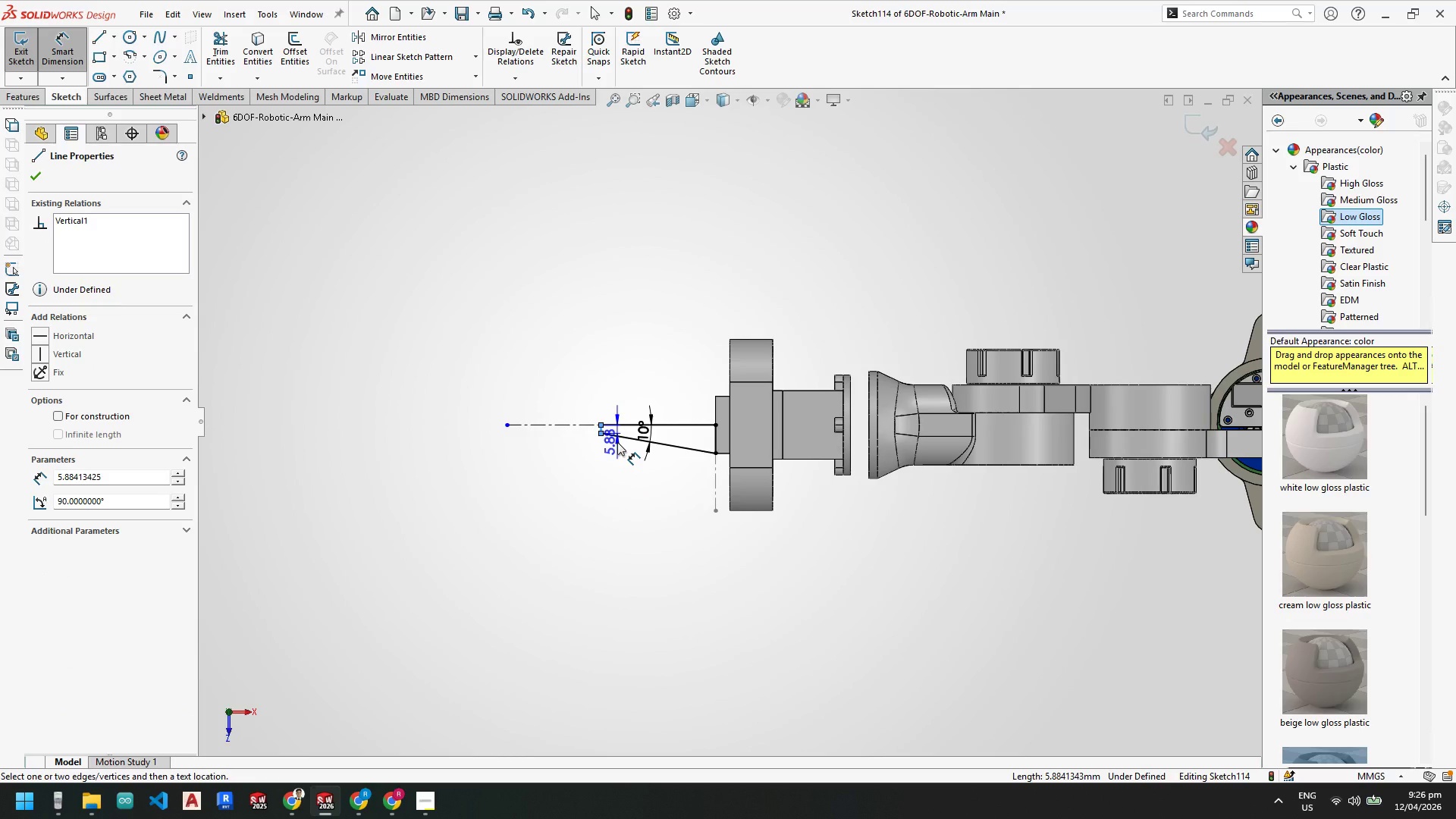 
key(Escape)
 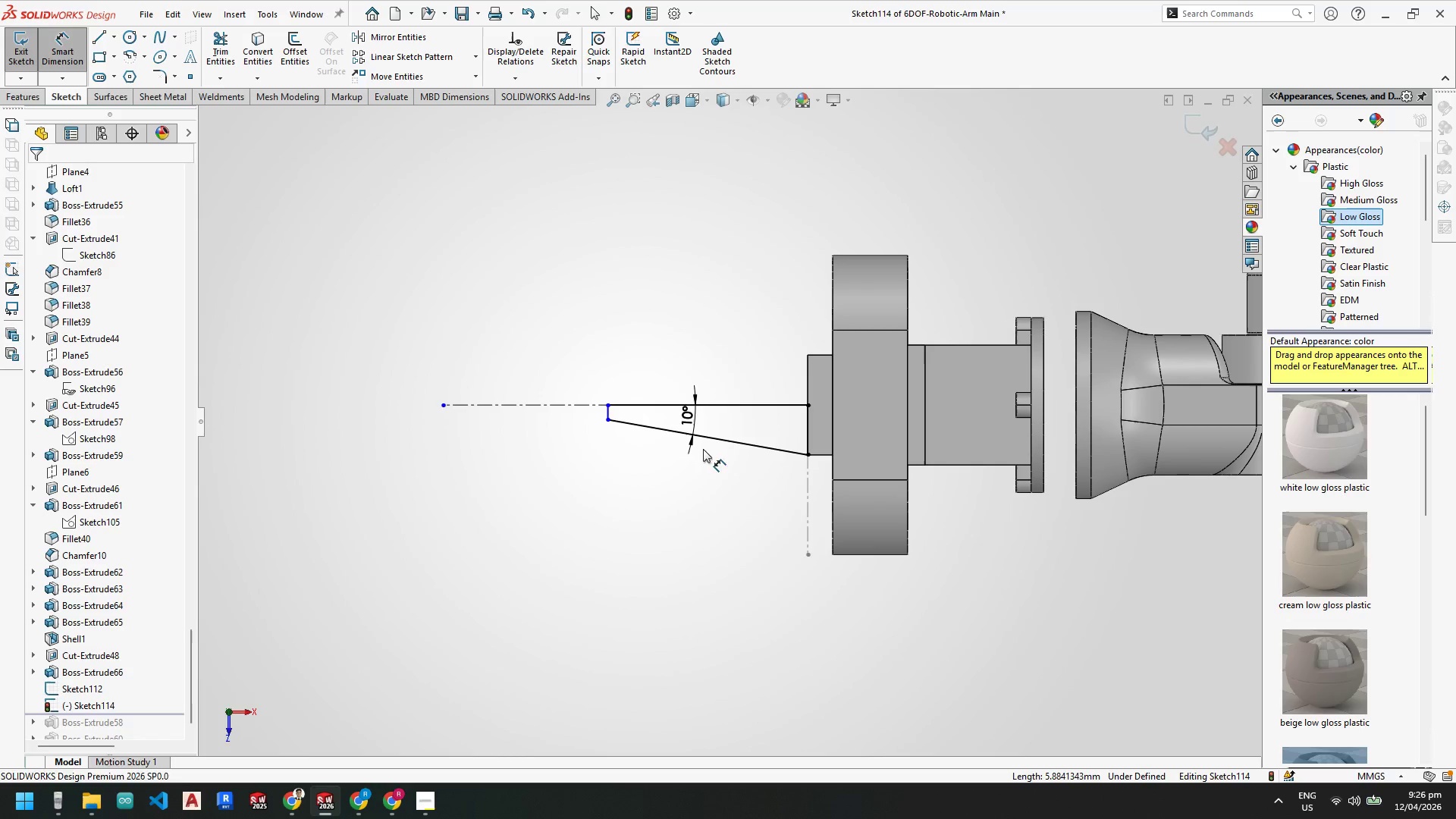 
scroll: coordinate [621, 448], scroll_direction: down, amount: 3.0
 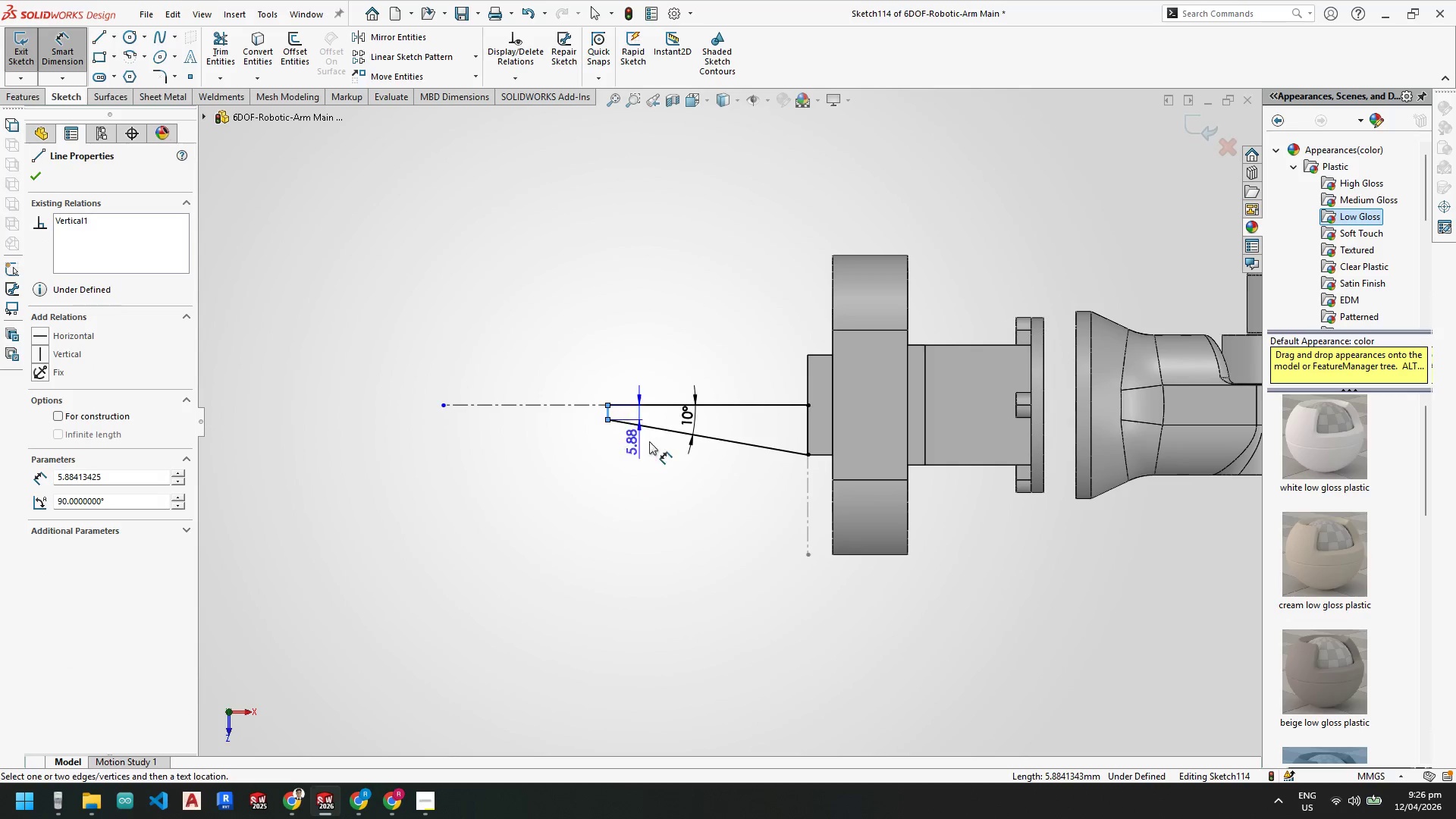 
key(Escape)
 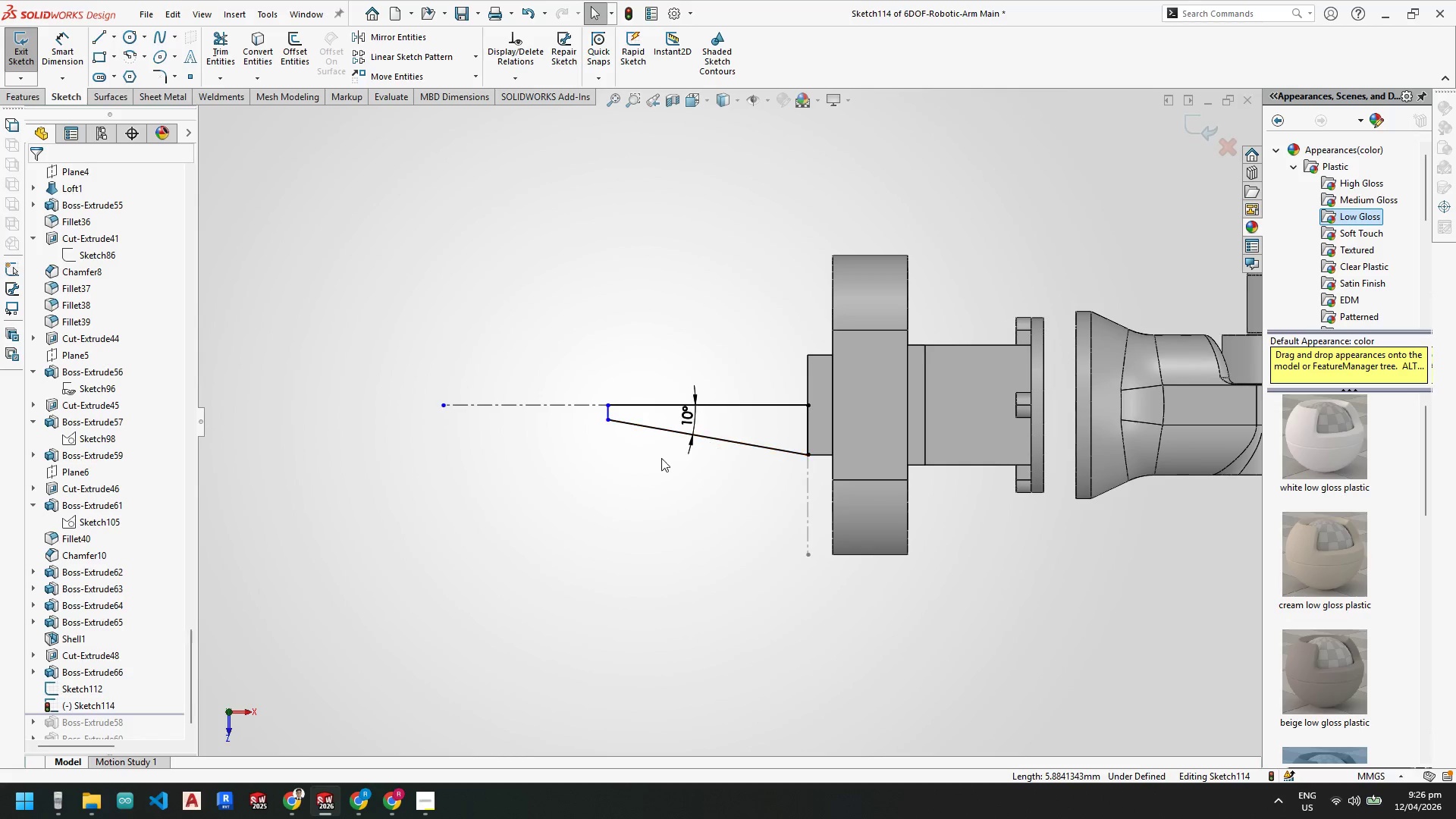 
key(Escape)
 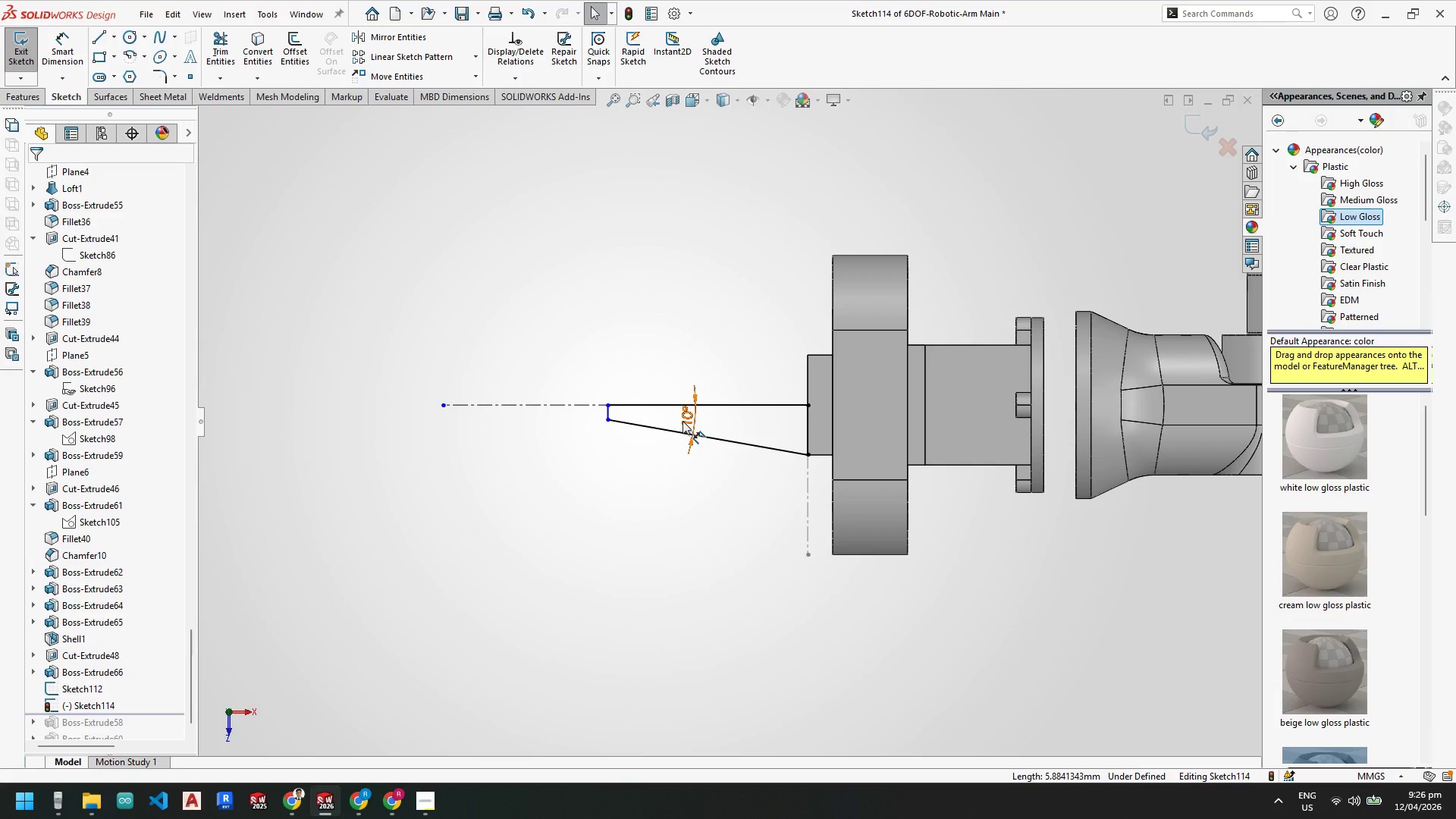 
double_click([686, 420])
 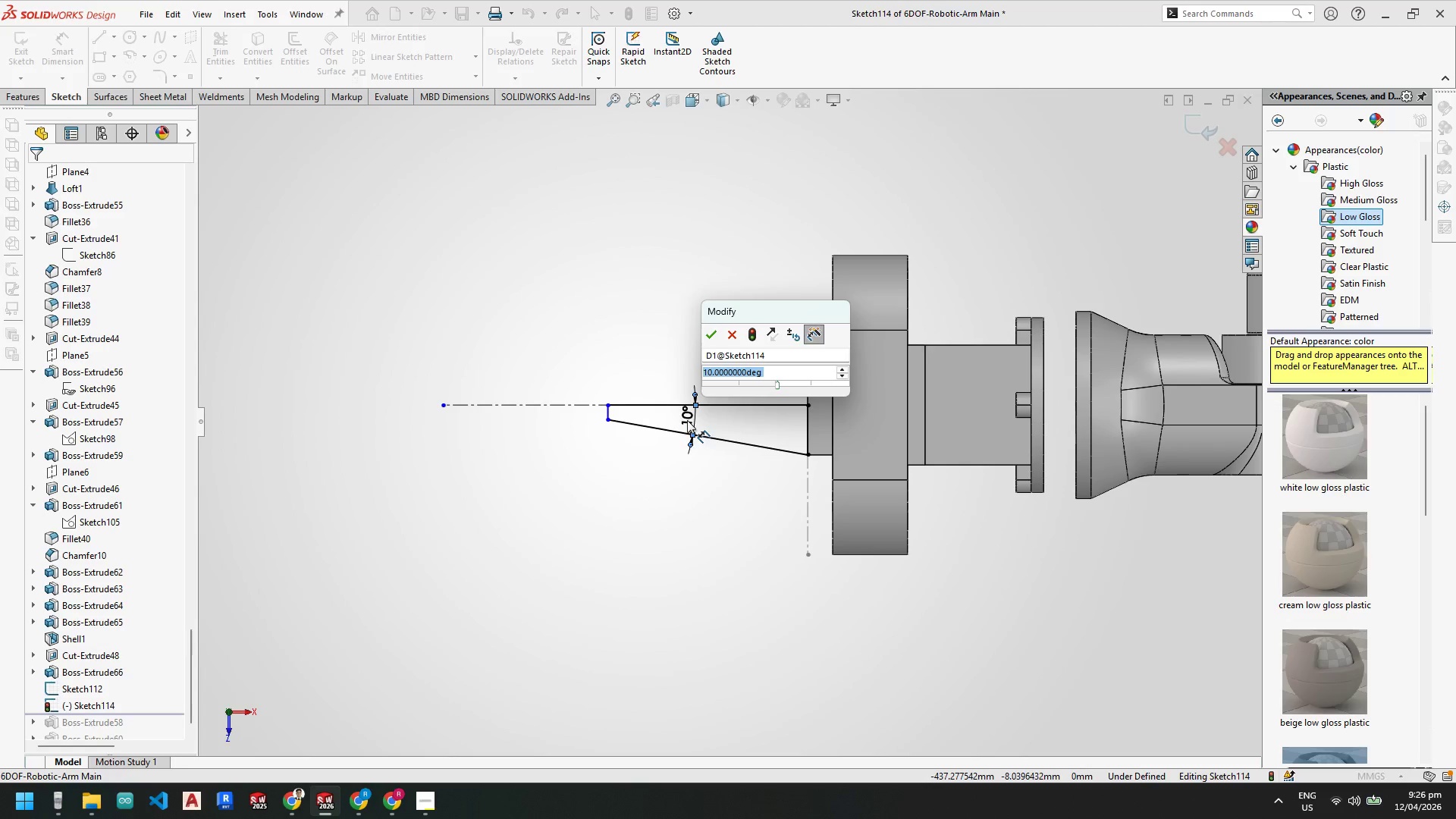 
key(Numpad5)
 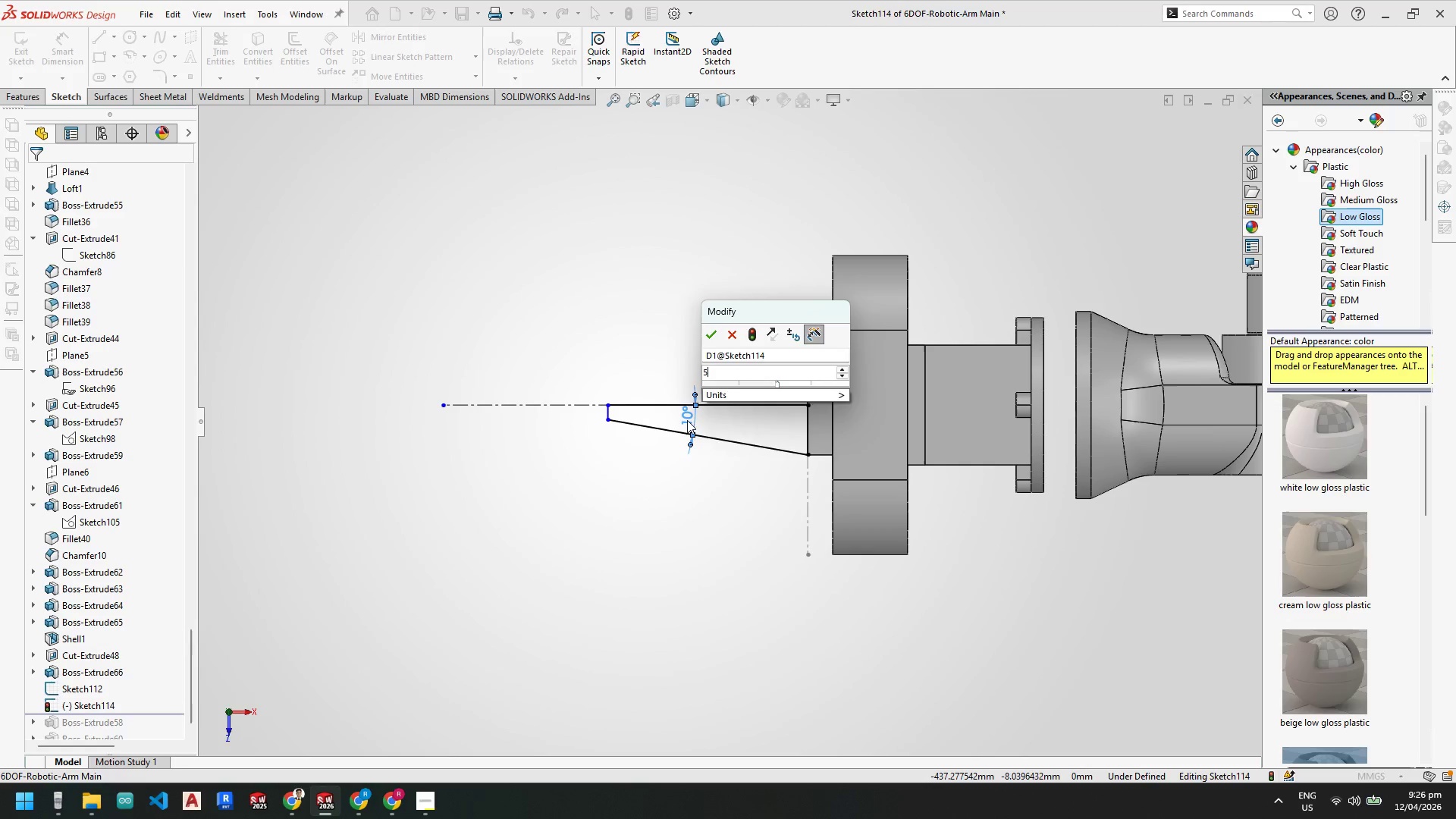 
key(NumpadEnter)
 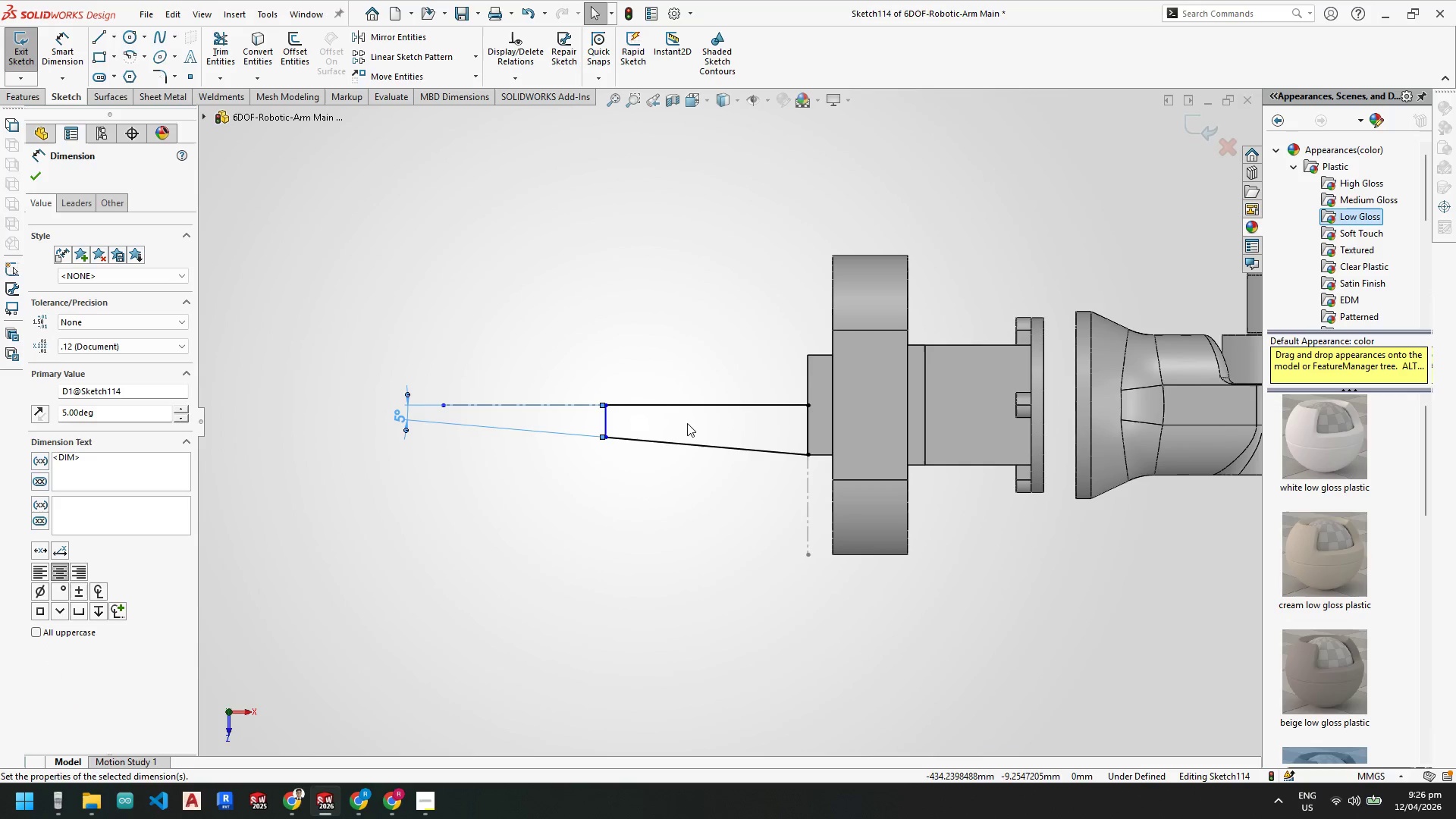 
key(Escape)
 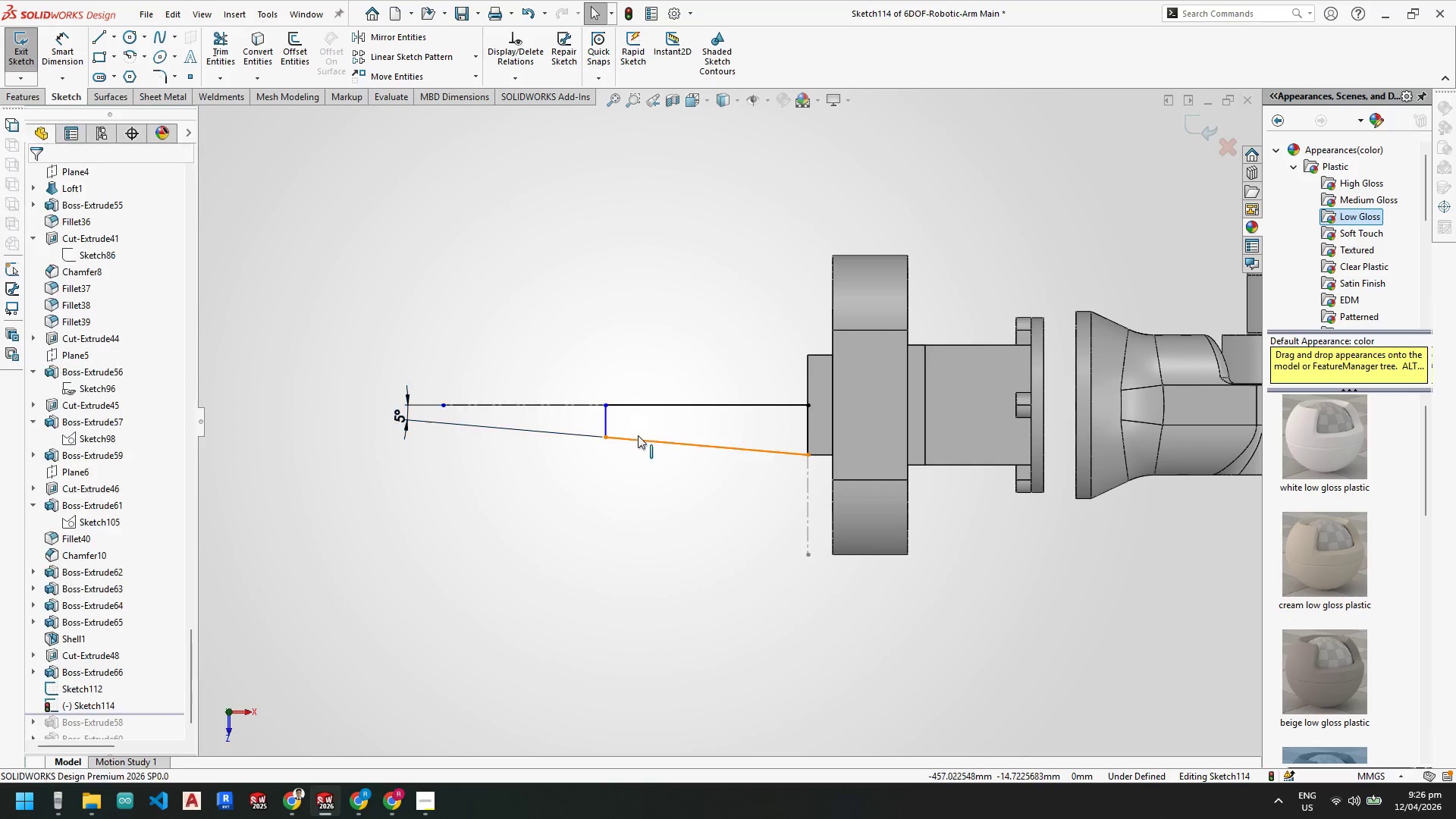 
key(Escape)
 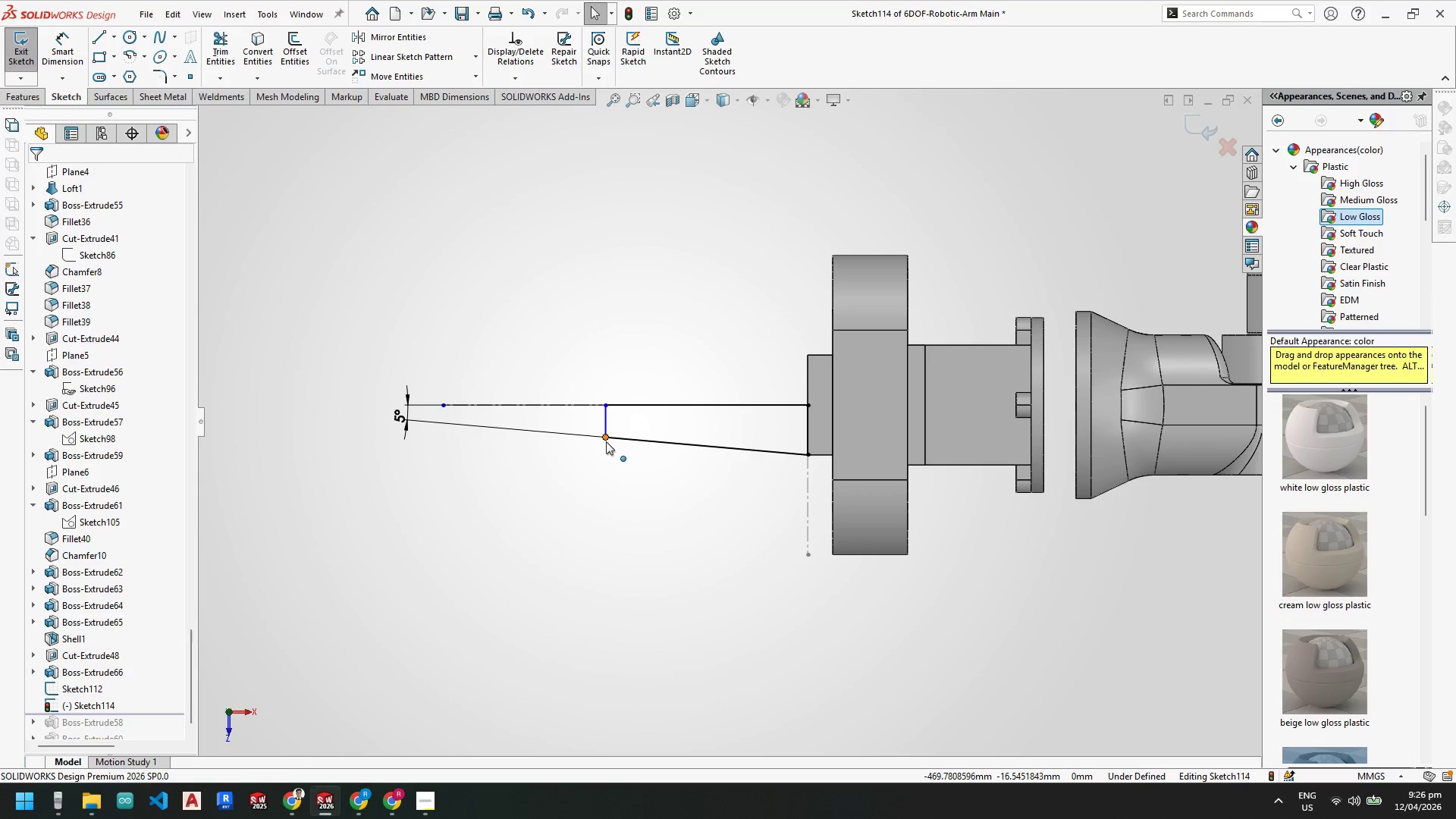 
left_click_drag(start_coordinate=[604, 441], to_coordinate=[537, 435])
 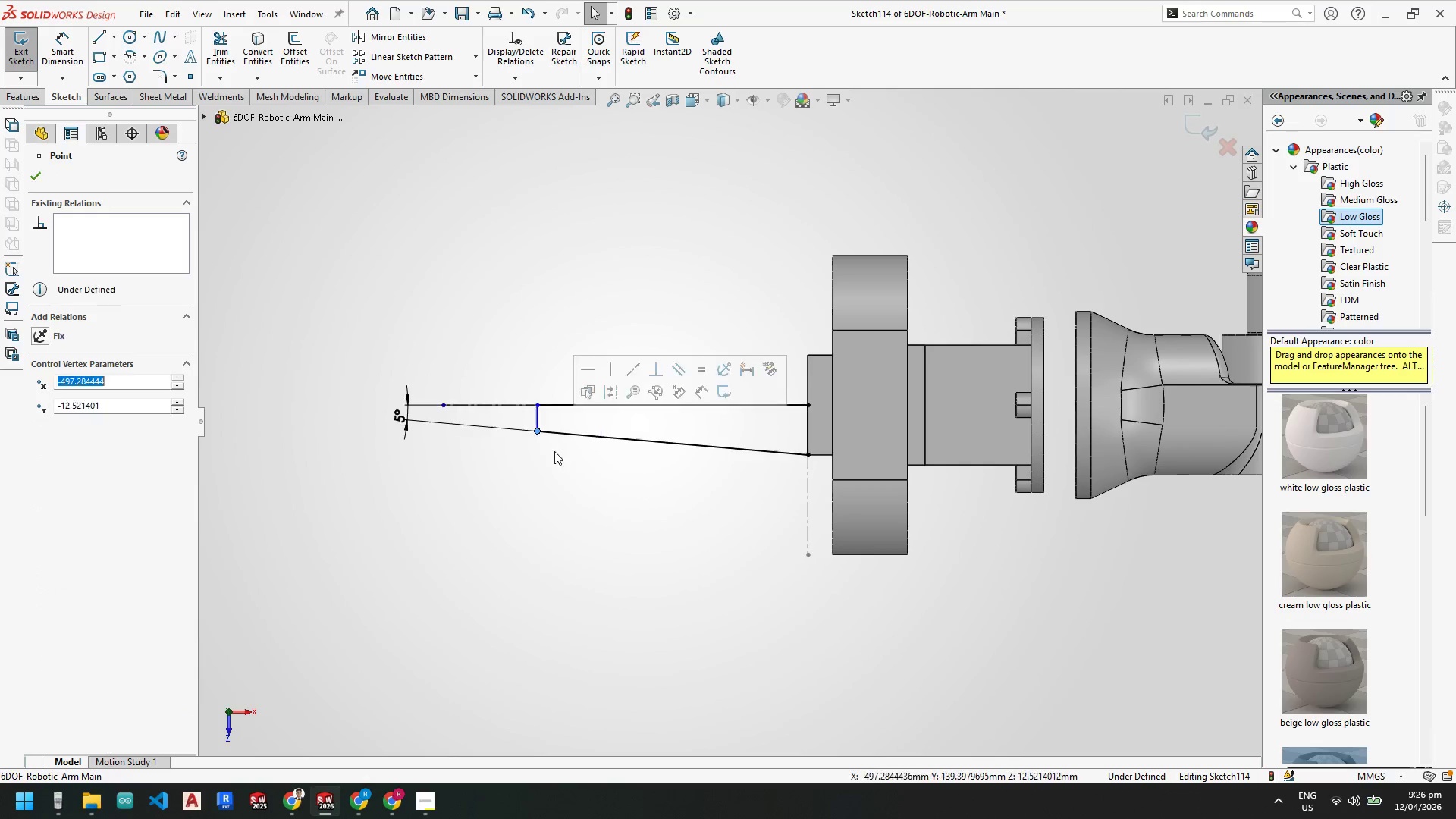 
key(Escape)
 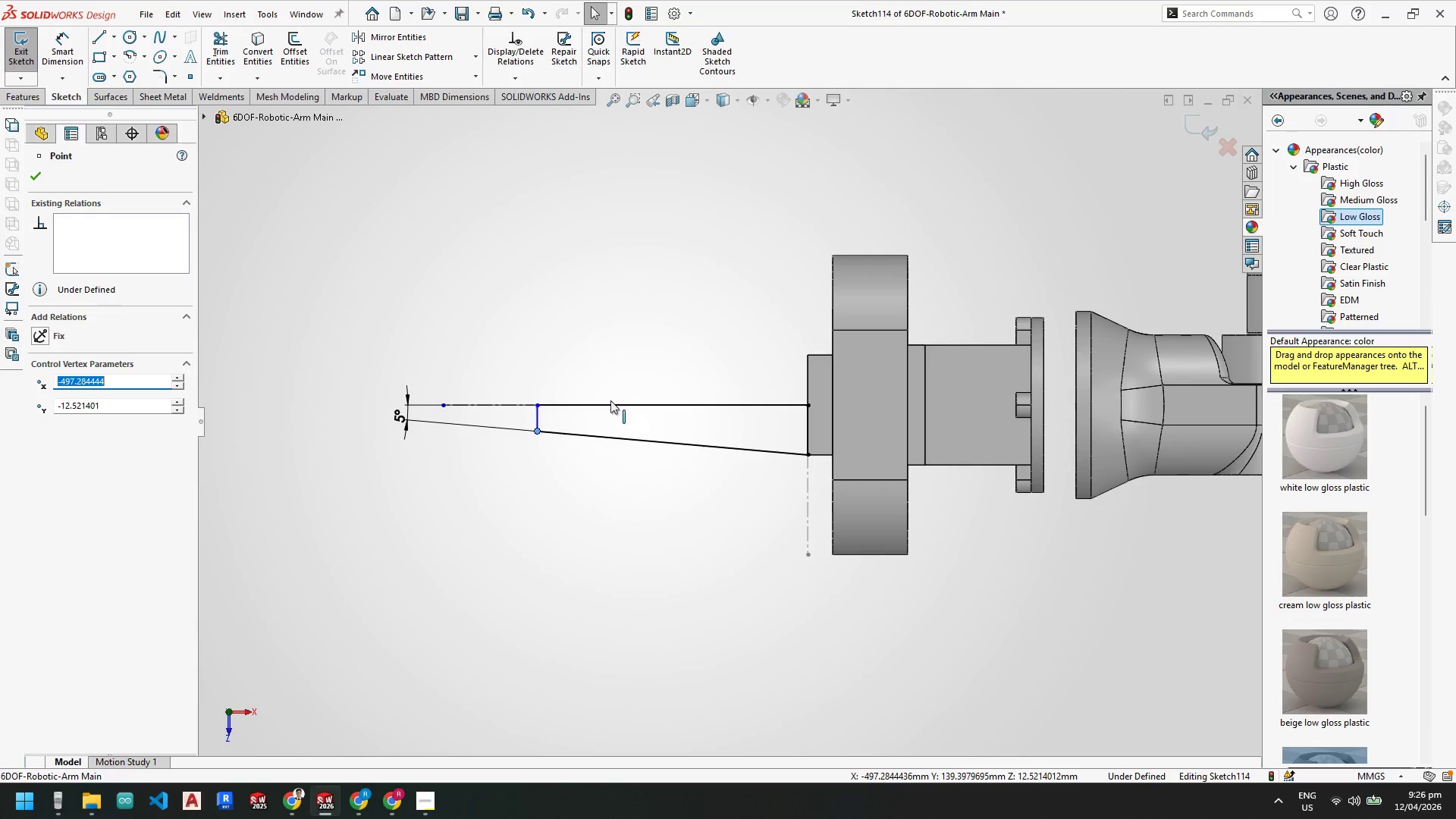 
scroll: coordinate [612, 407], scroll_direction: down, amount: 2.0
 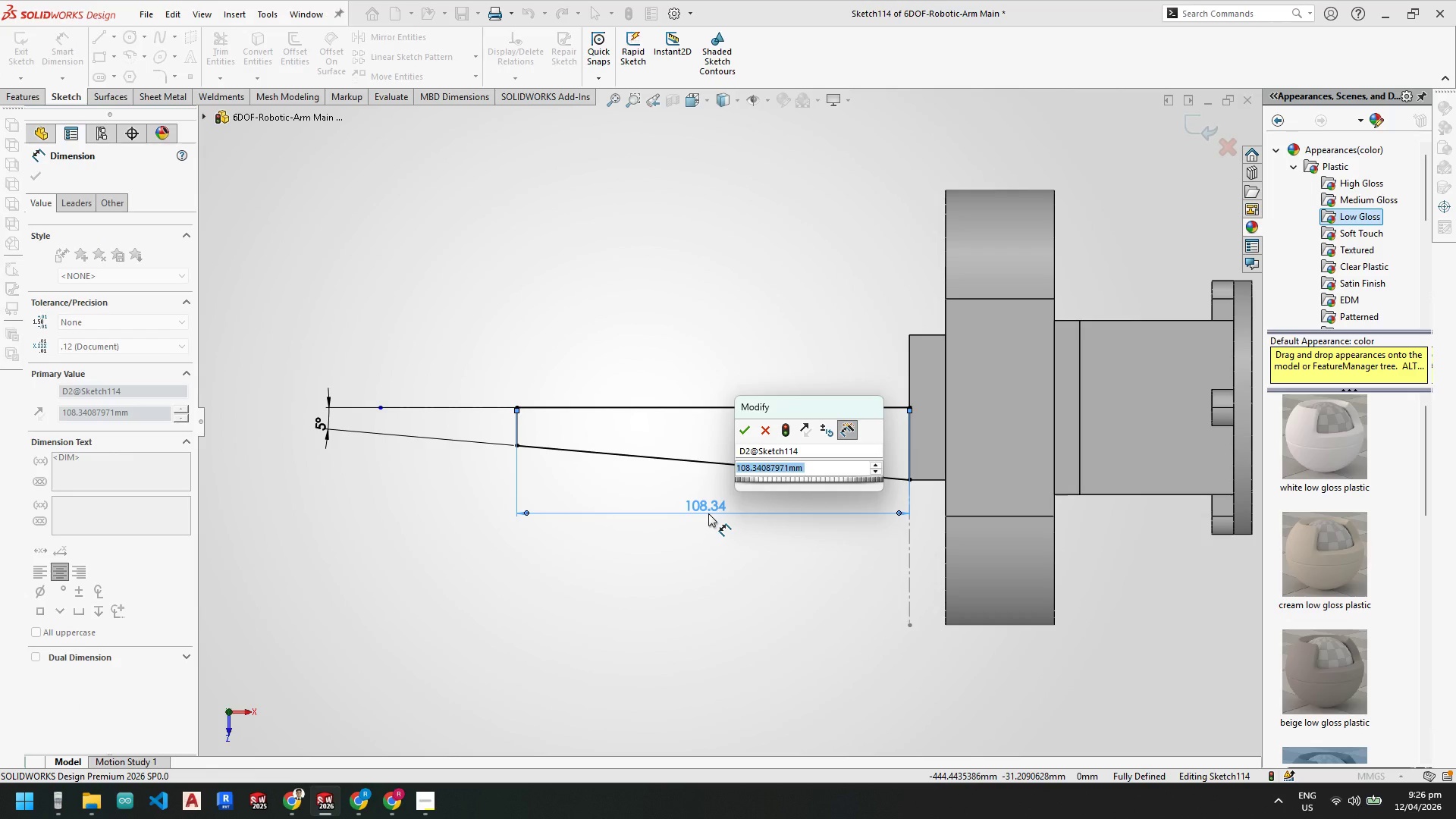 
scroll: coordinate [877, 551], scroll_direction: up, amount: 10.0
 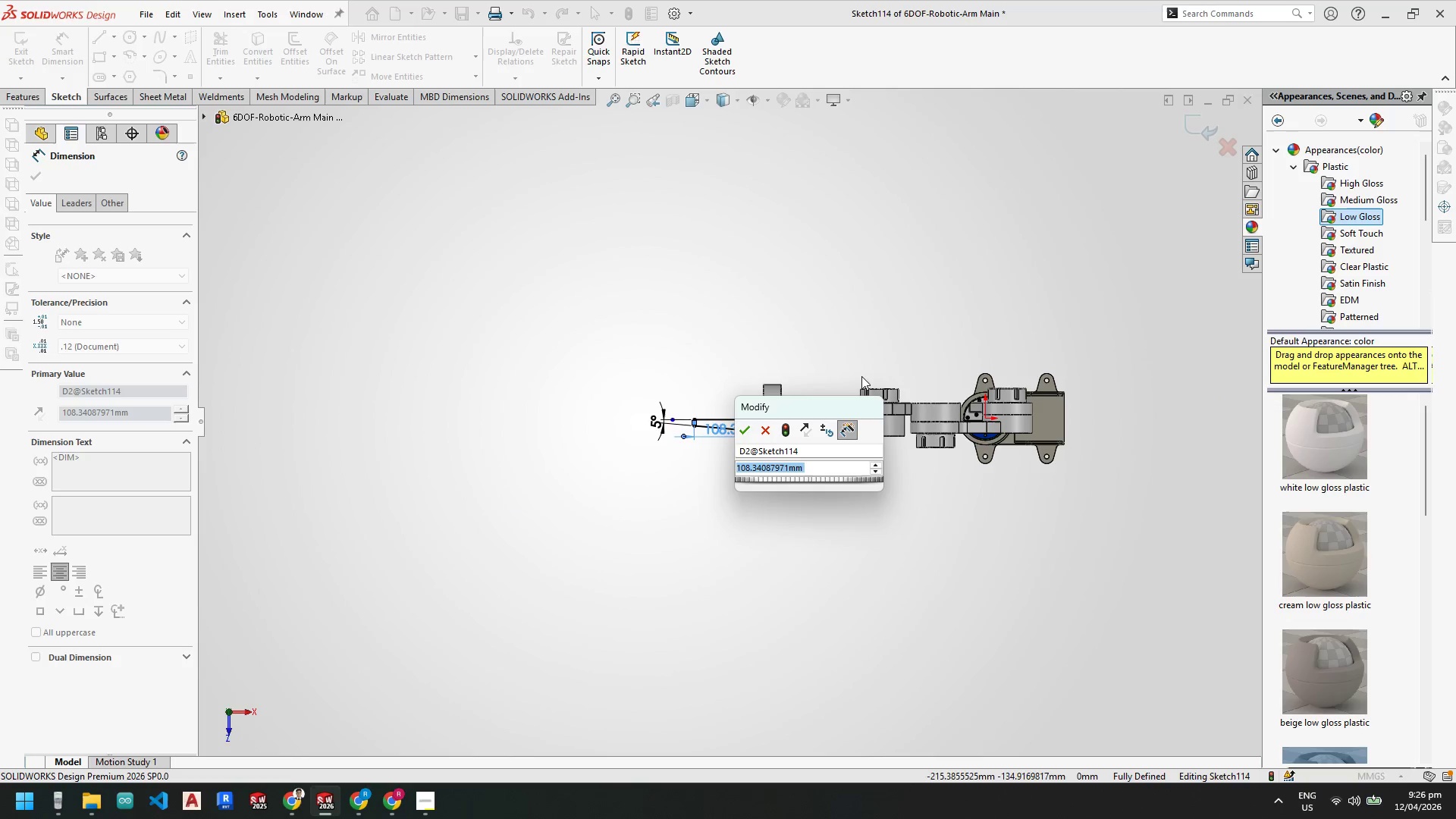 
scroll: coordinate [629, 542], scroll_direction: down, amount: 10.0
 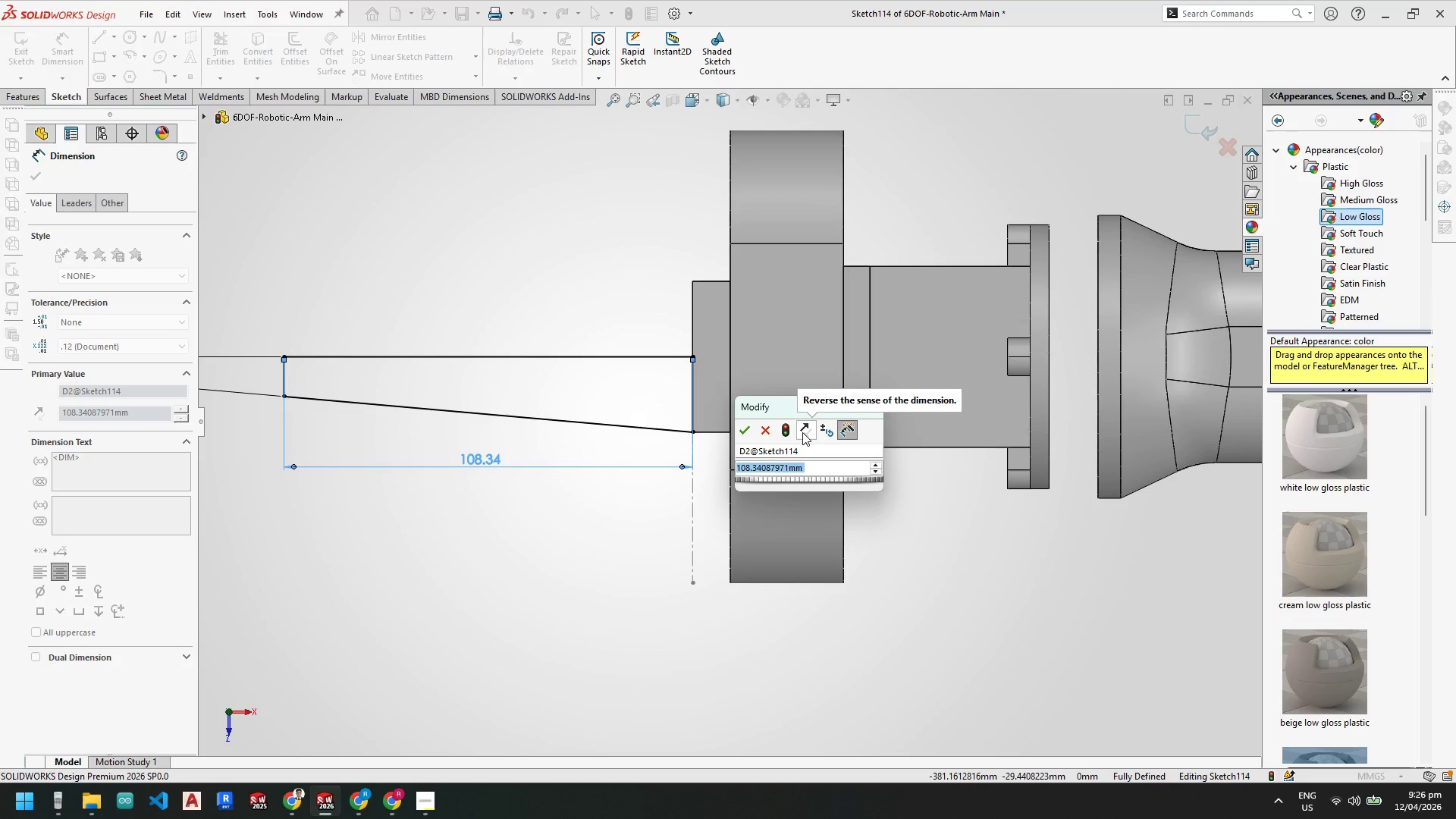 
key(Numpad7)
 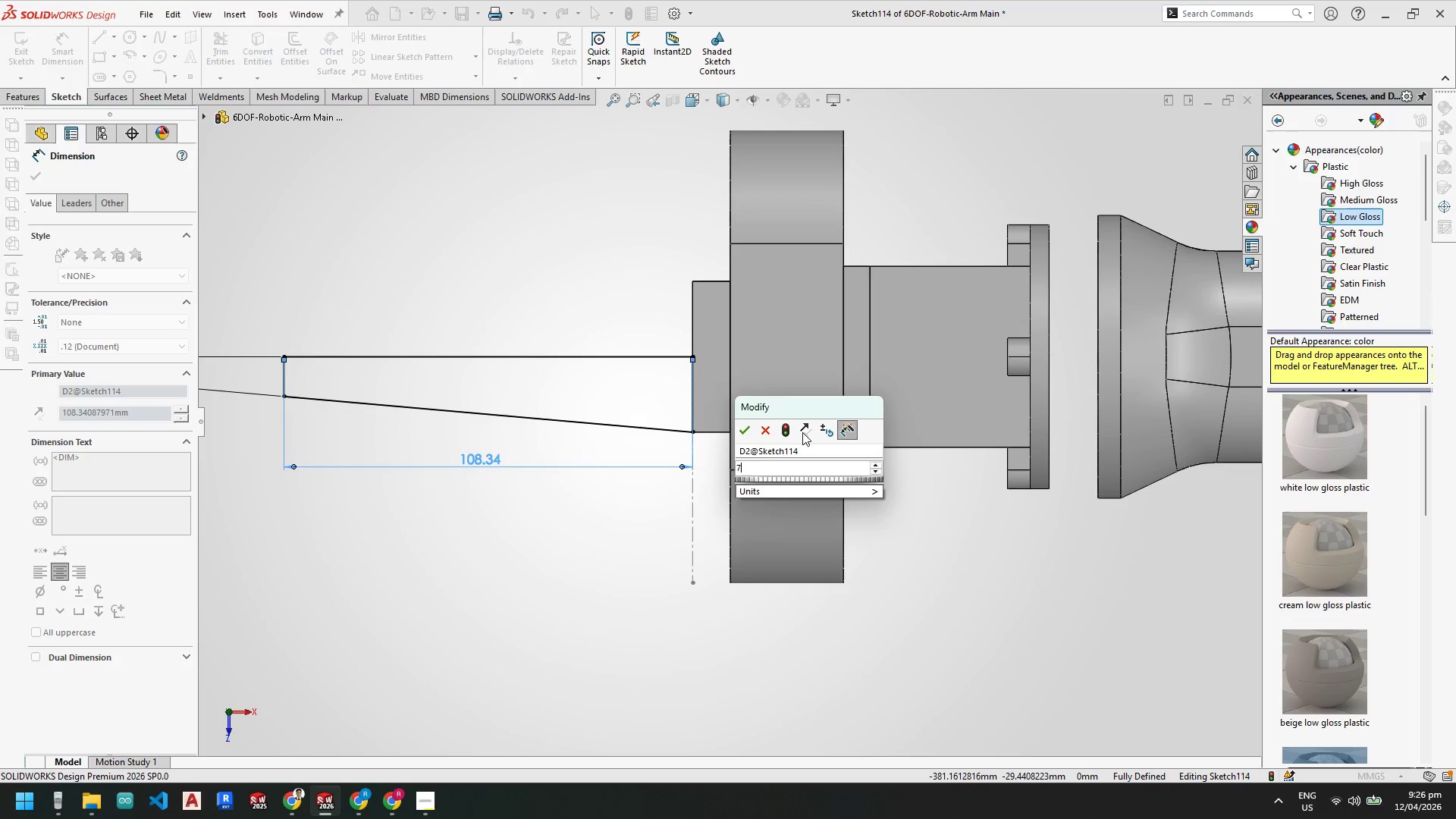 
key(Numpad0)
 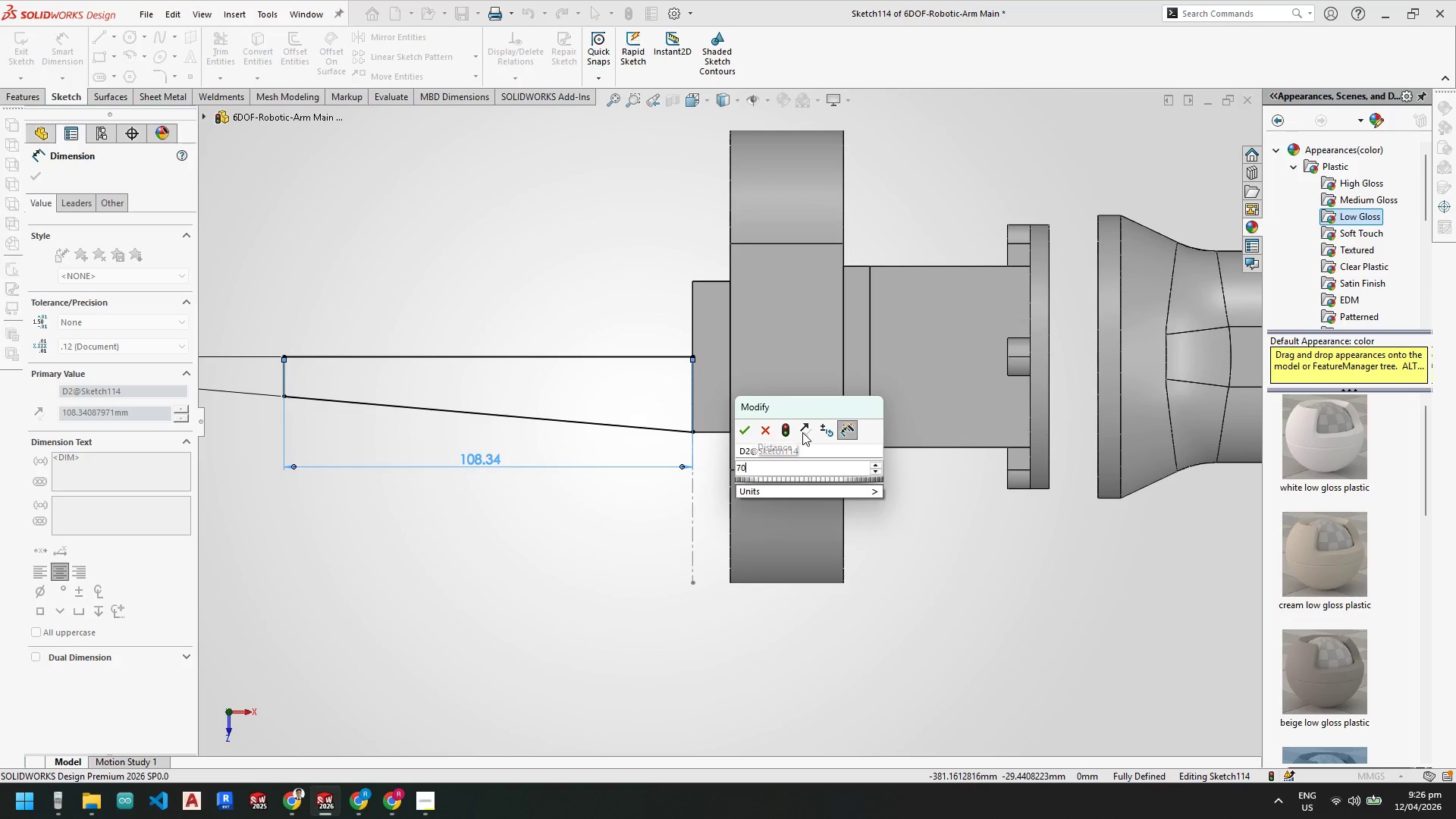 
key(NumpadEnter)
 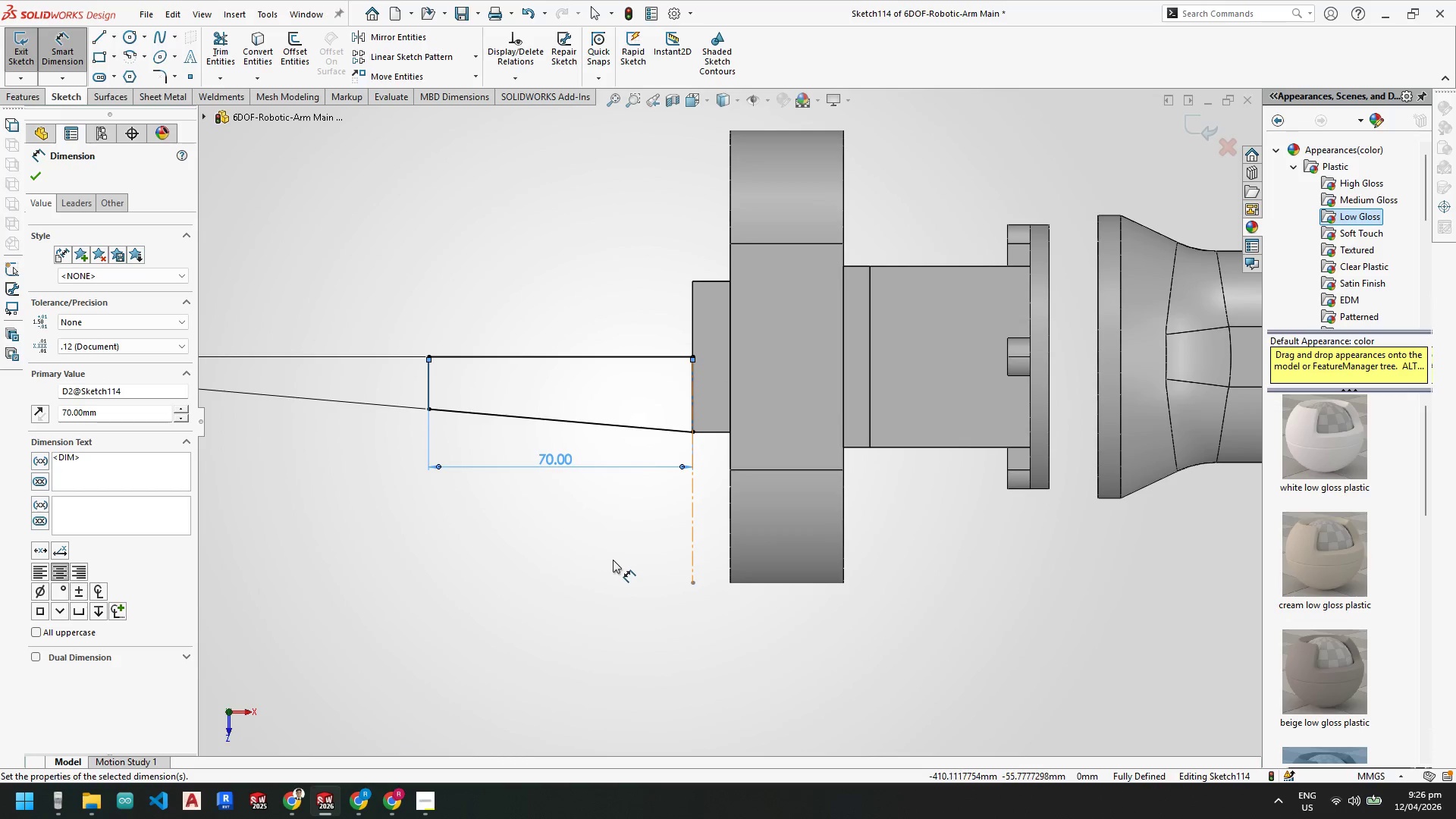 
scroll: coordinate [632, 533], scroll_direction: up, amount: 3.0
 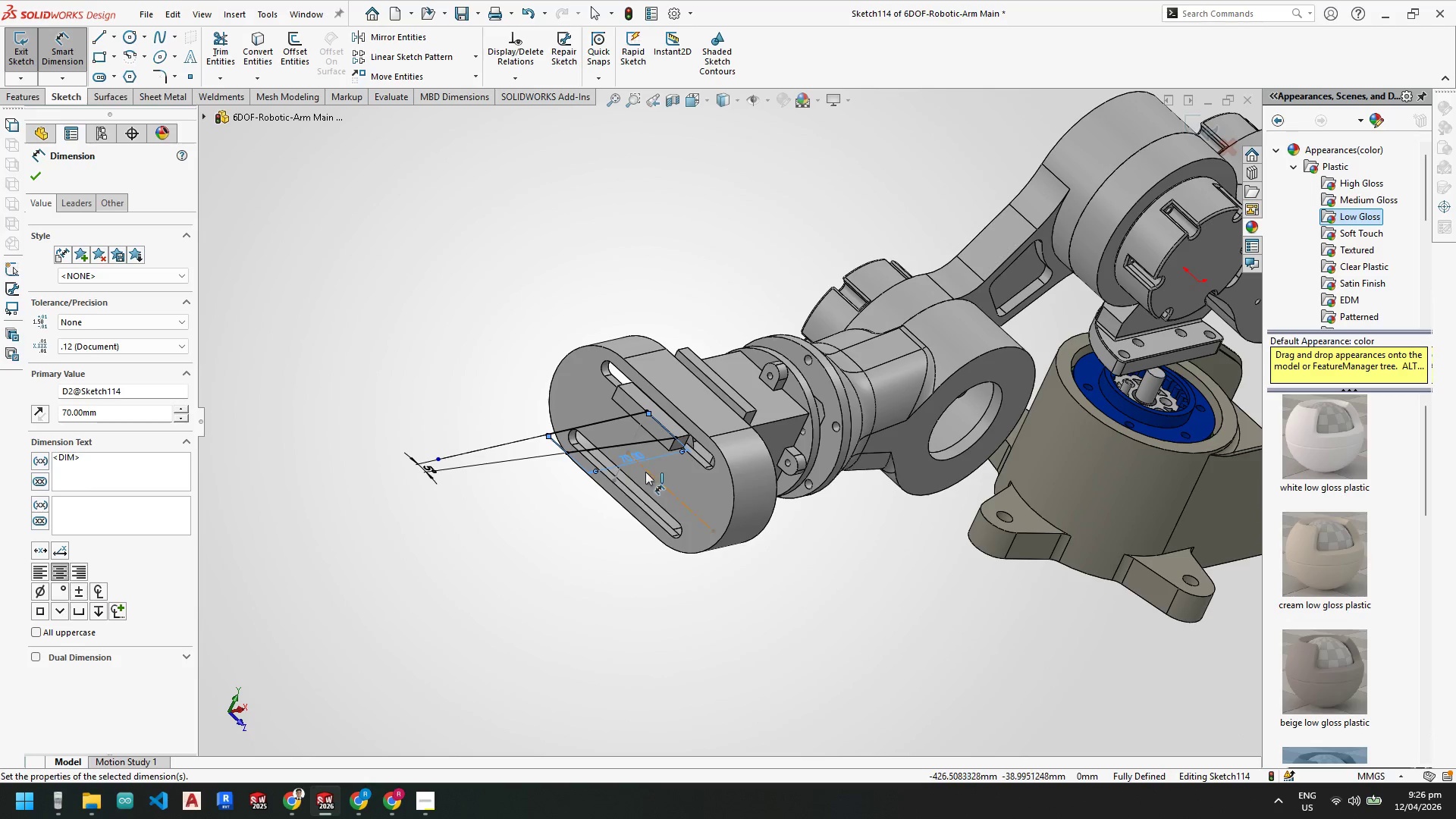 
double_click([630, 456])
 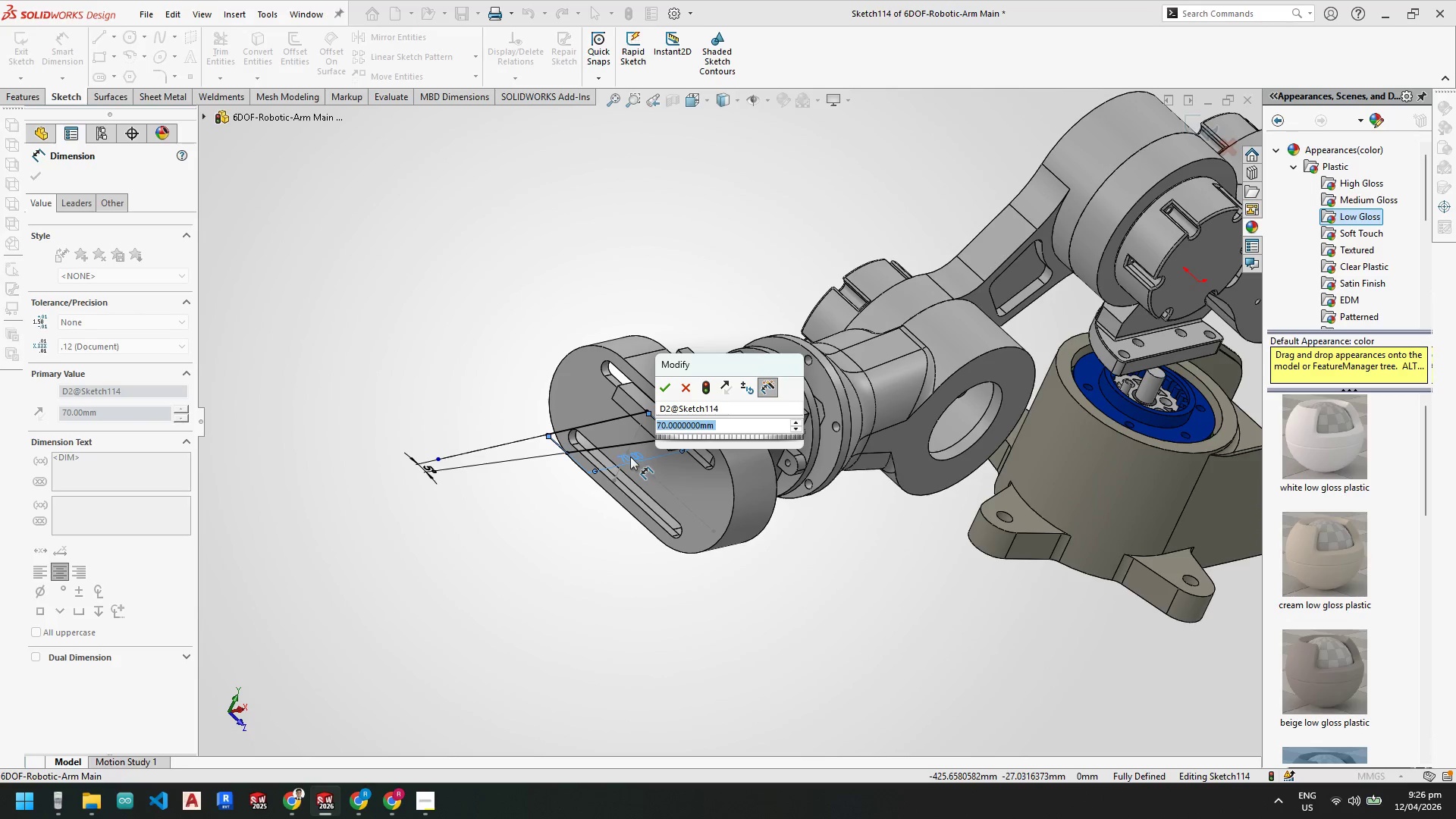 
key(Numpad8)
 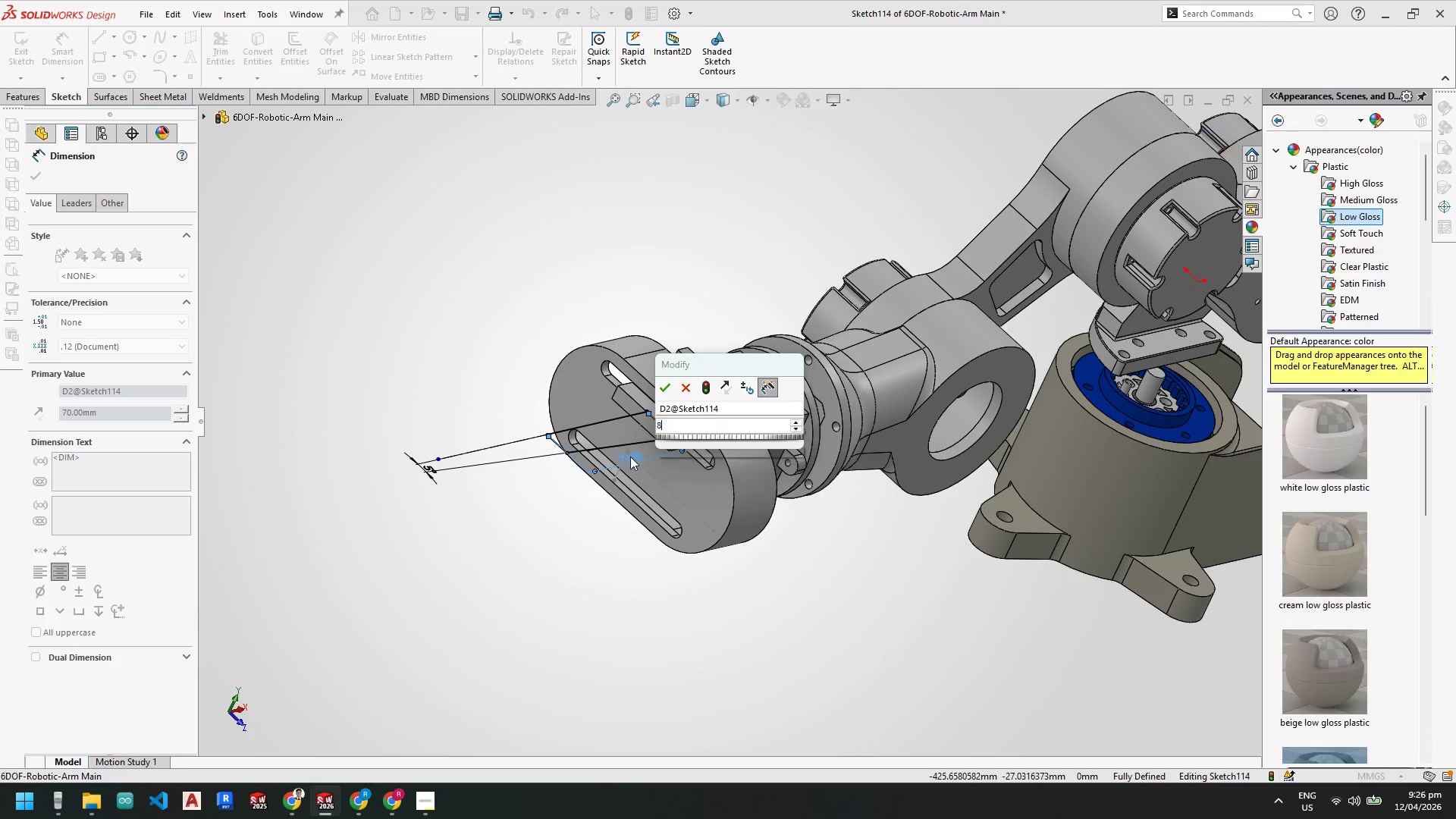 
key(Numpad0)
 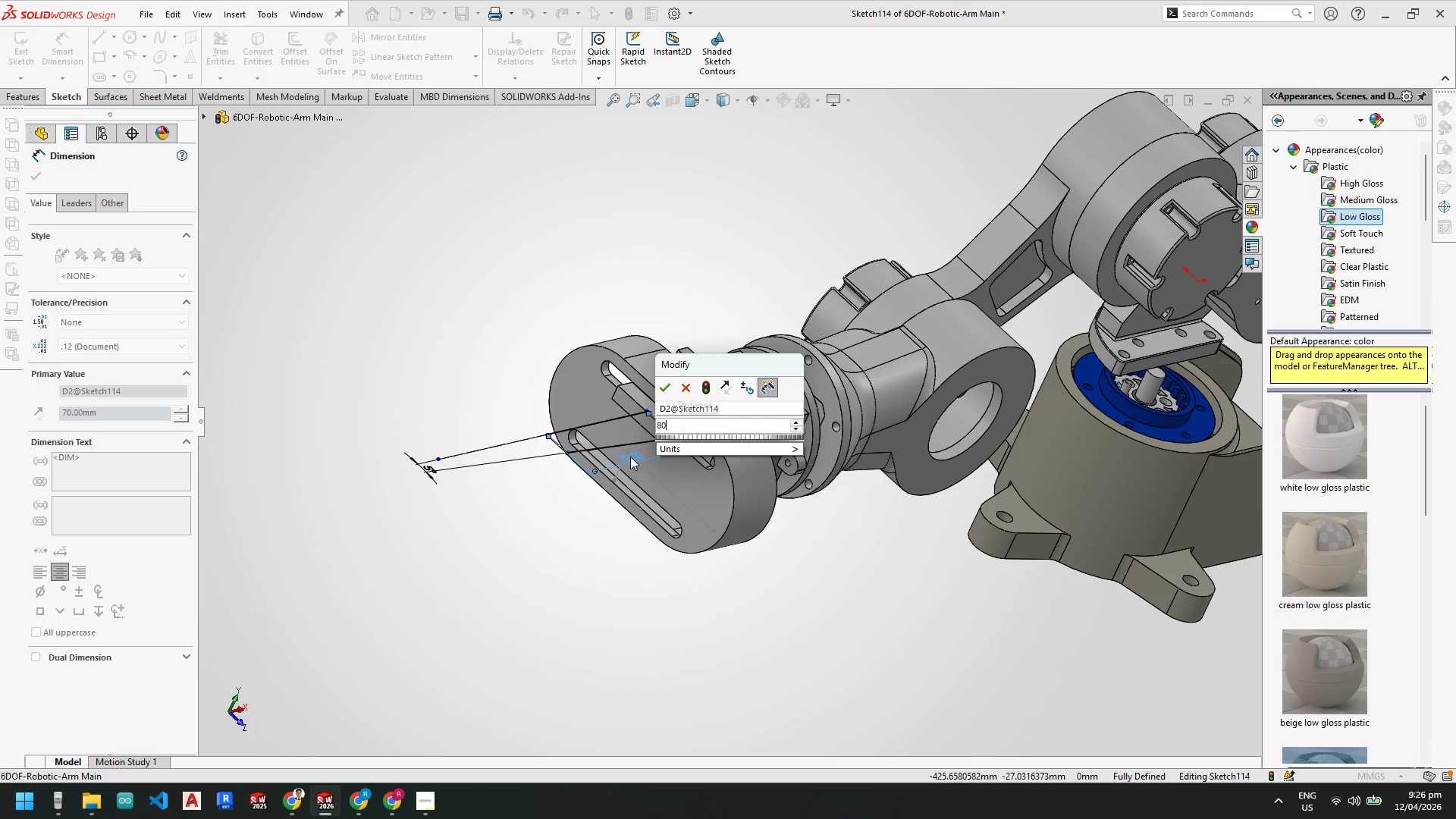 
key(NumpadEnter)
 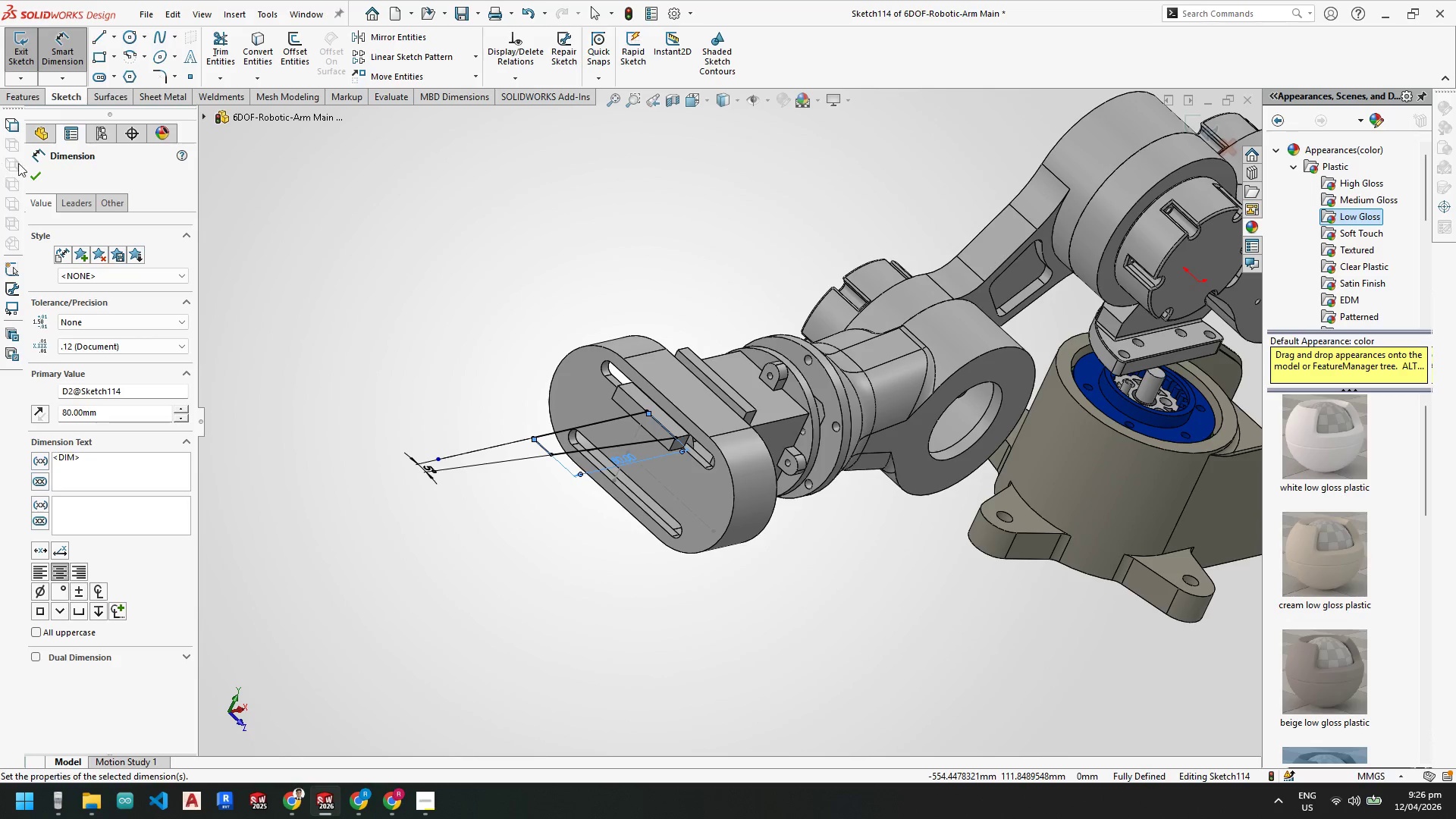 
left_click([39, 175])
 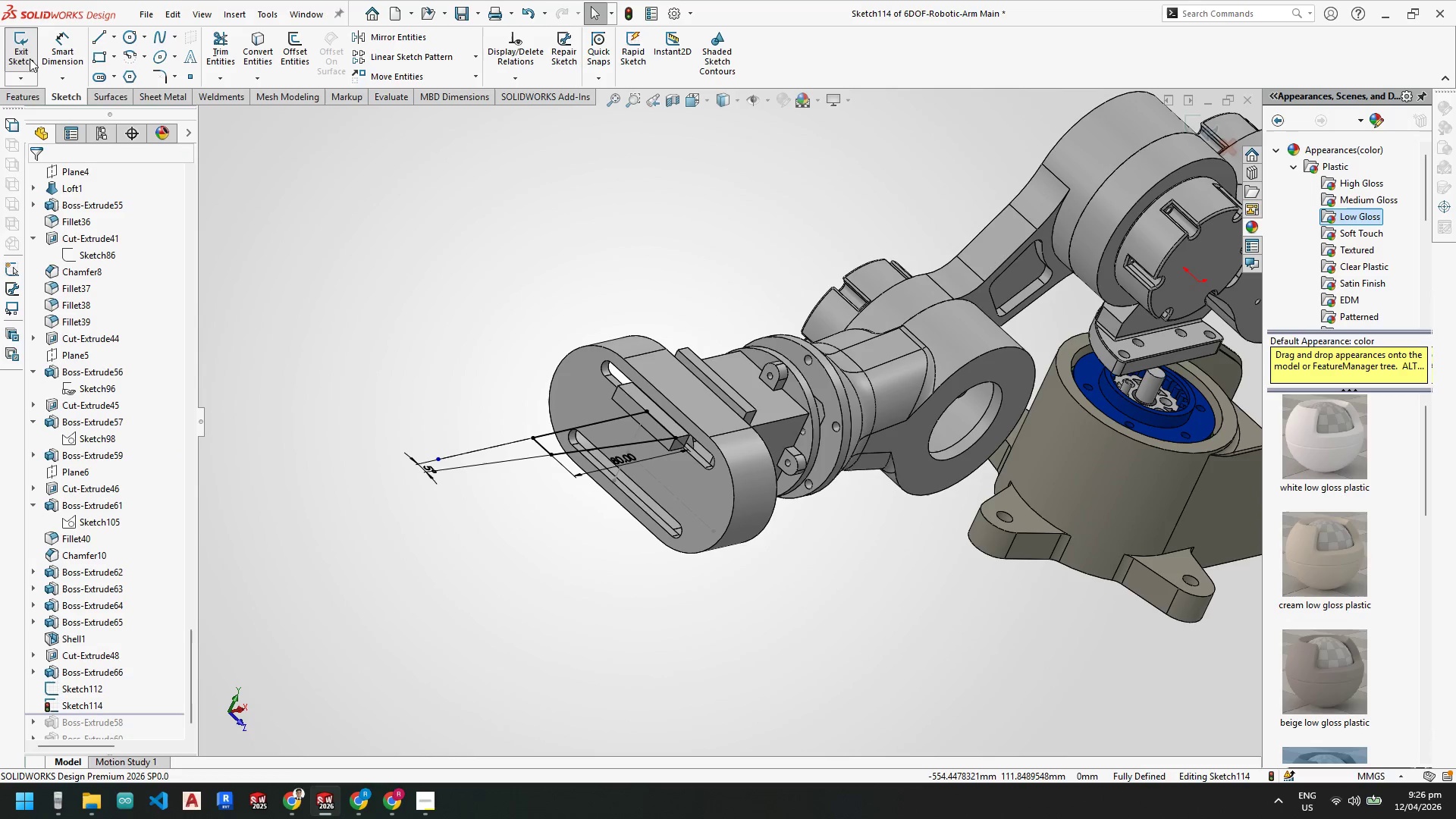 
left_click([29, 52])
 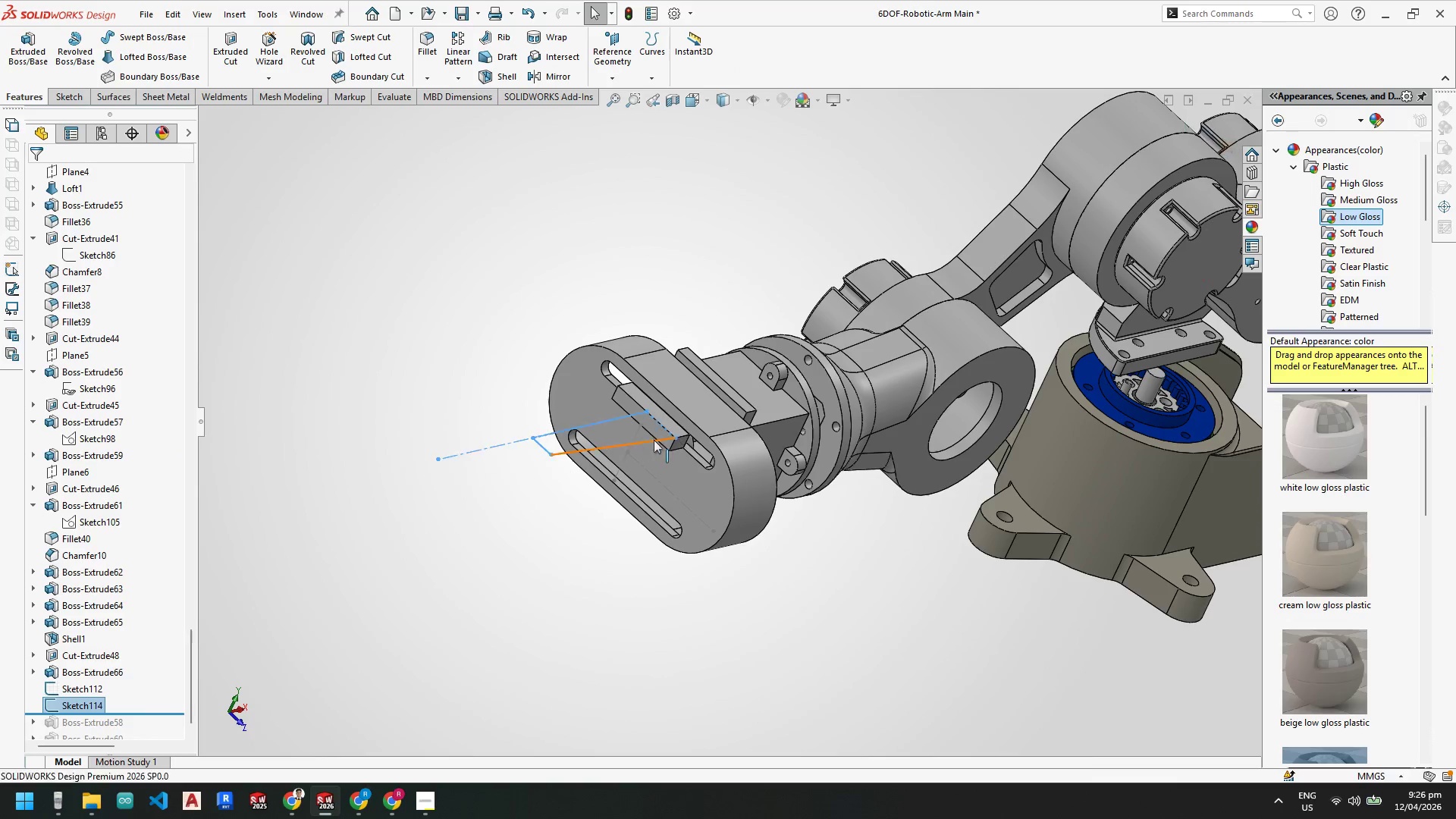 
scroll: coordinate [676, 430], scroll_direction: down, amount: 3.0
 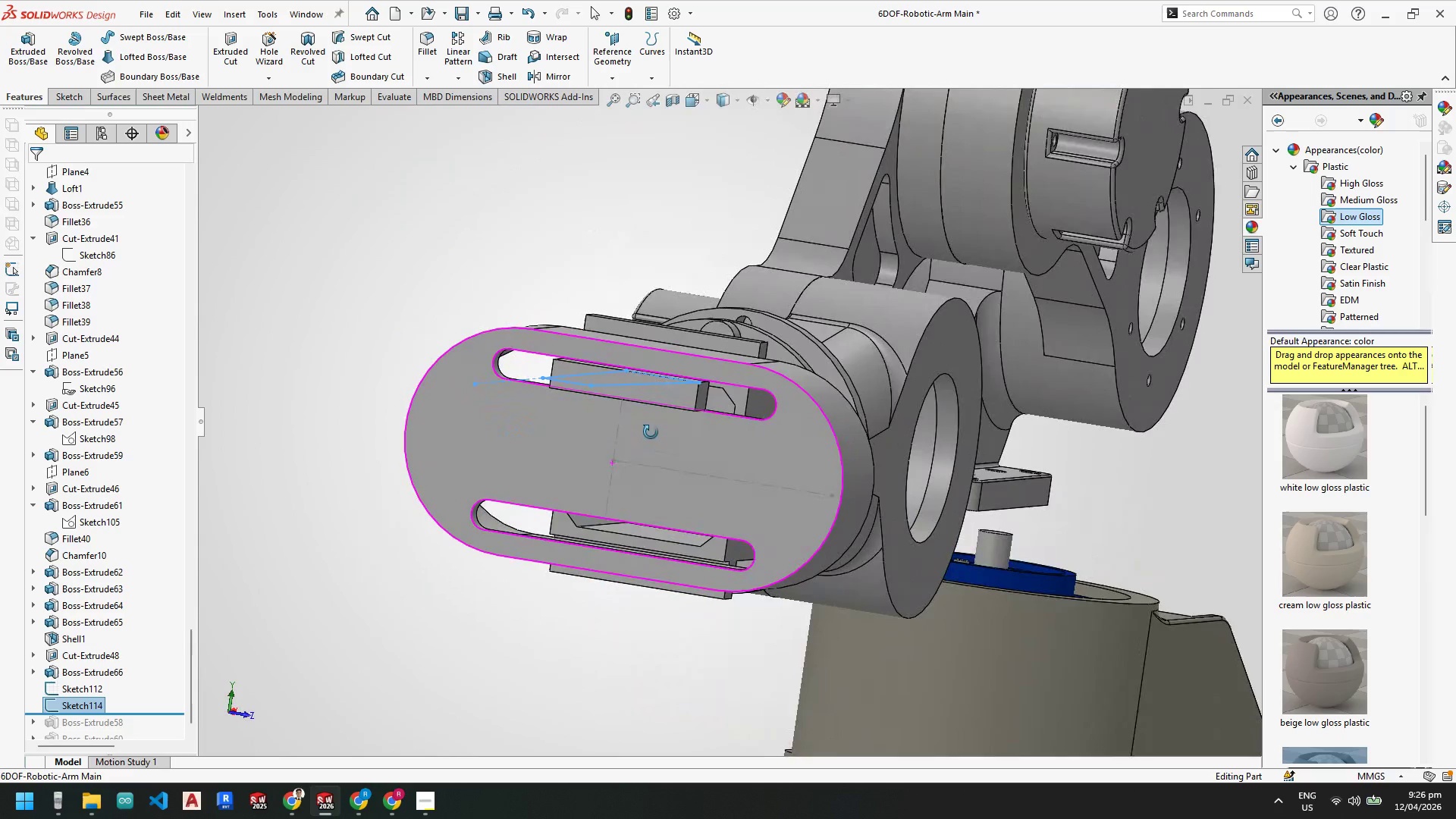 
left_click([23, 57])
 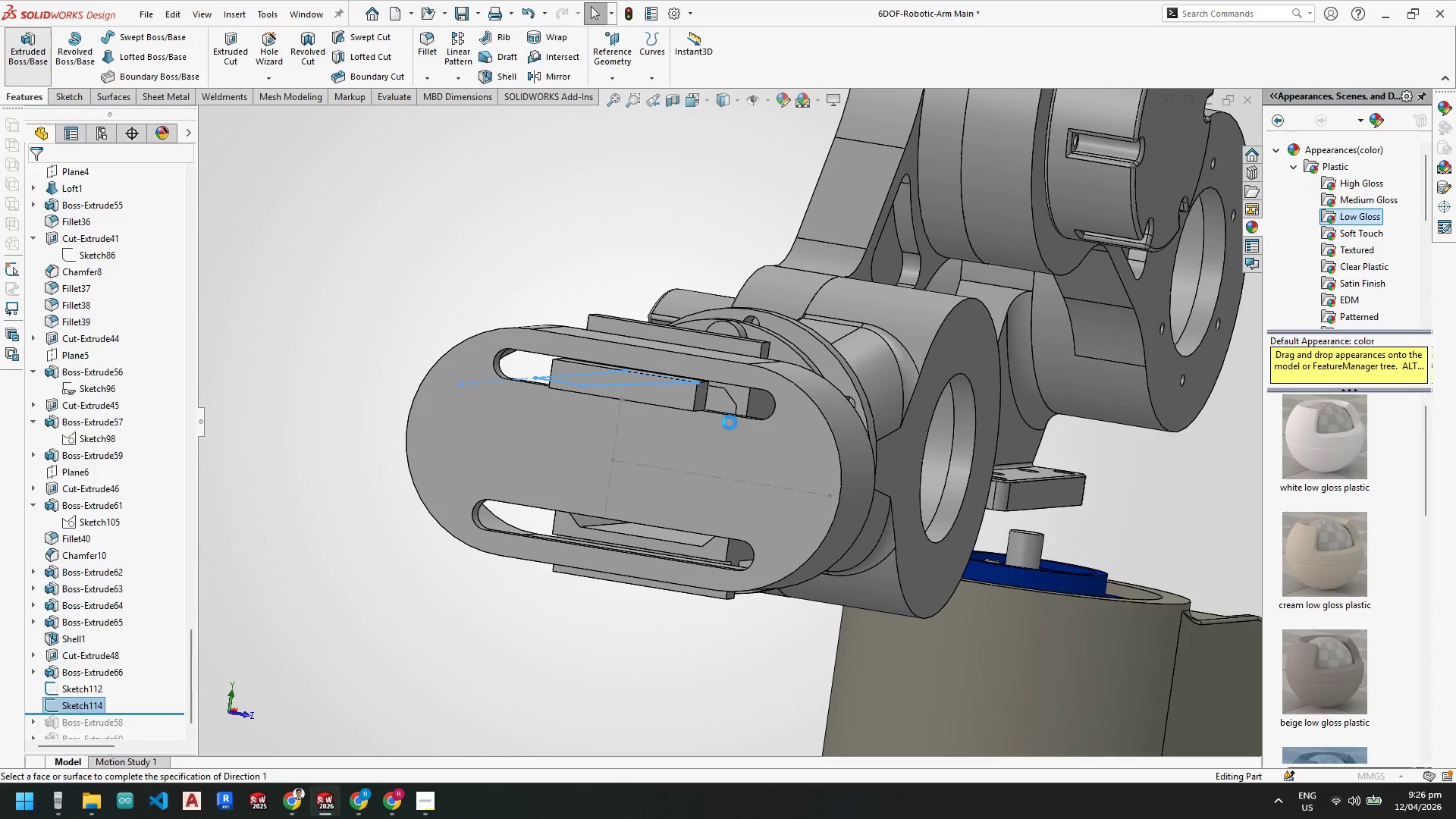 
scroll: coordinate [636, 400], scroll_direction: down, amount: 2.0
 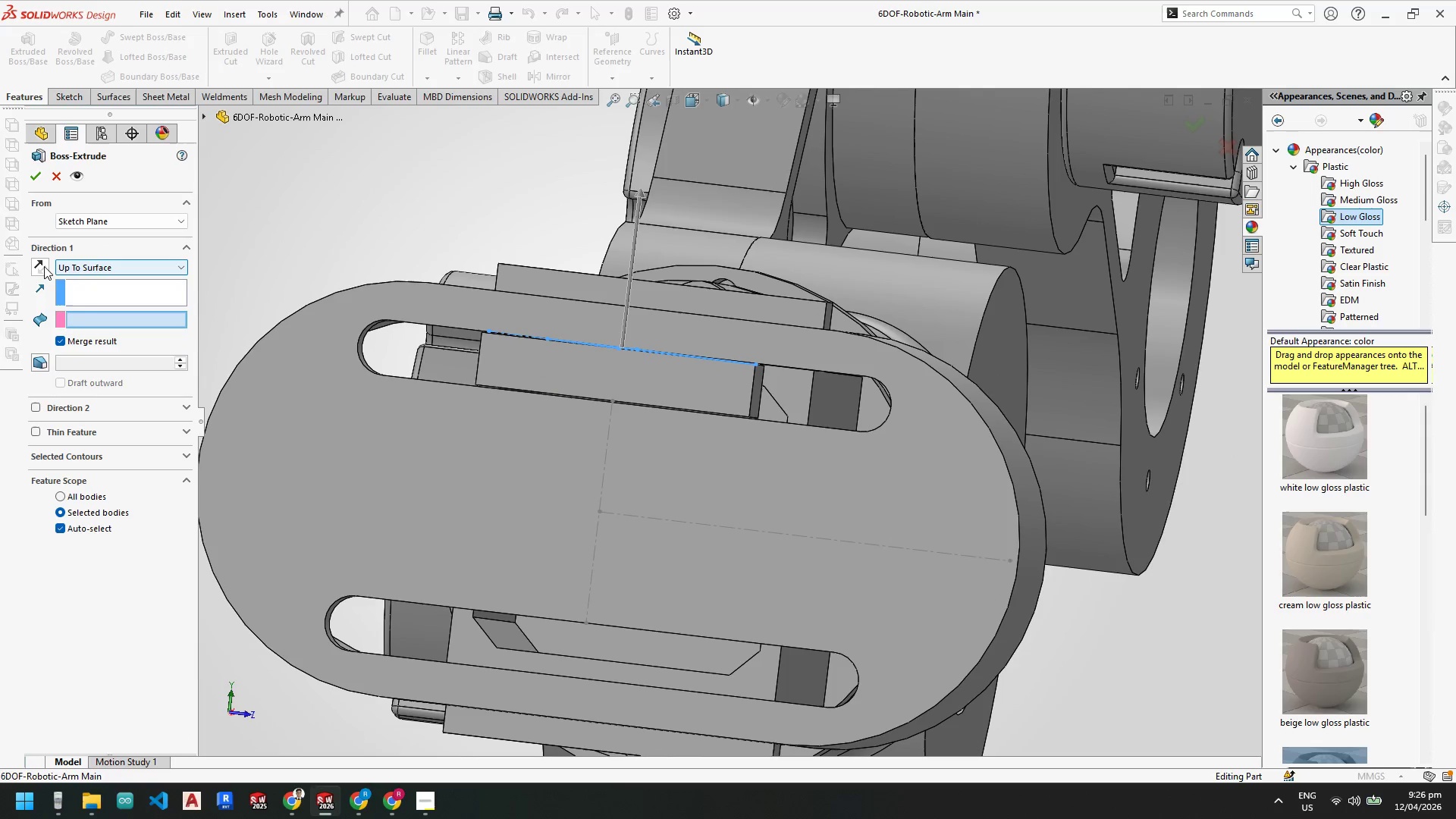 
left_click([81, 282])
 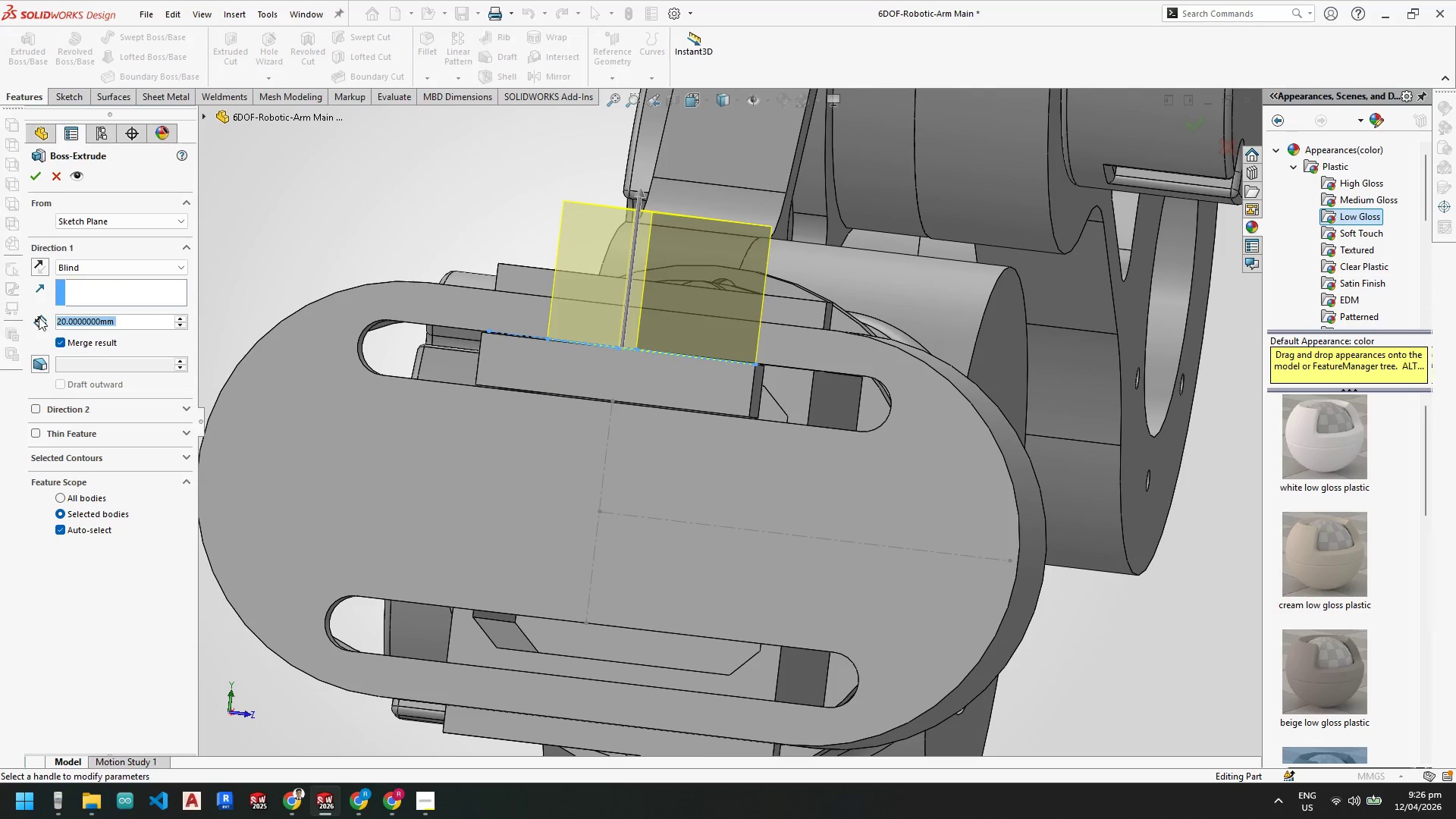 
left_click([41, 266])
 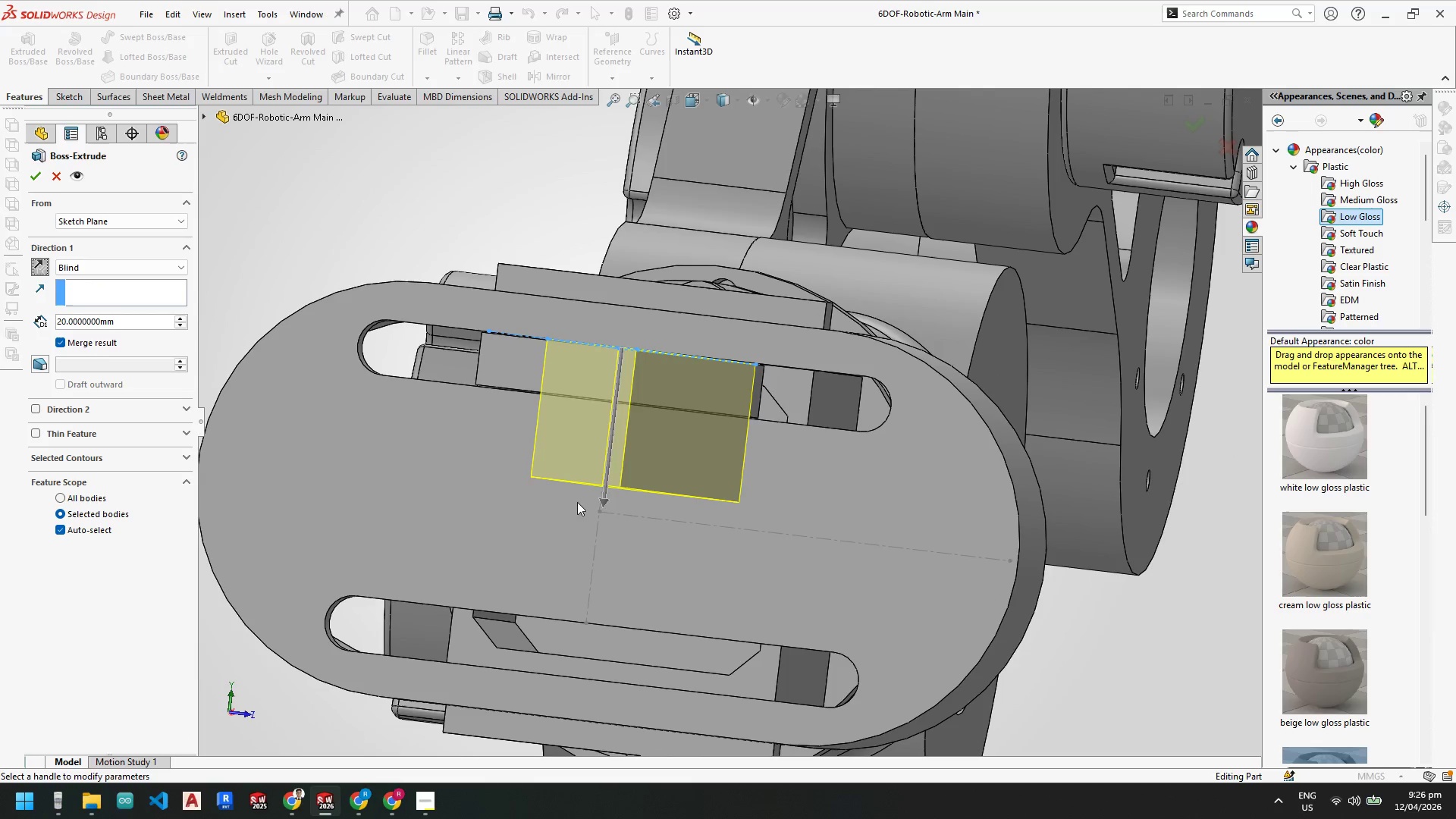 
scroll: coordinate [720, 561], scroll_direction: up, amount: 1.0
 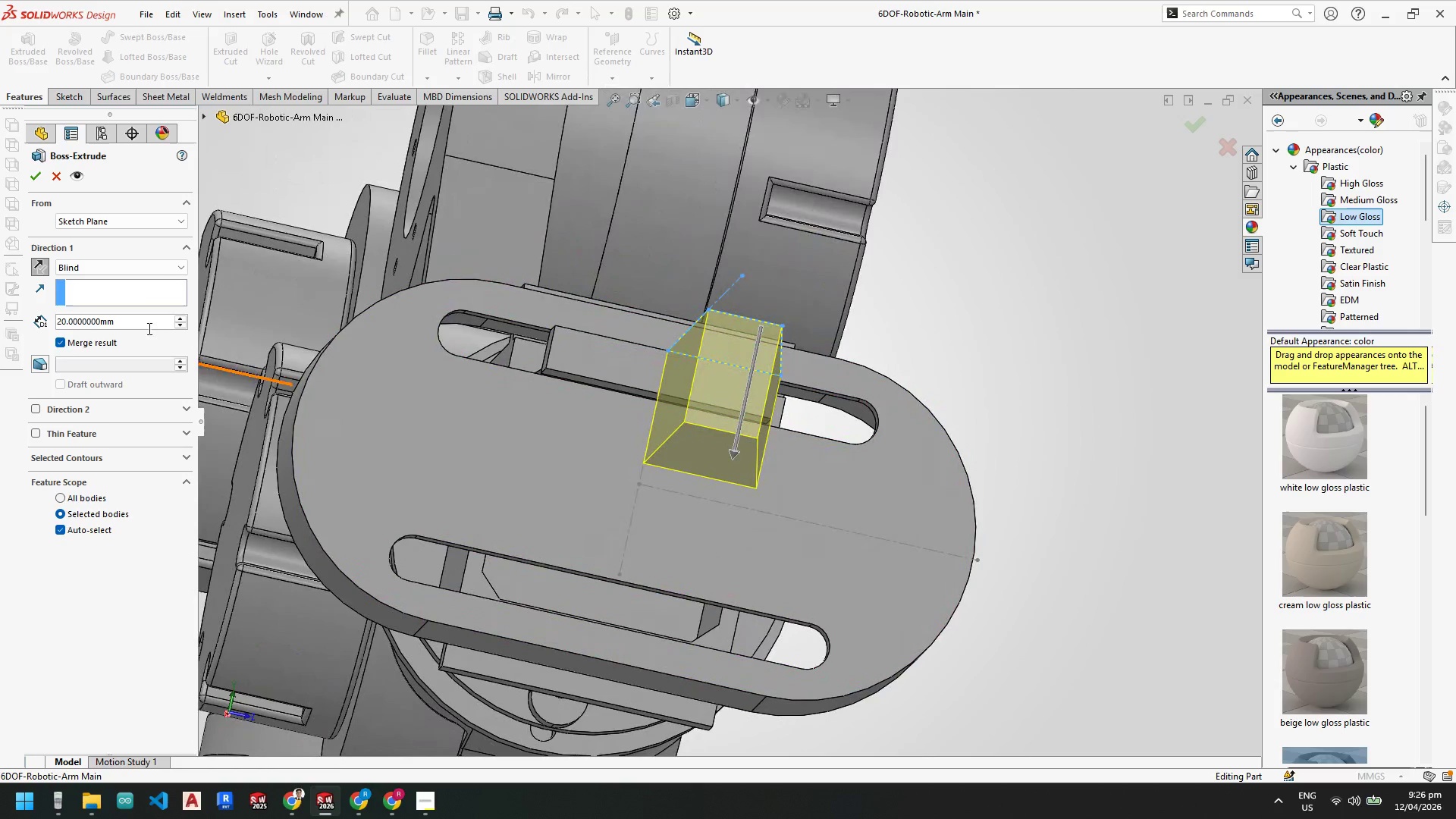 
mouse_move([105, 277])
 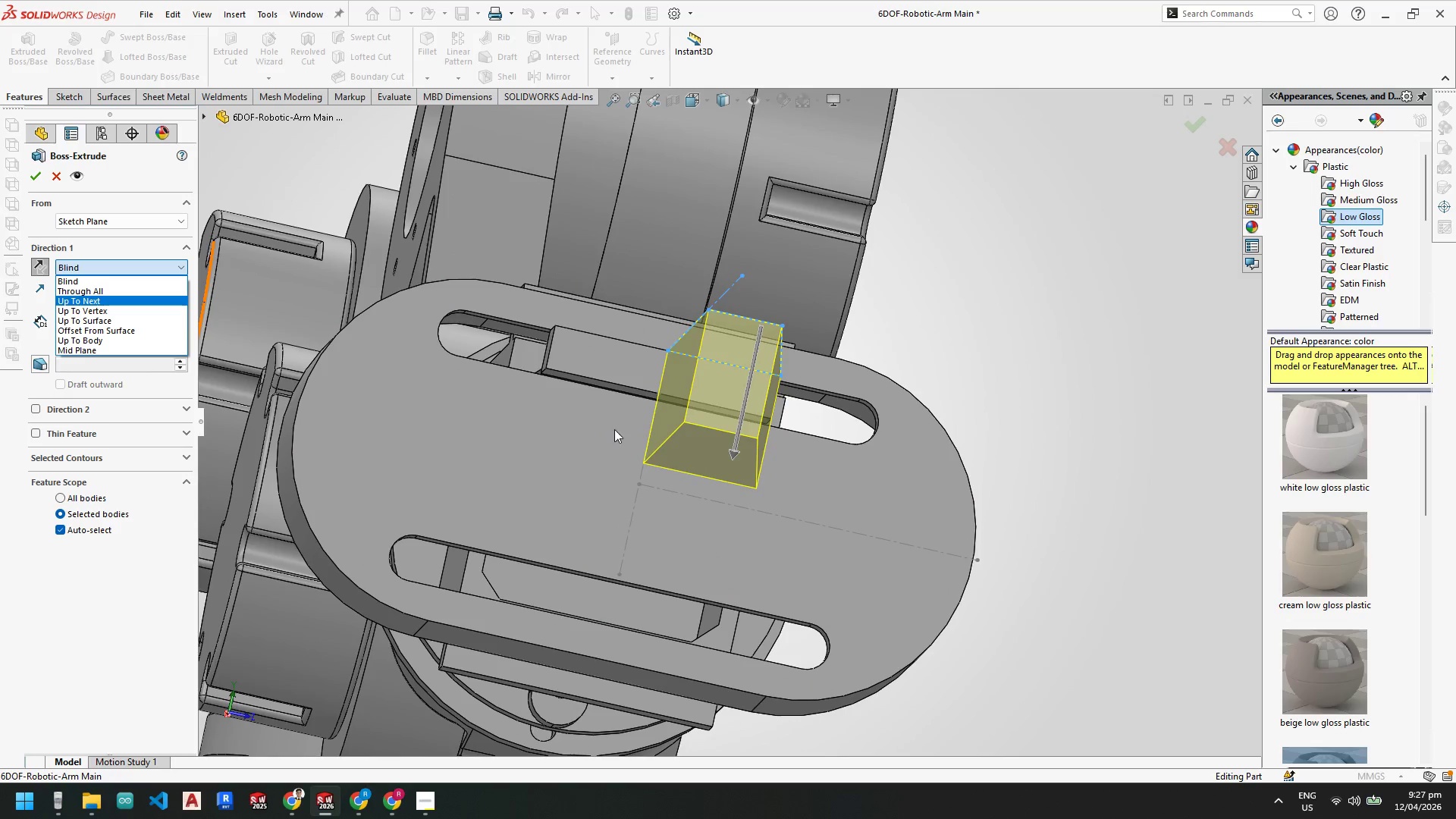 
scroll: coordinate [737, 435], scroll_direction: up, amount: 5.0
 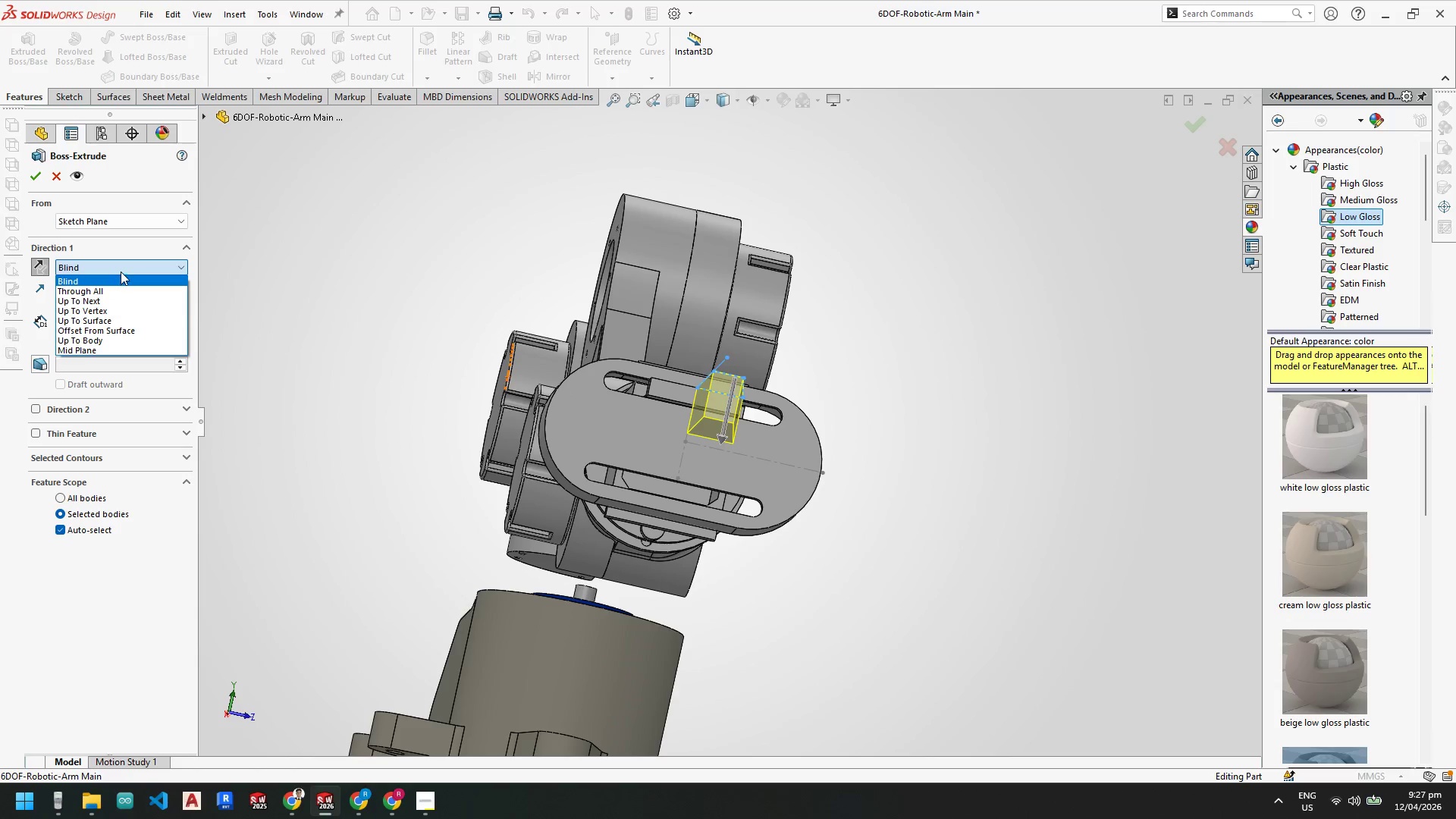 
left_click([134, 246])
 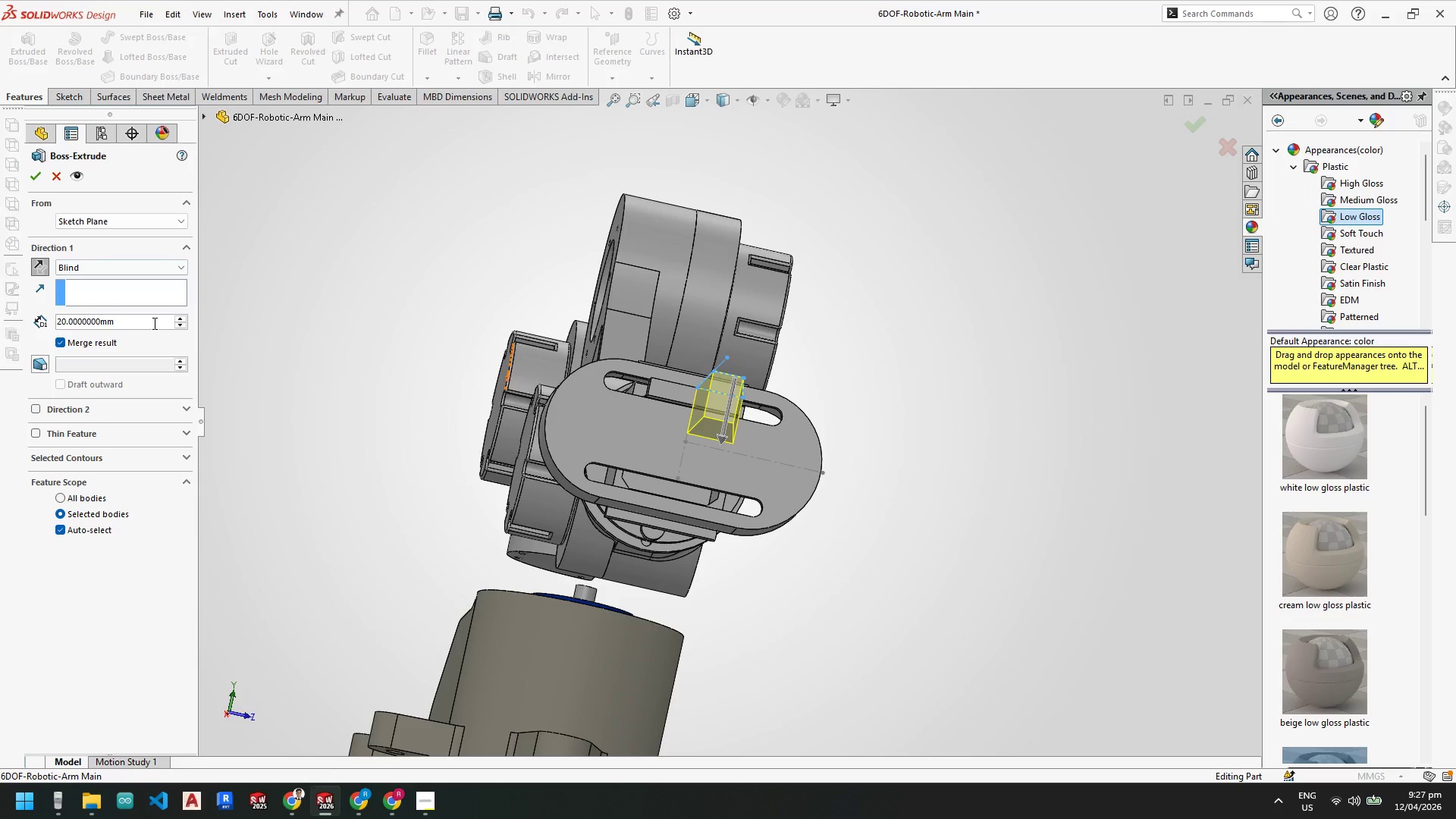 
left_click_drag(start_coordinate=[153, 323], to_coordinate=[0, 294])
 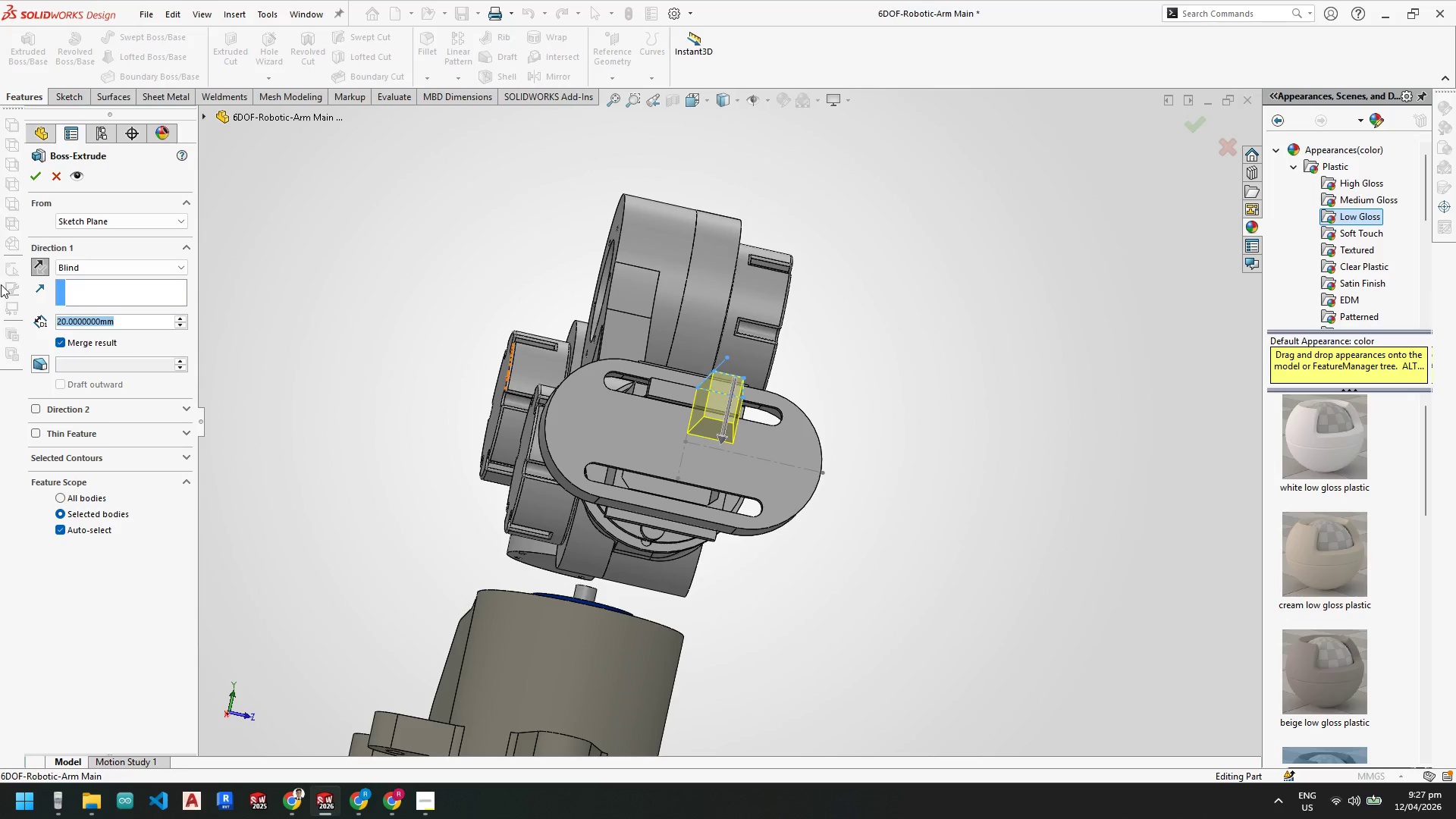 
key(Numpad4)
 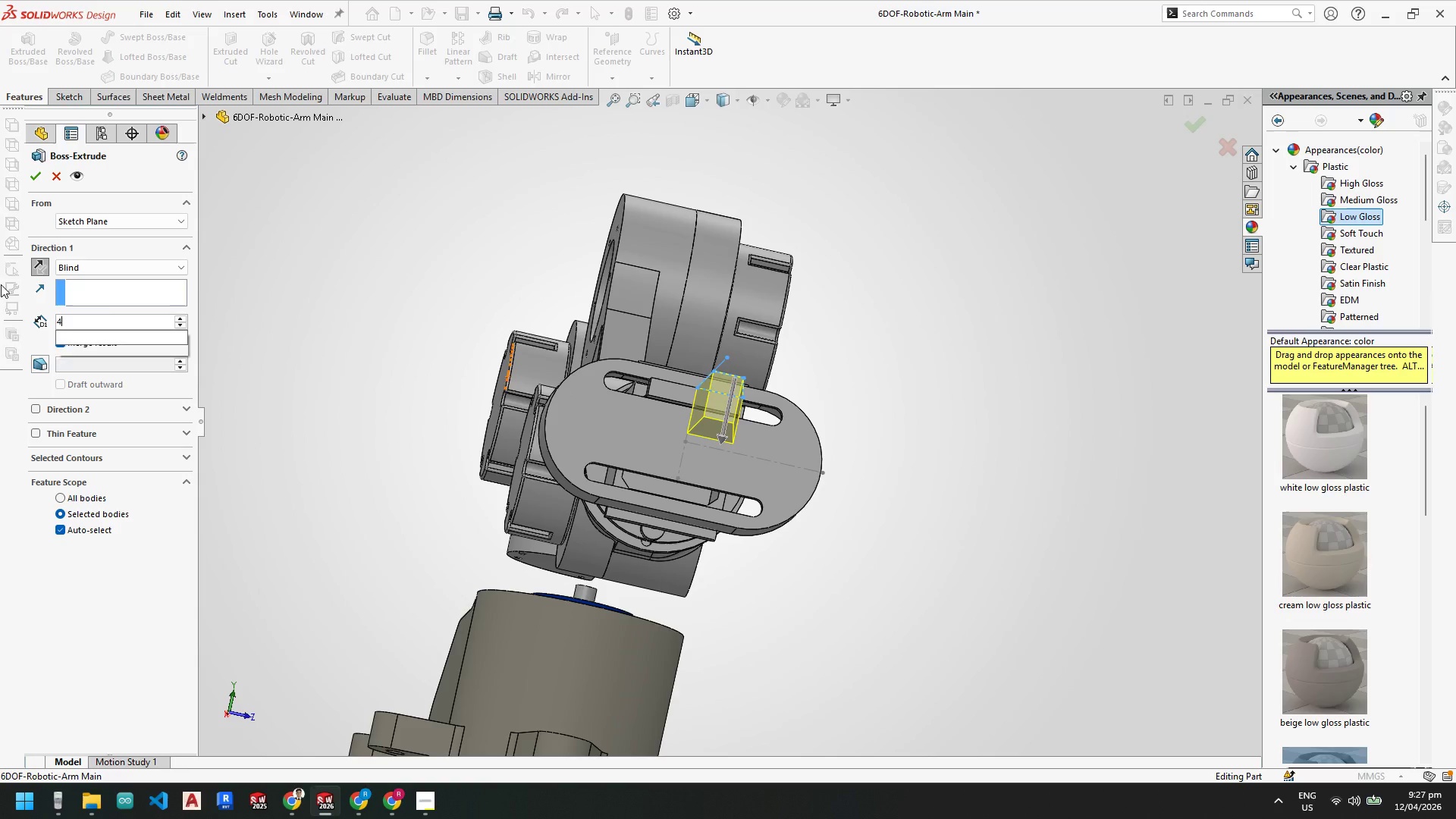 
key(Numpad0)
 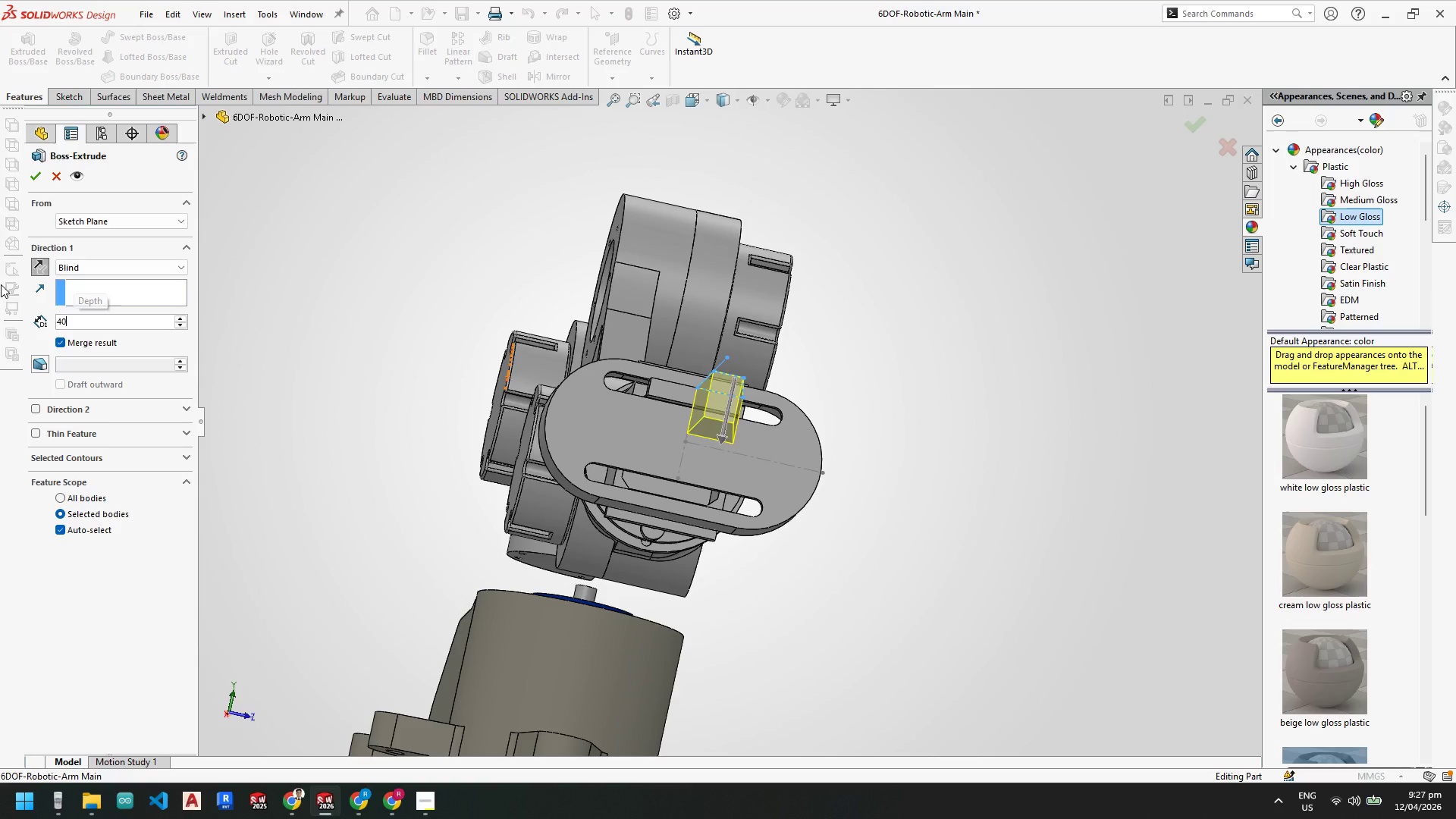 
key(NumpadEnter)
 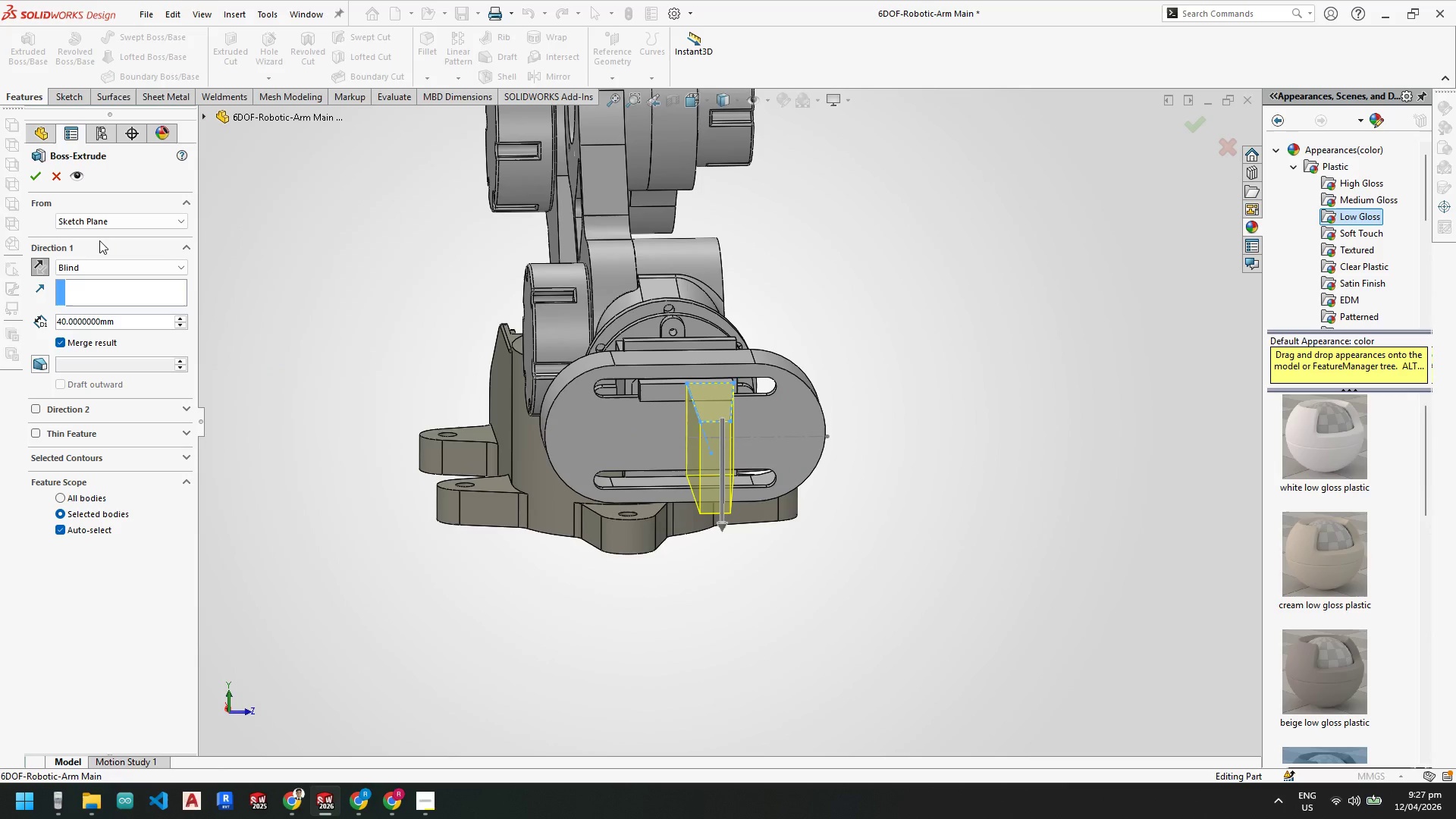 
left_click([35, 175])
 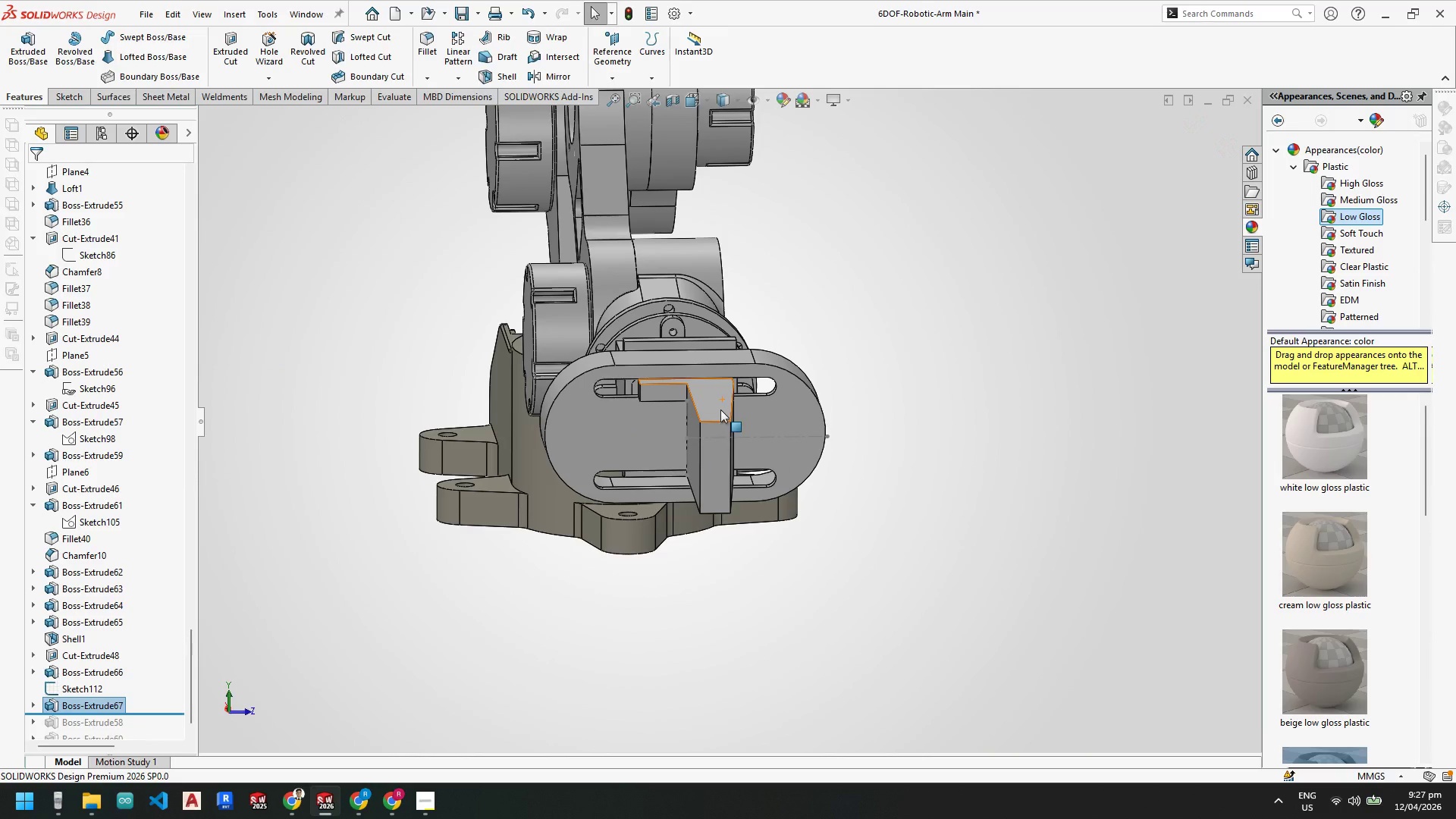 
scroll: coordinate [728, 575], scroll_direction: down, amount: 3.0
 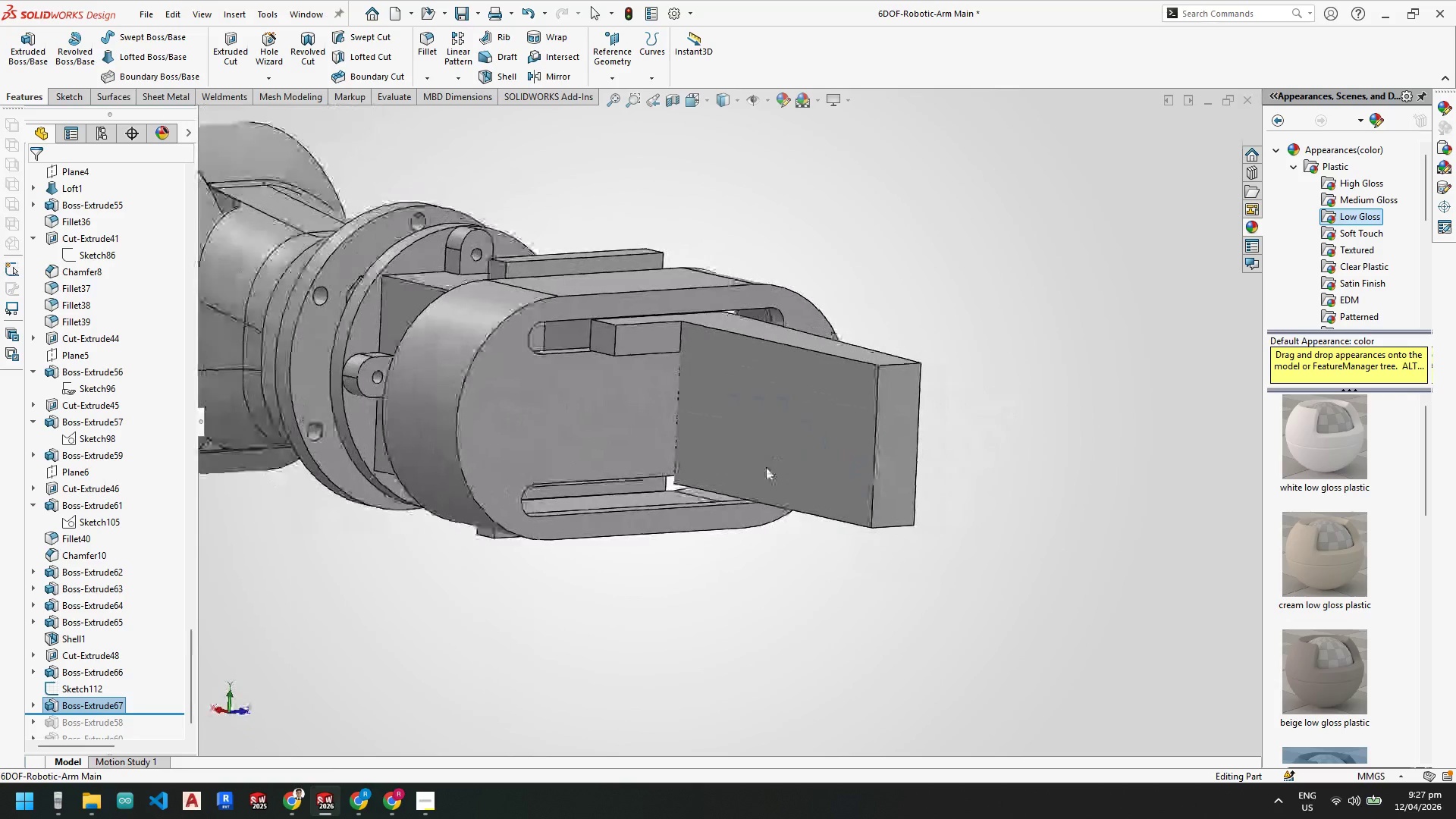 
left_click_drag(start_coordinate=[441, 348], to_coordinate=[438, 348])
 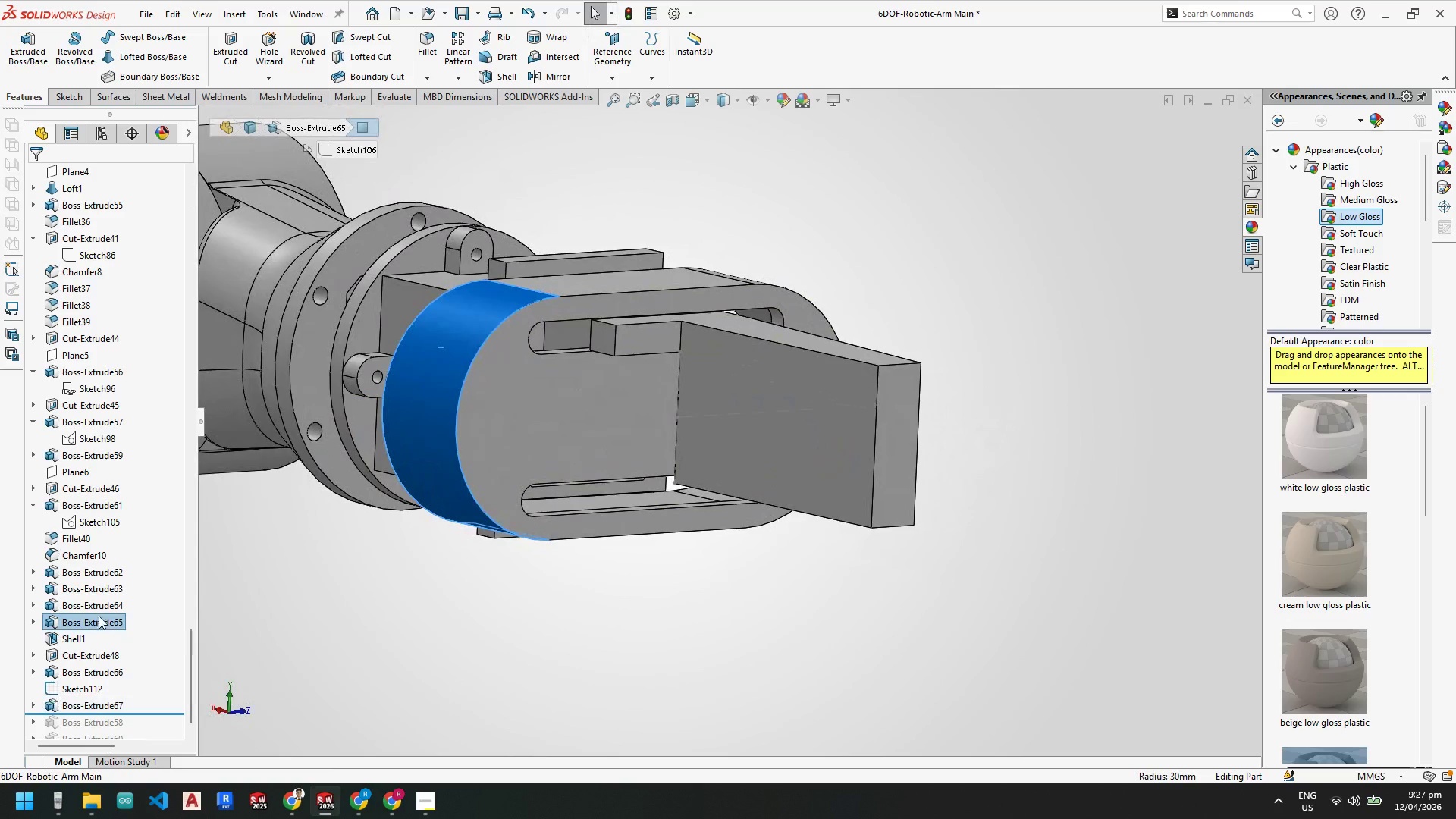 
right_click([99, 620])
 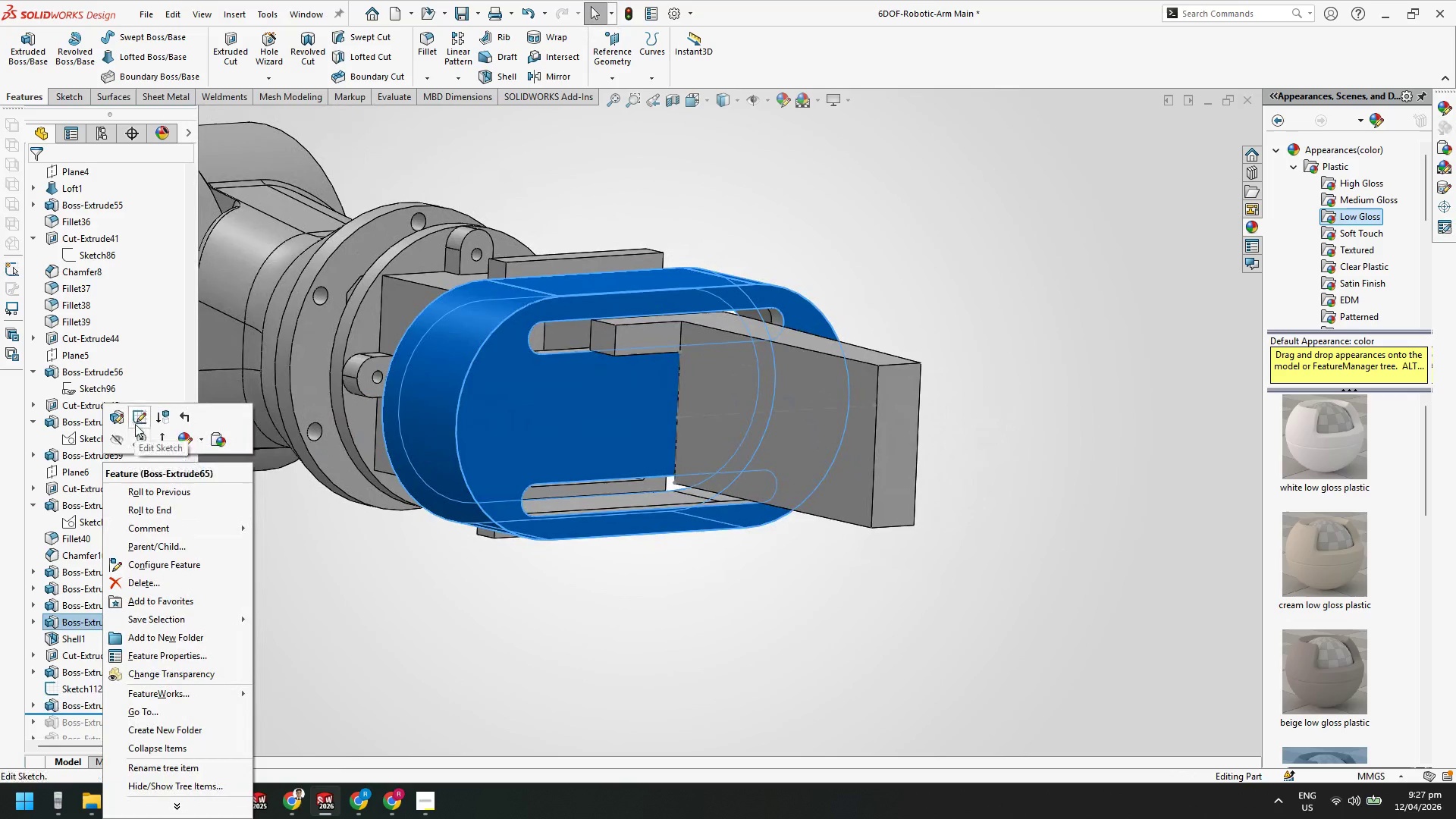 
left_click([140, 416])
 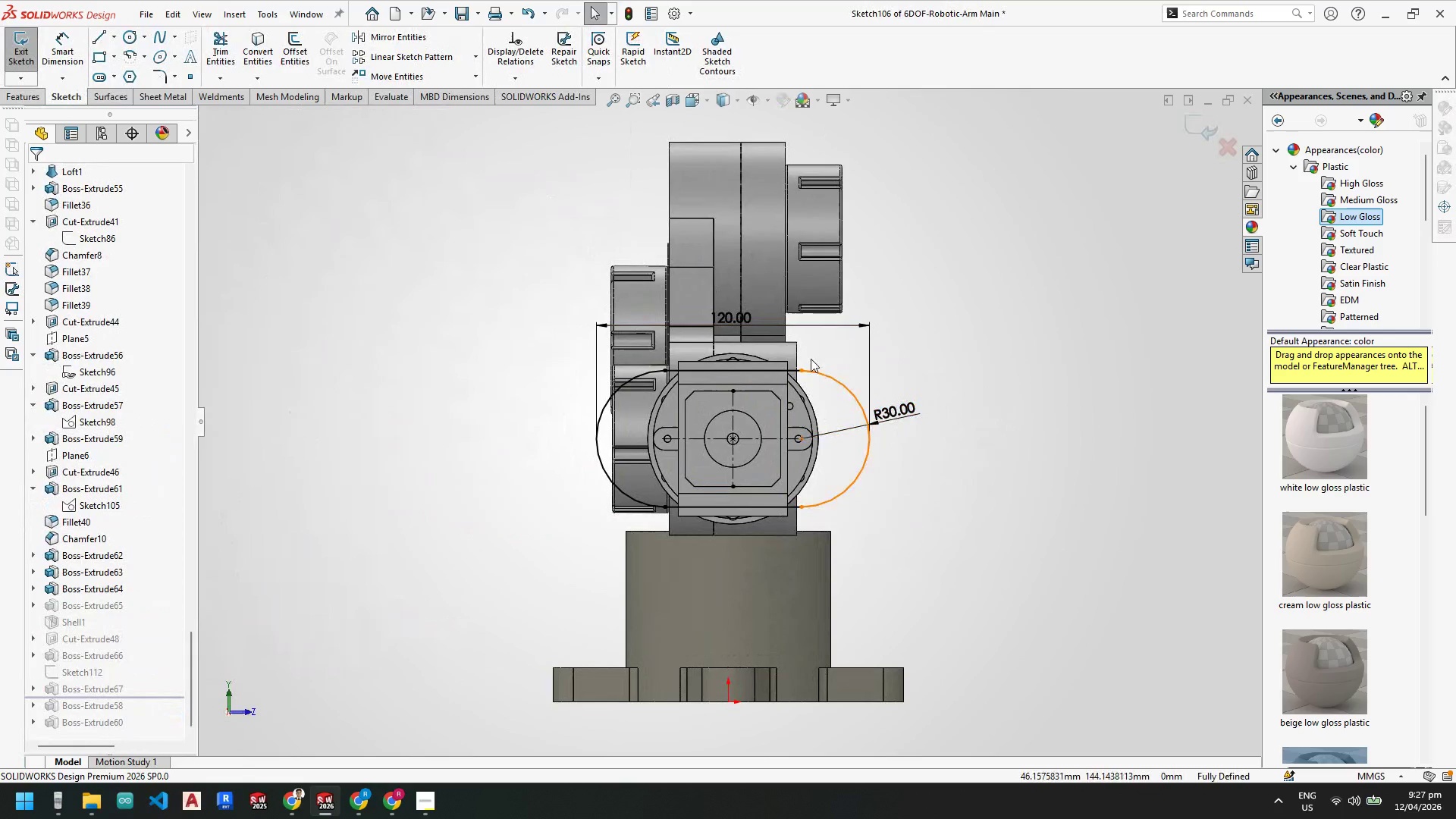 
double_click([742, 325])
 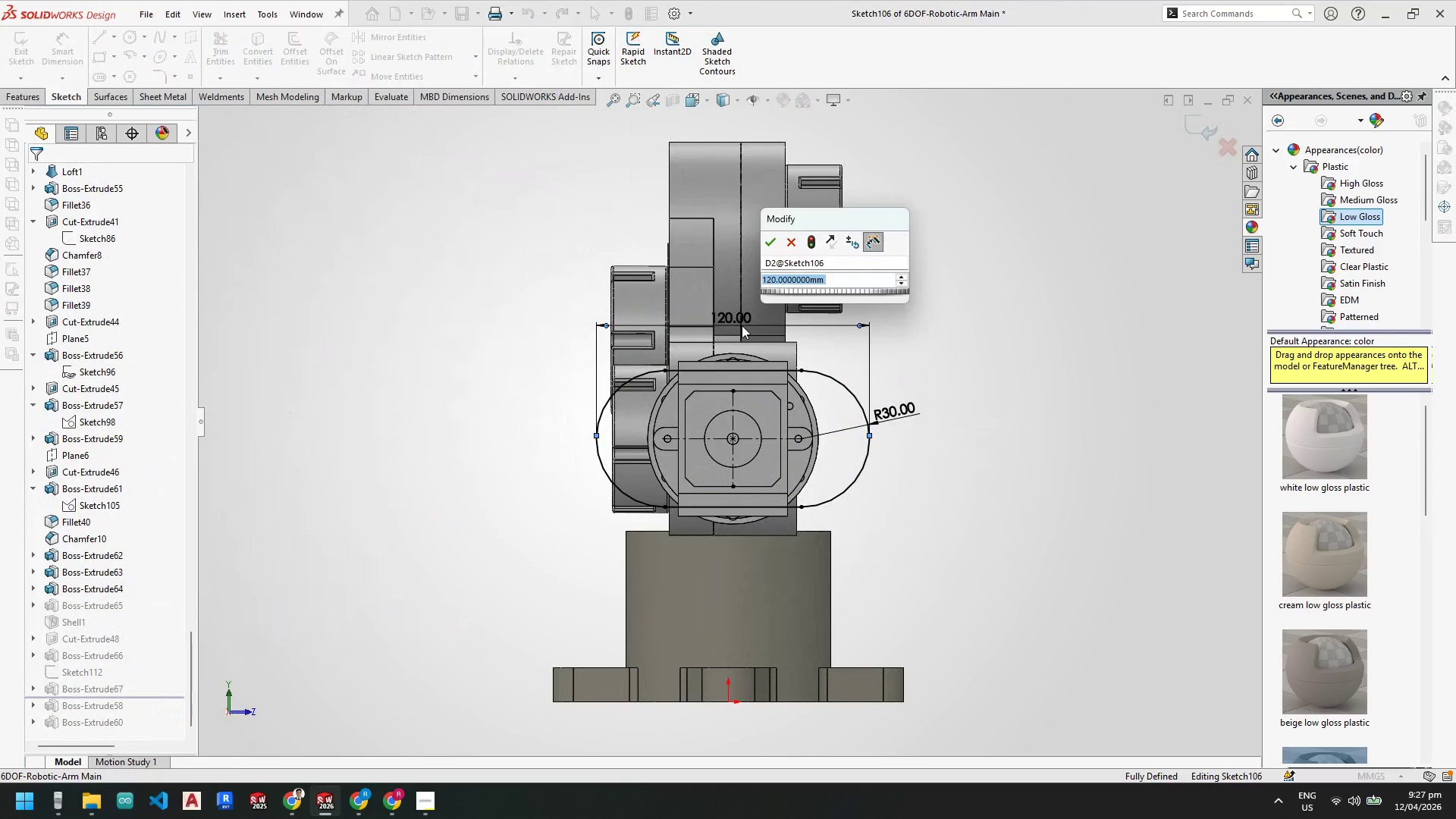 
key(Numpad1)
 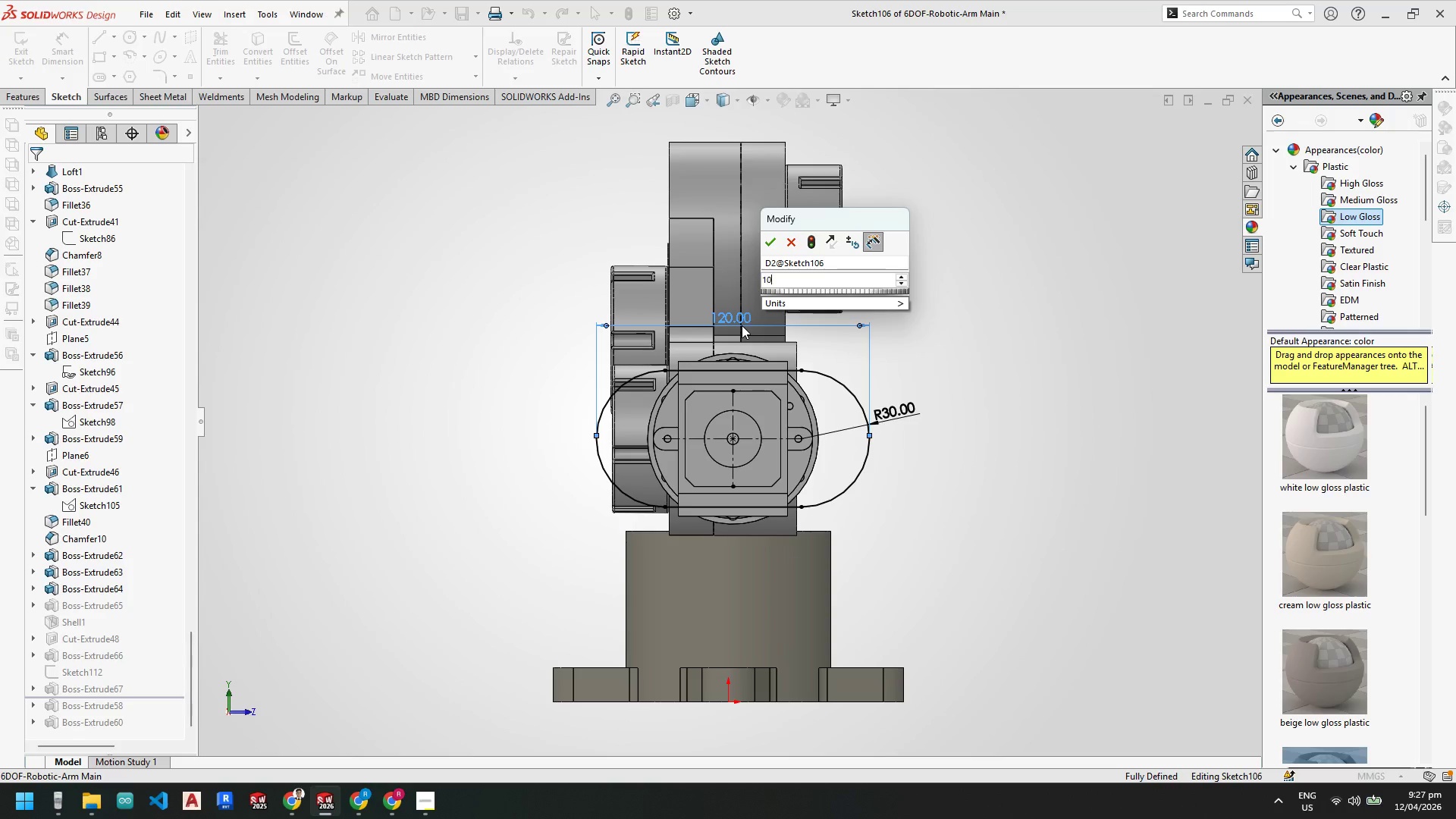 
key(Numpad0)
 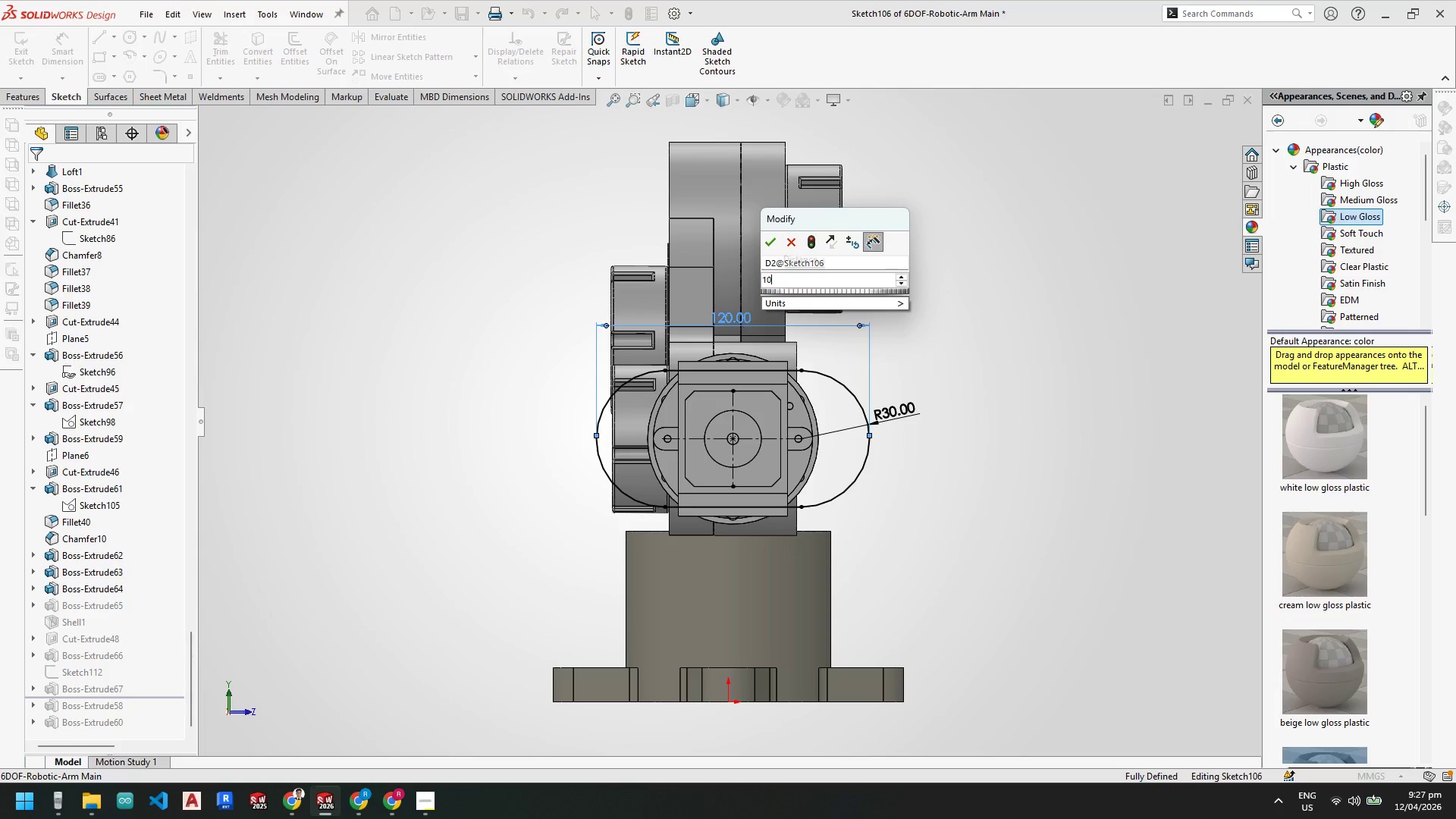 
key(Numpad0)
 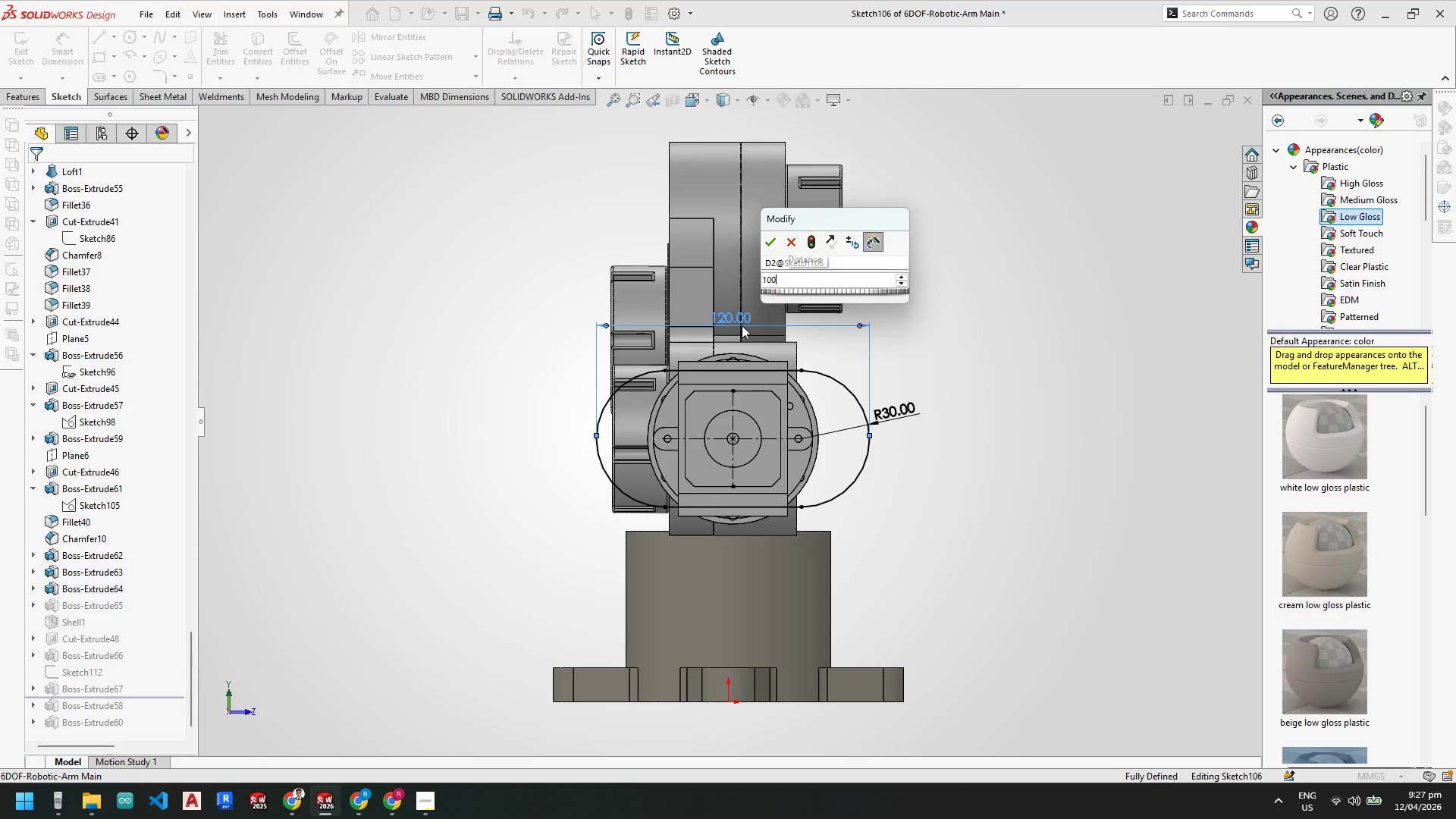 
key(NumpadEnter)
 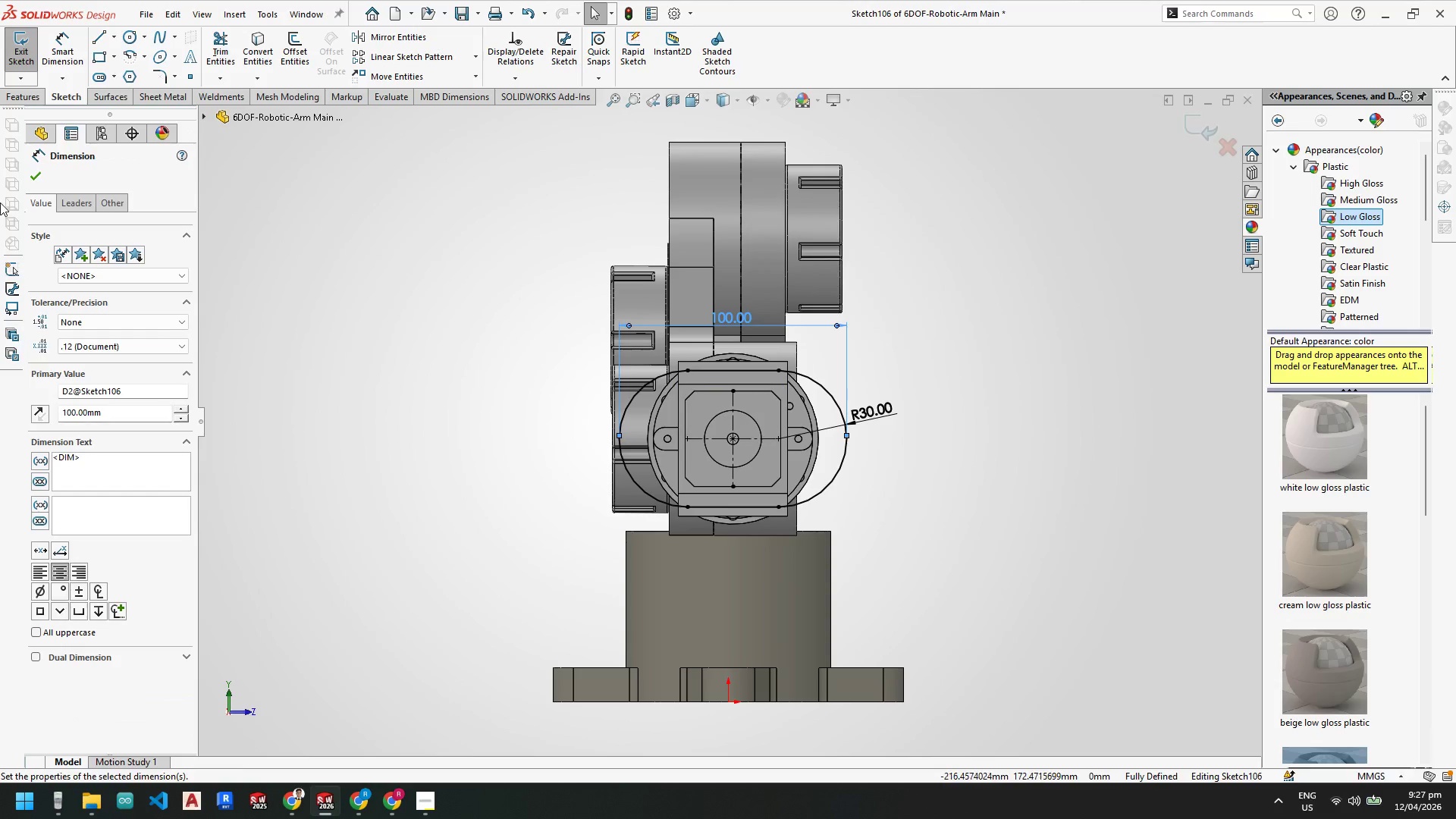 
left_click_drag(start_coordinate=[36, 174], to_coordinate=[36, 169])
 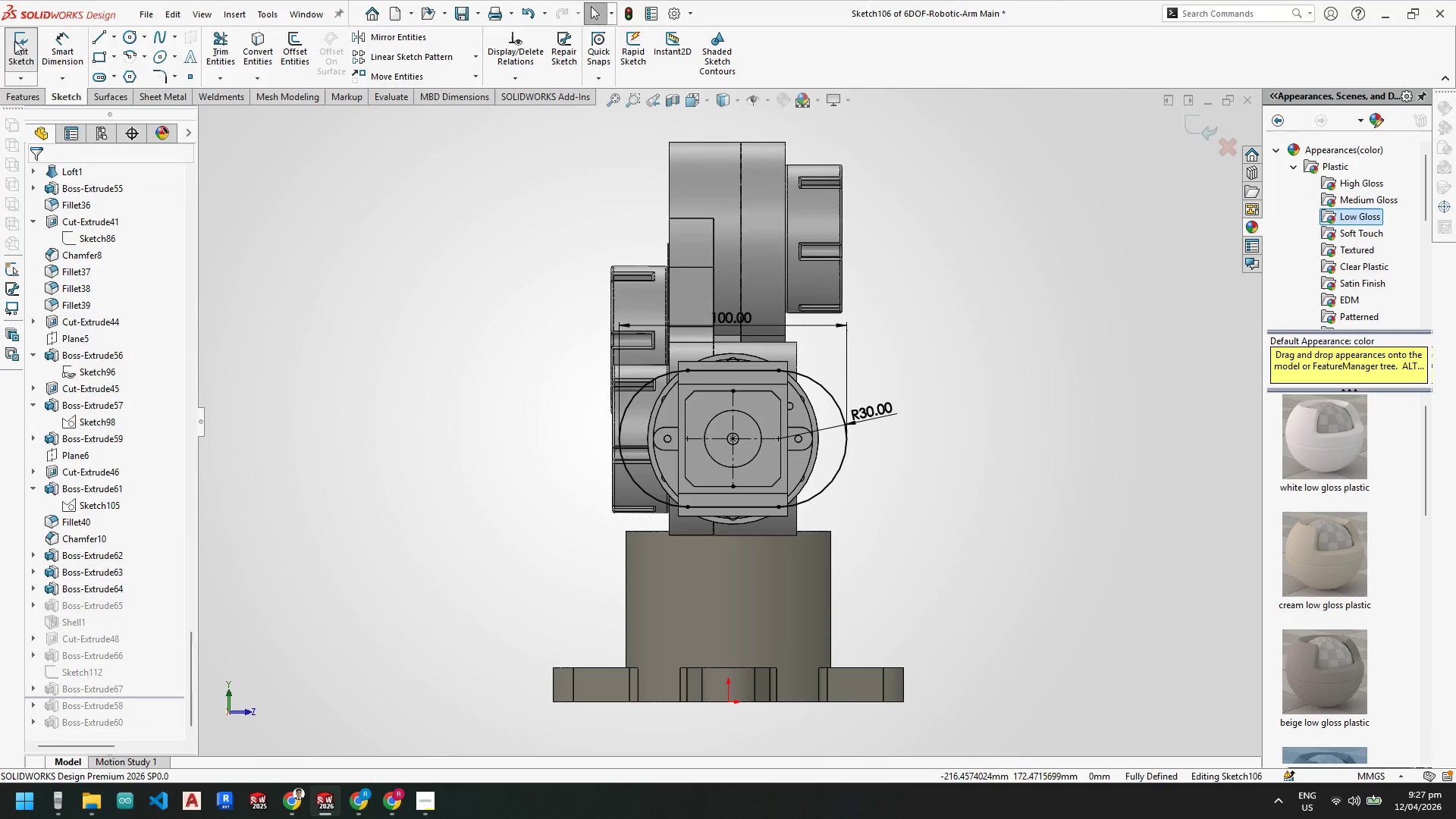 
double_click([14, 41])
 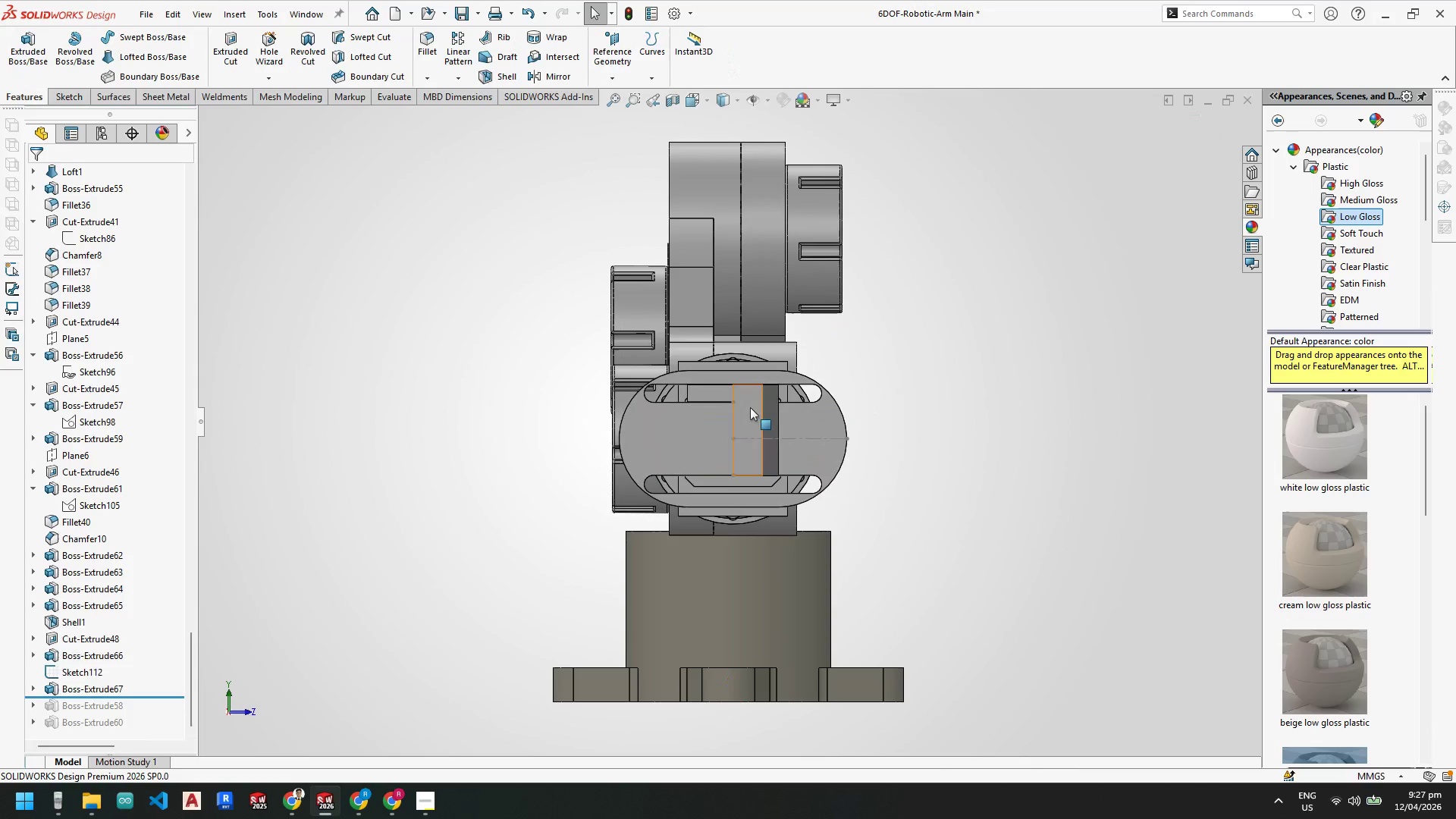 
scroll: coordinate [756, 507], scroll_direction: down, amount: 5.0
 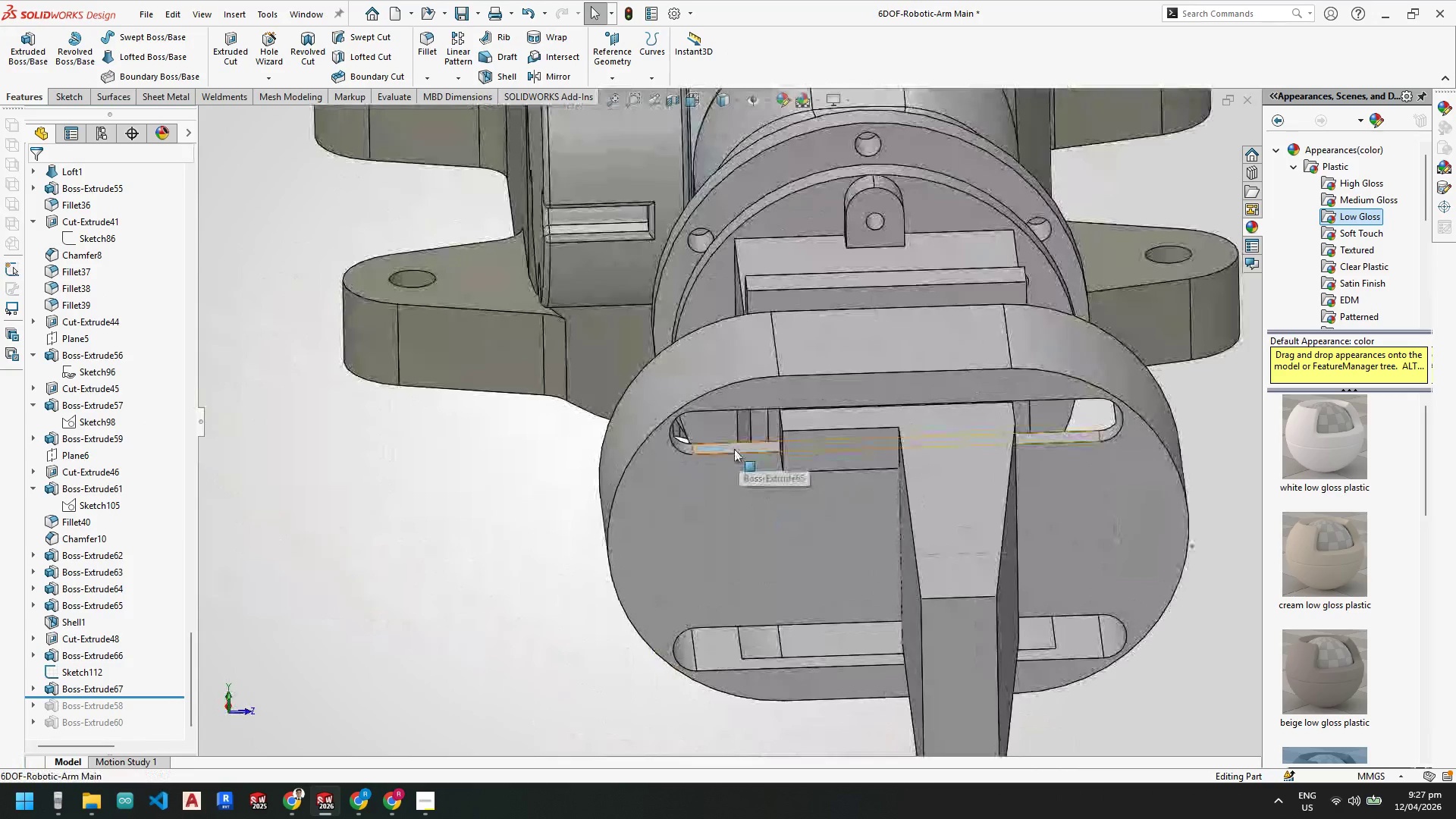 
left_click([734, 449])
 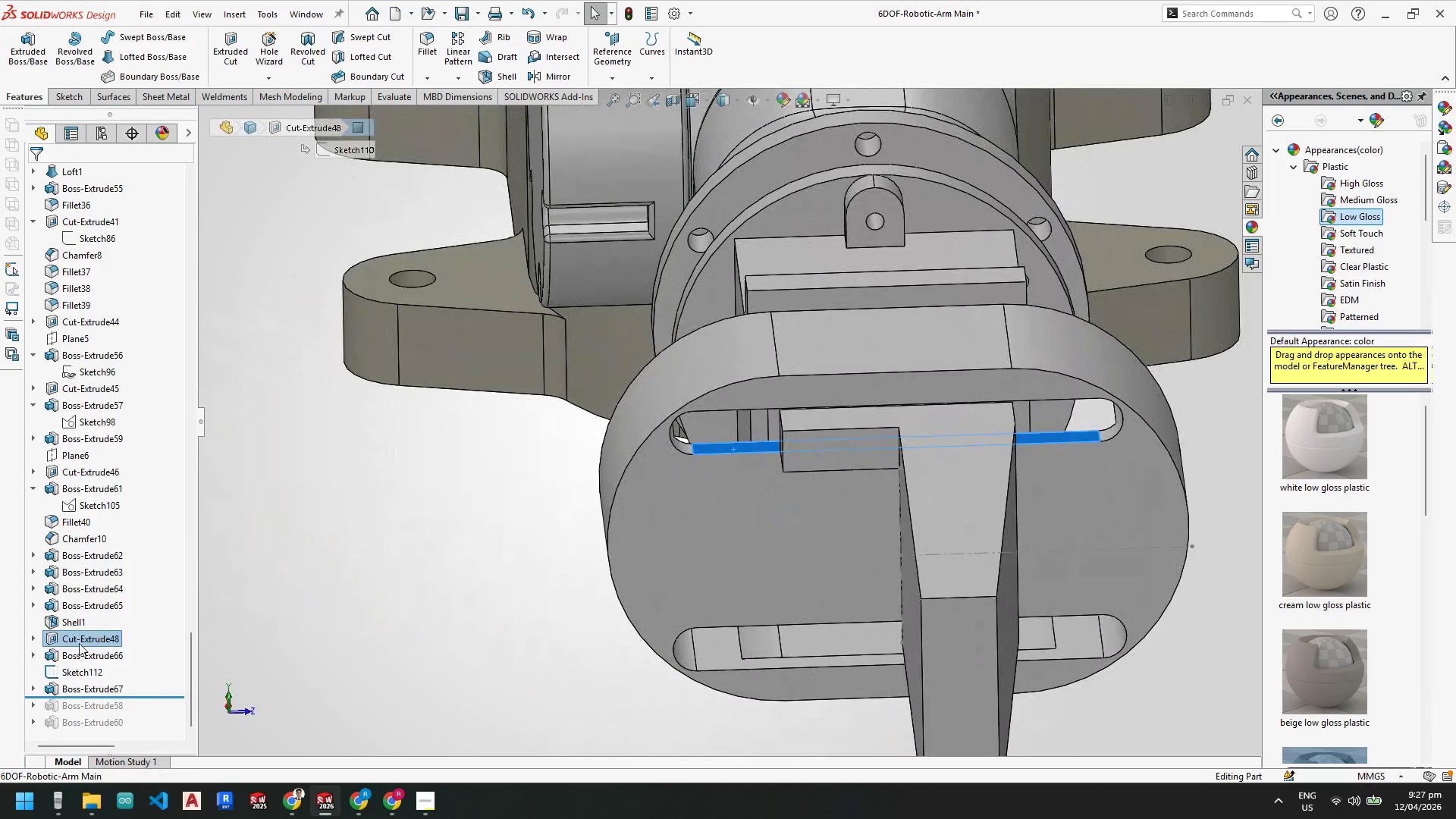 
right_click([85, 637])
 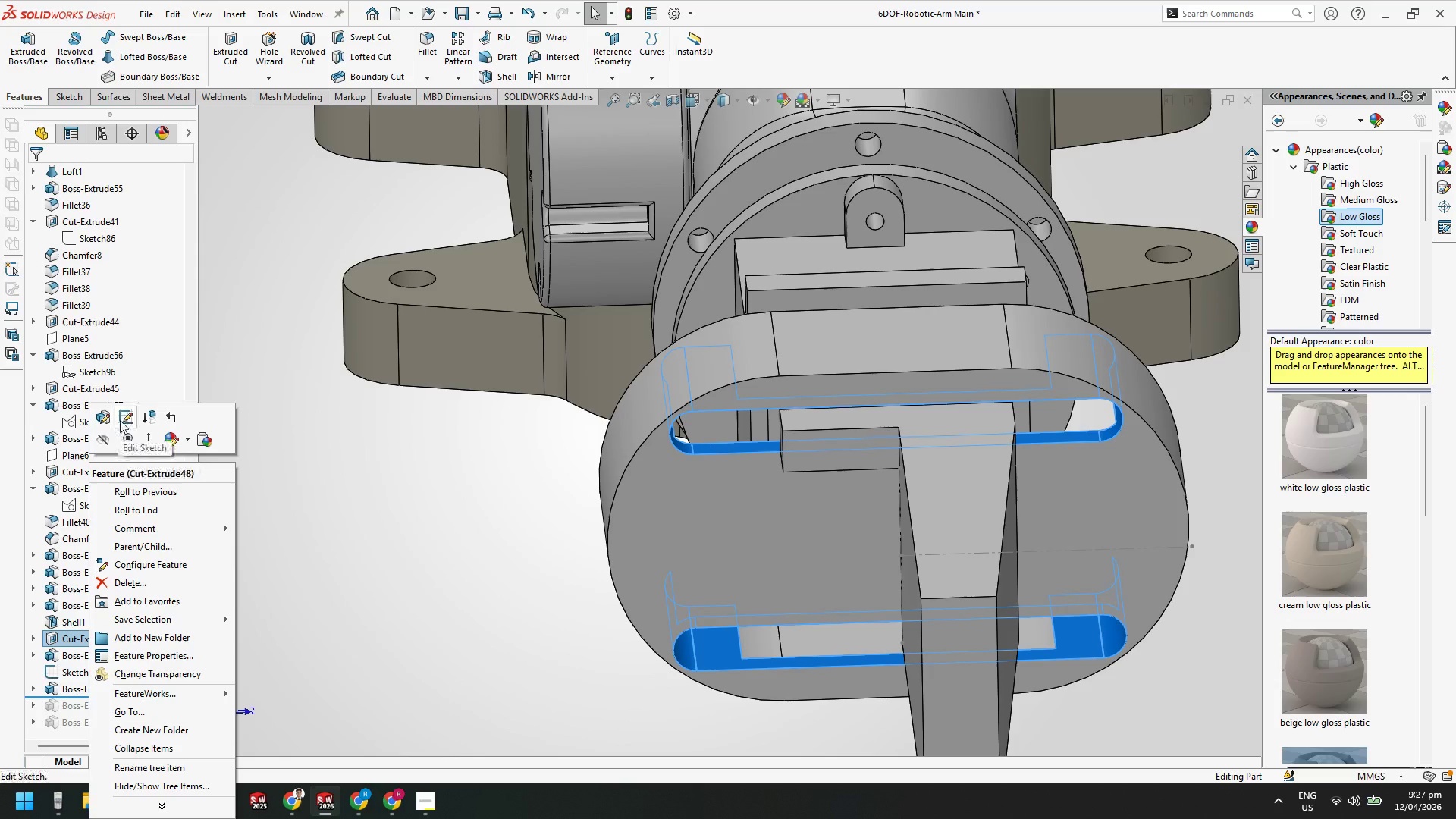 
left_click([122, 417])
 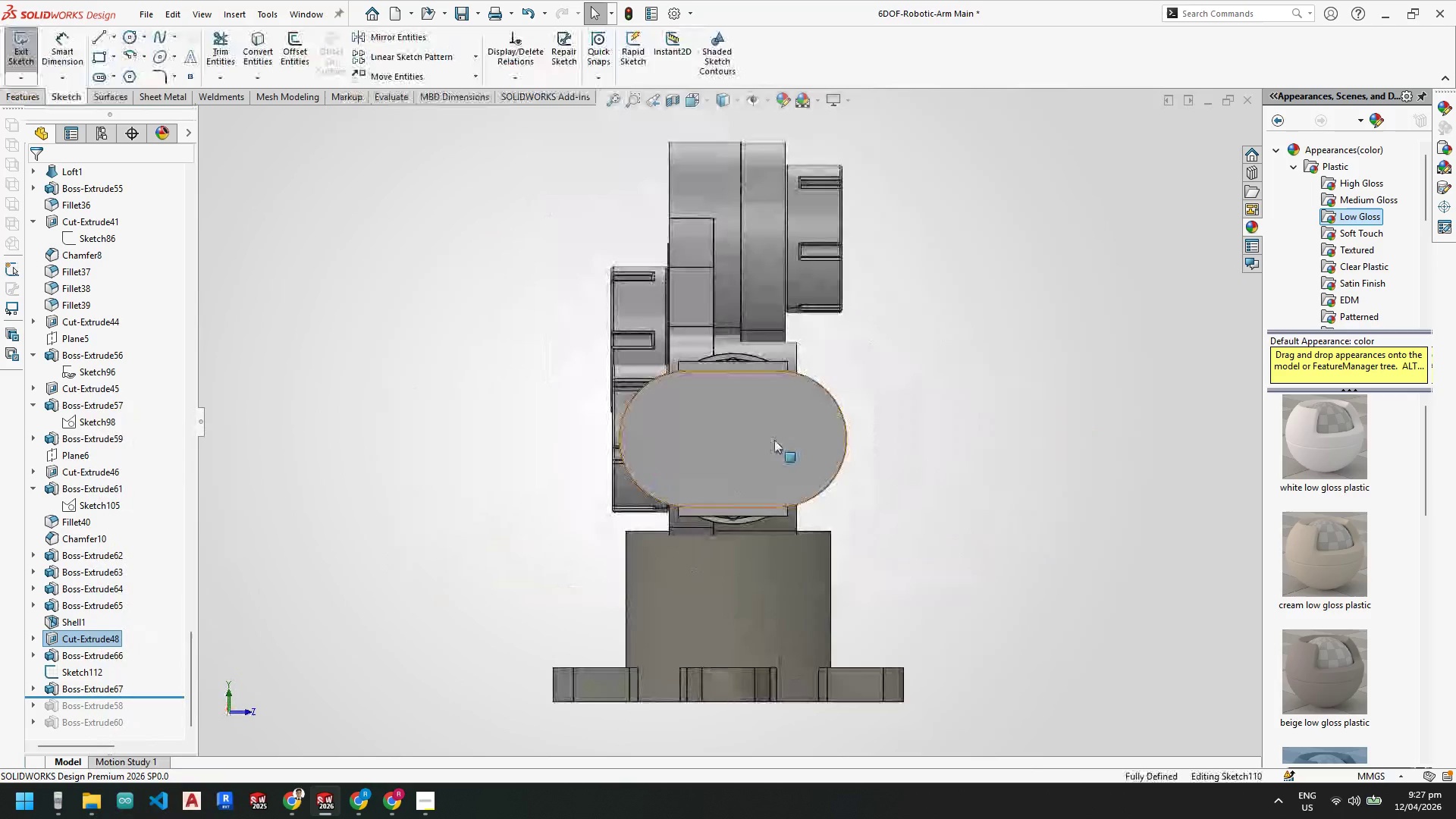 
scroll: coordinate [782, 411], scroll_direction: down, amount: 3.0
 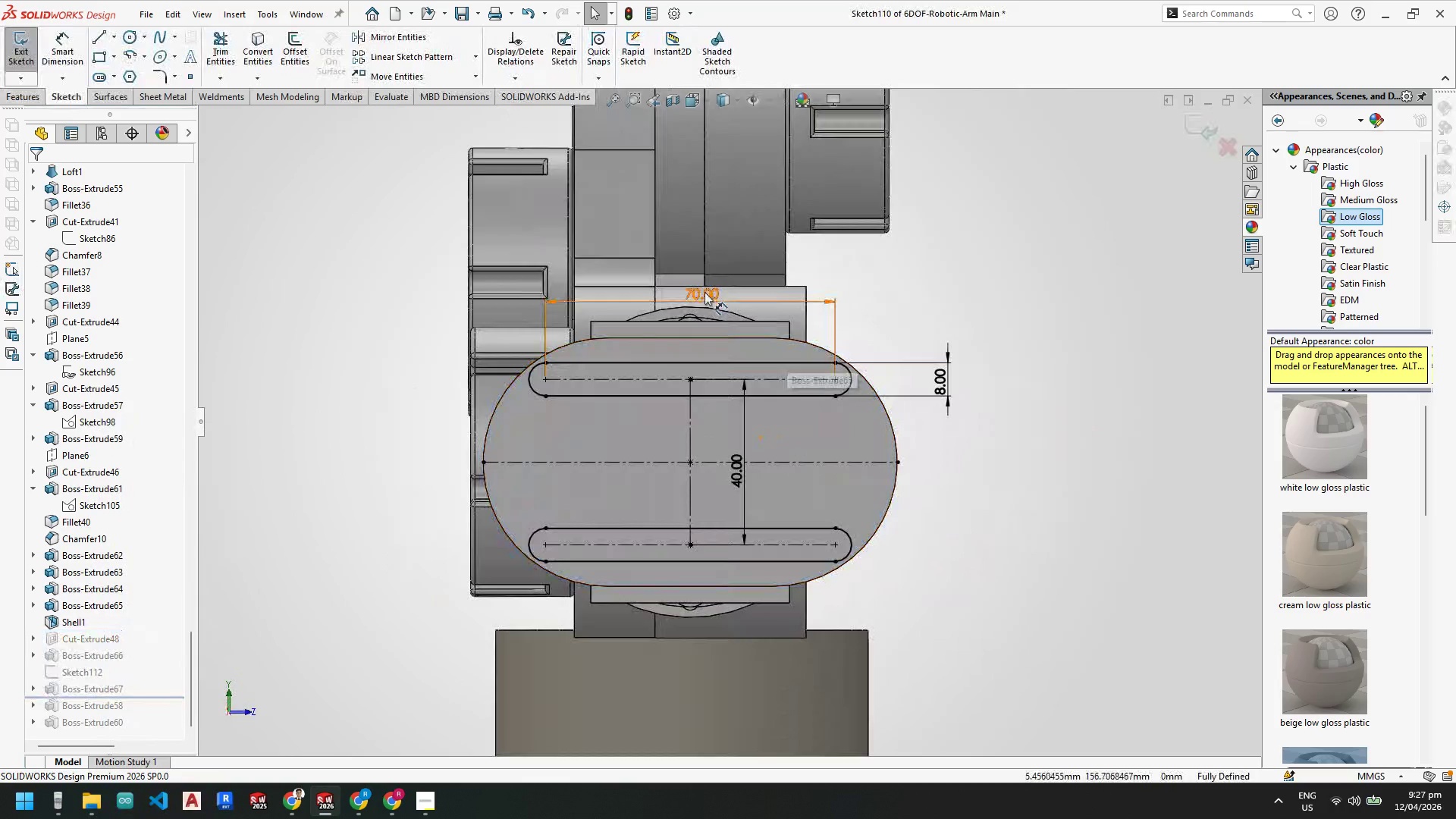 
double_click([704, 292])
 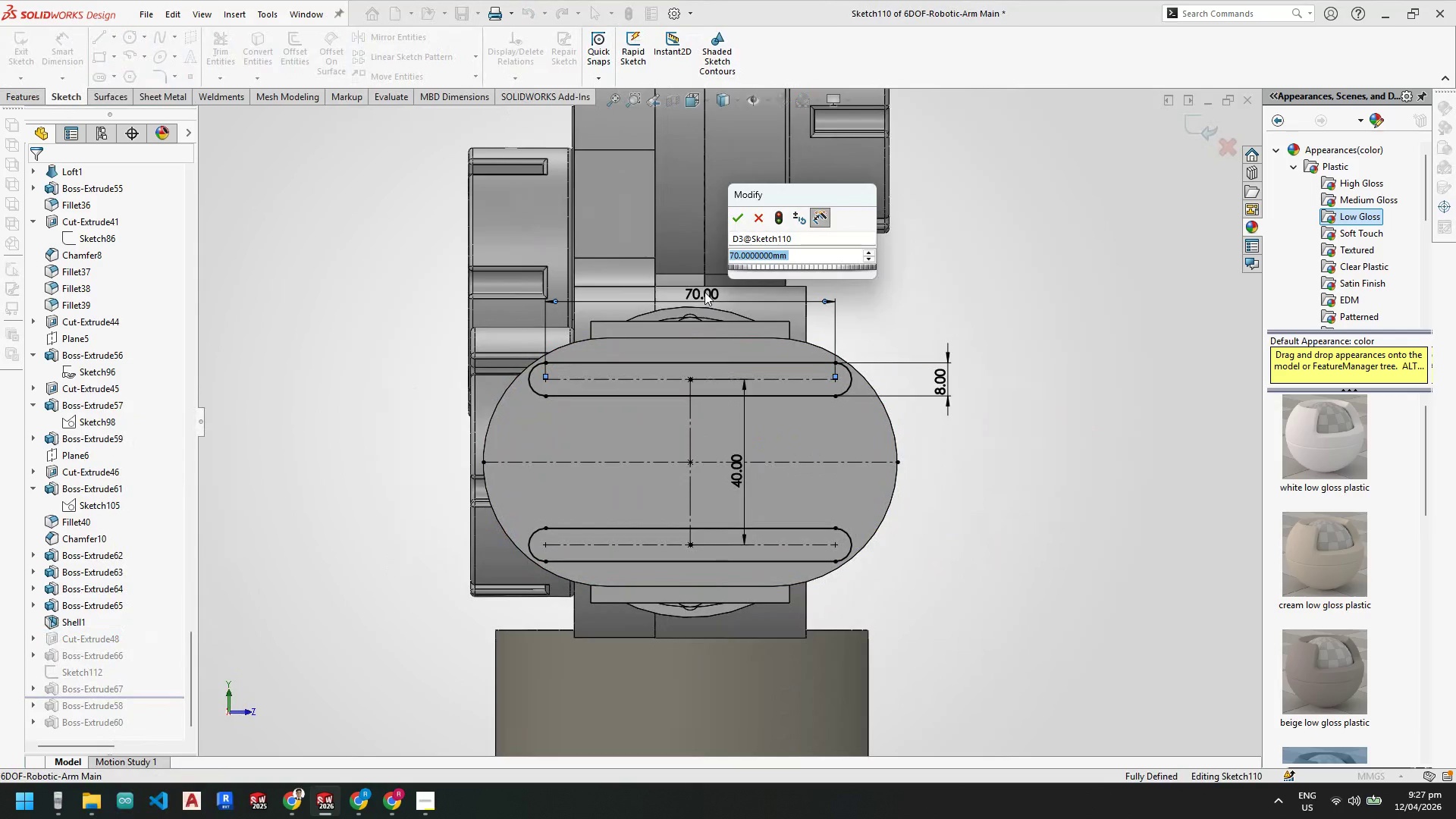 
key(Numpad6)
 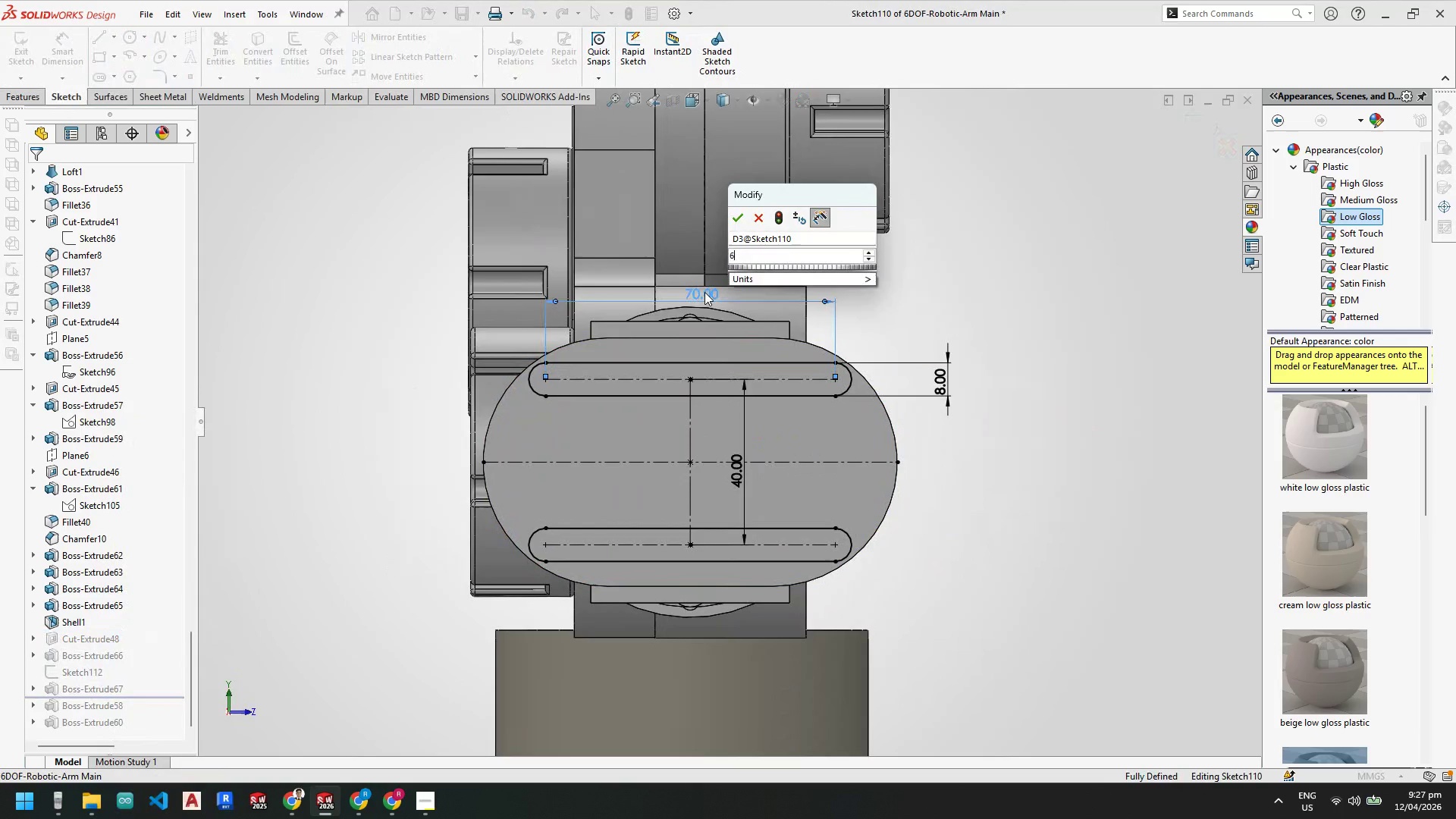 
key(Numpad0)
 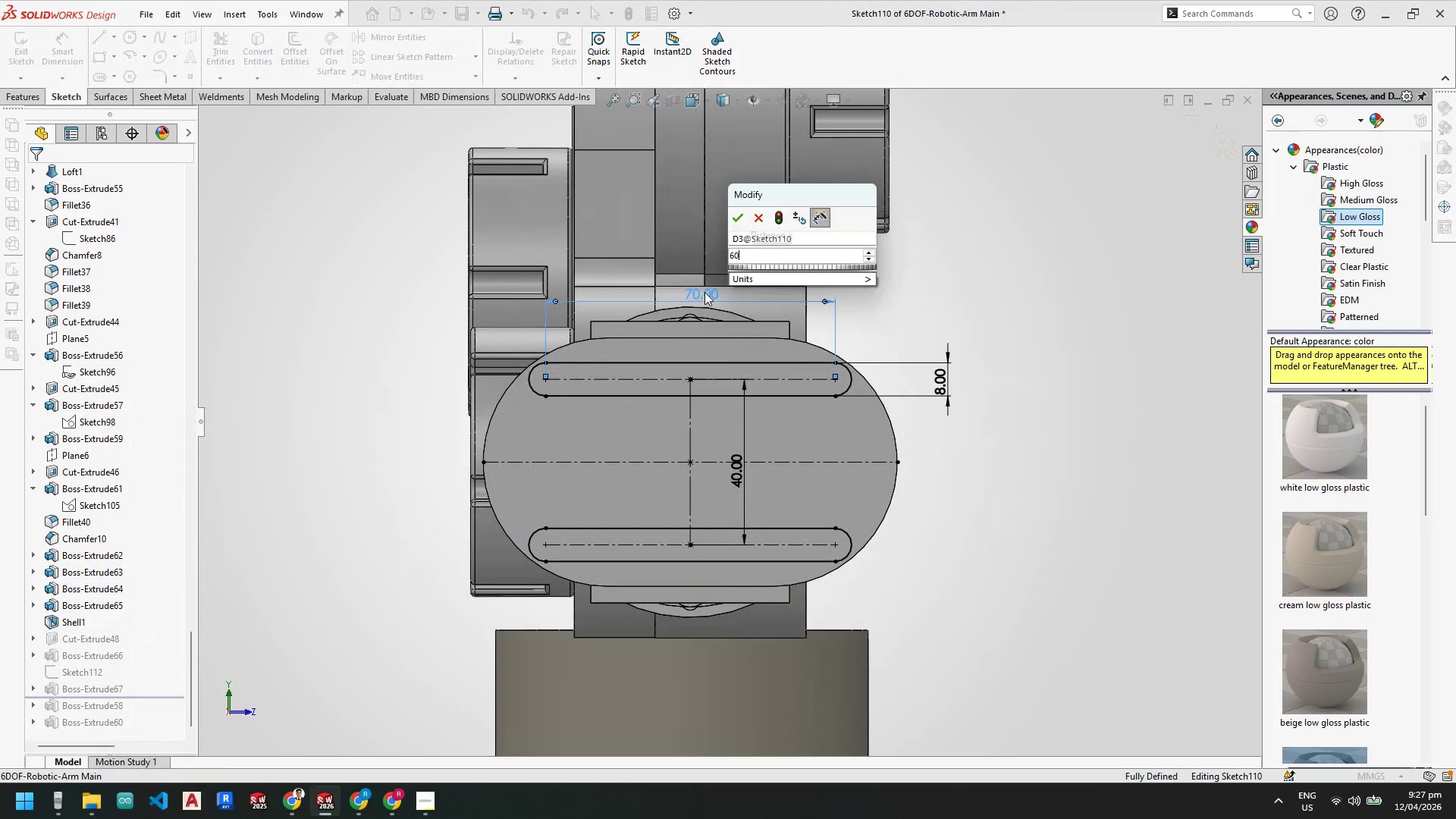 
key(NumpadEnter)
 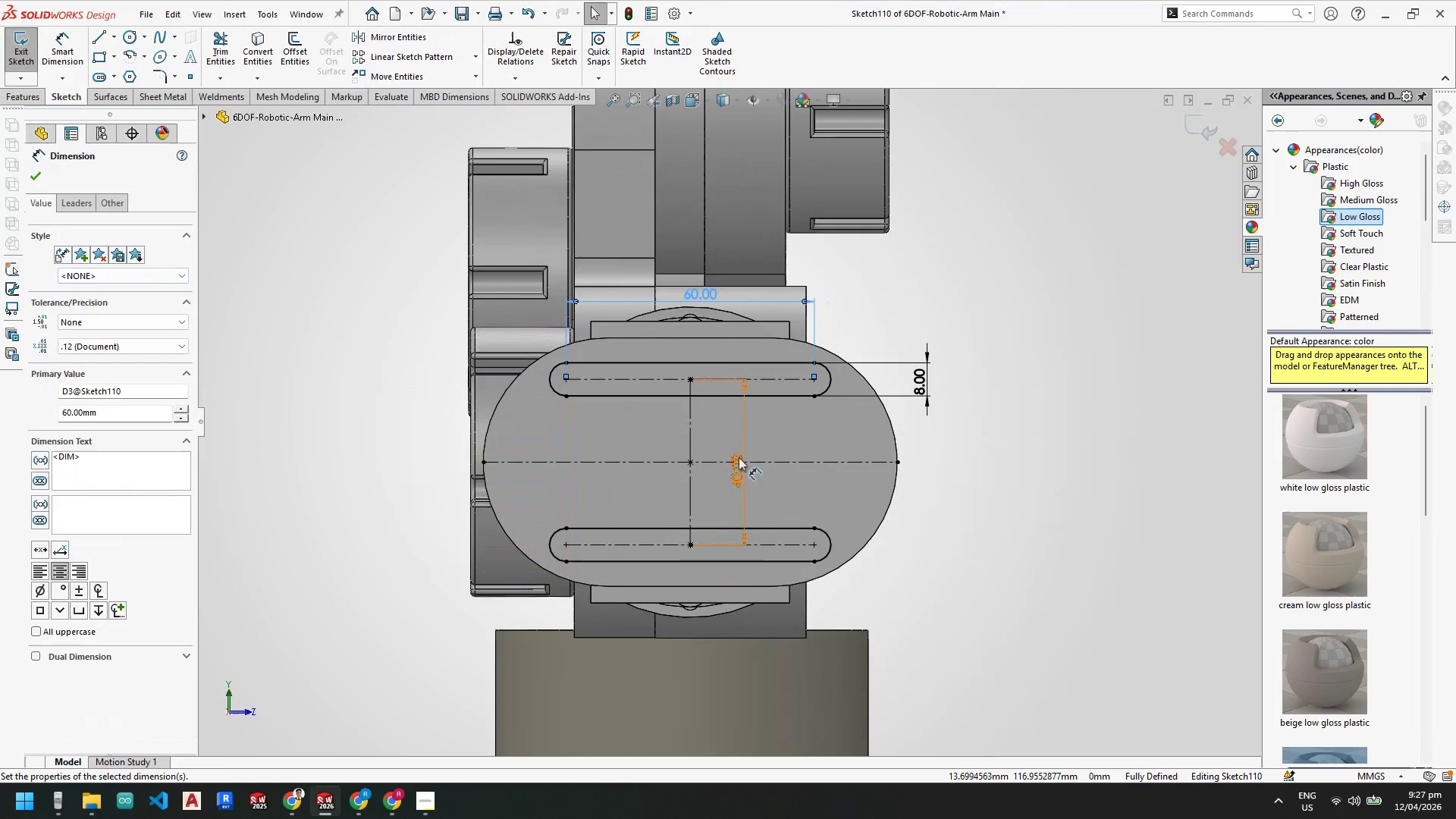 
double_click([739, 463])
 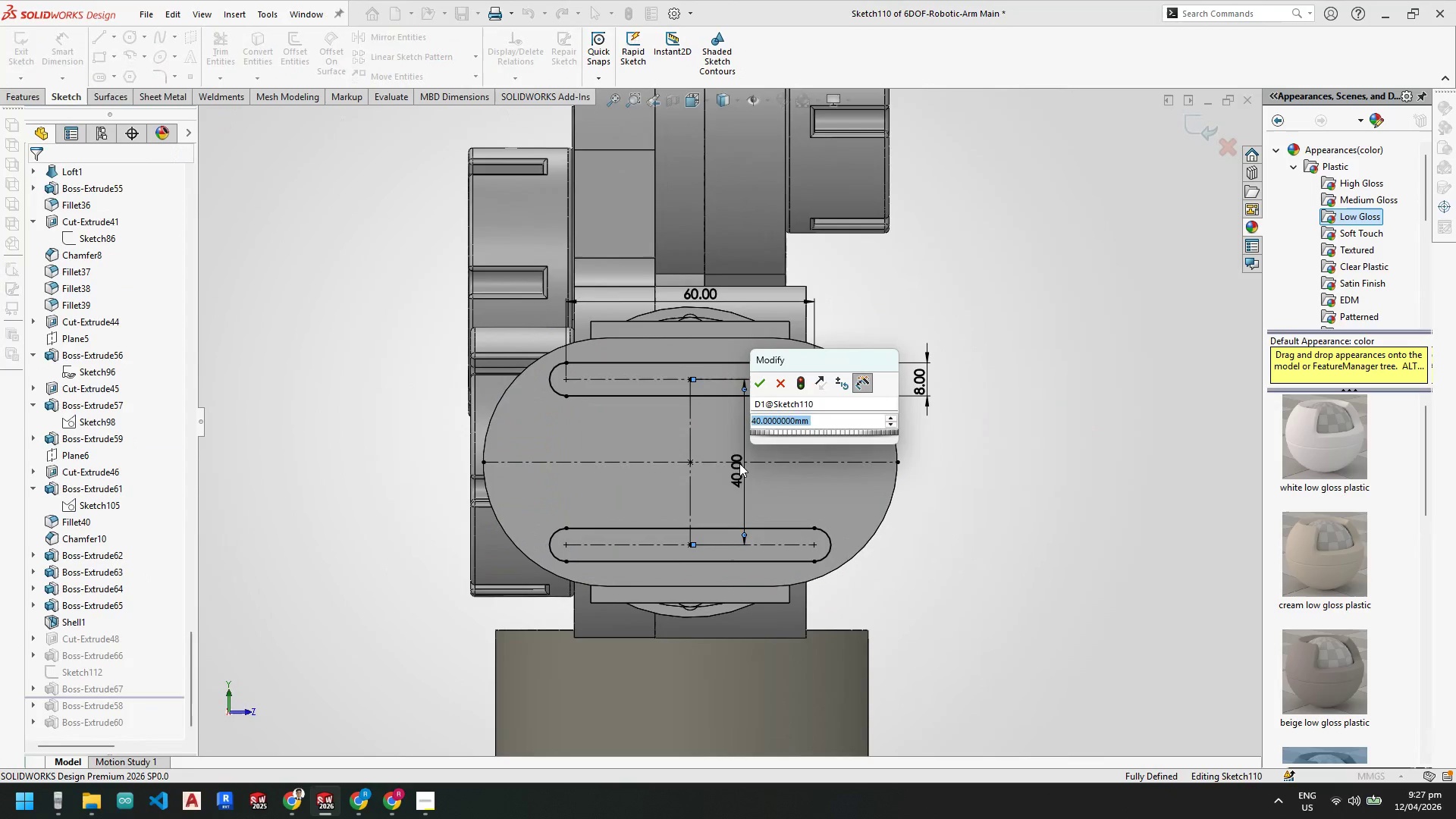 
key(Numpad3)
 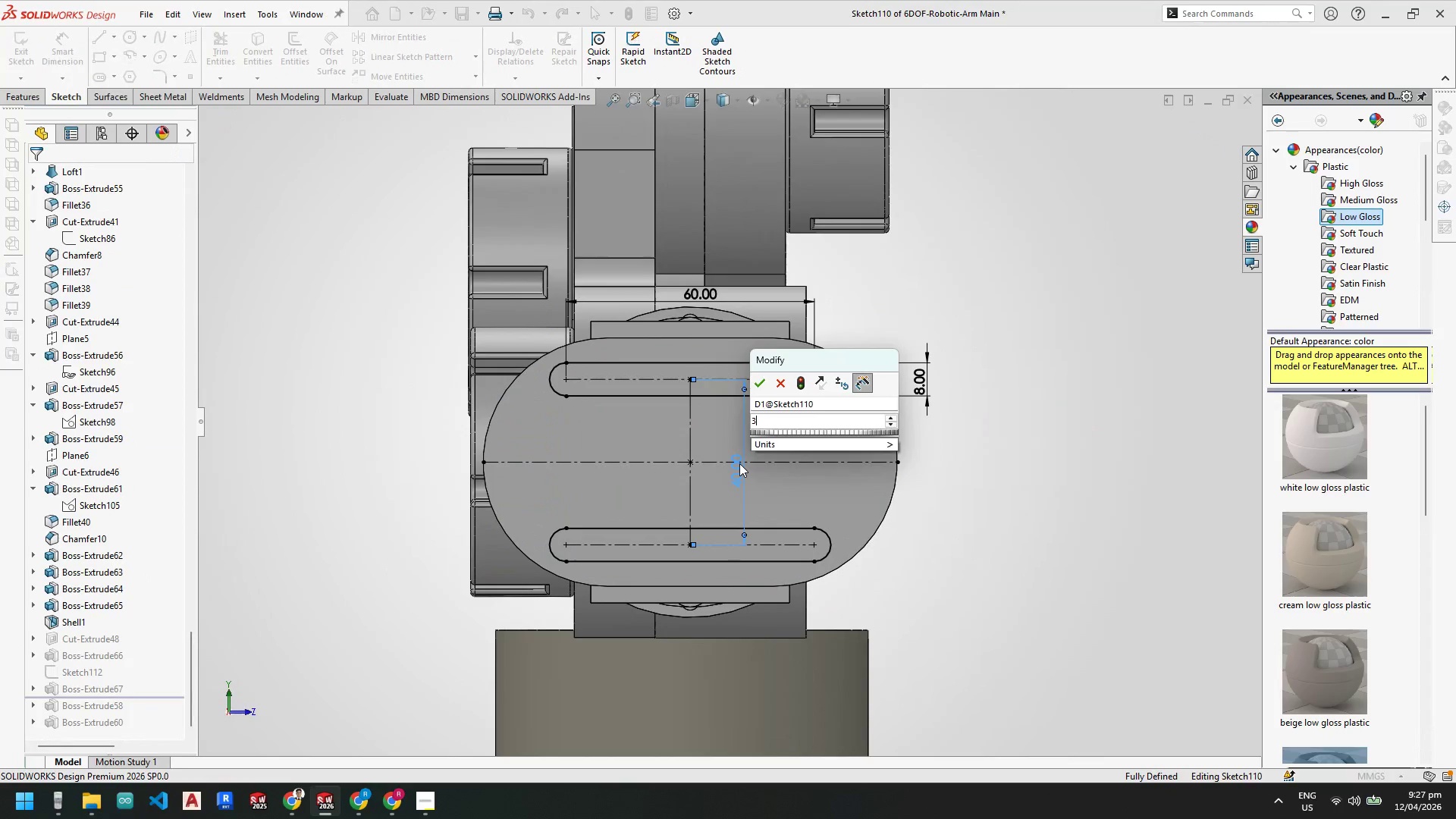 
key(Numpad5)
 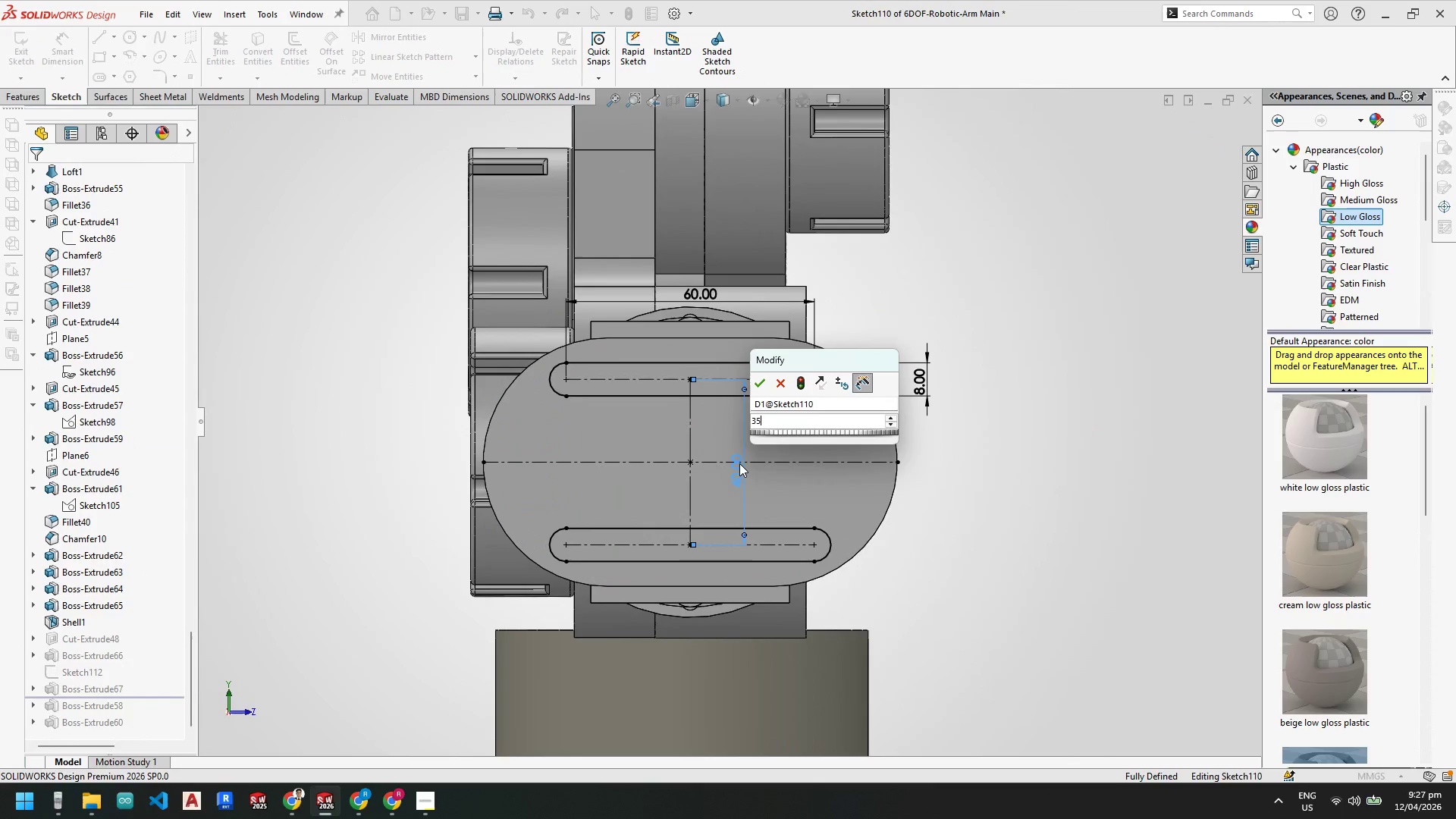 
key(NumpadEnter)
 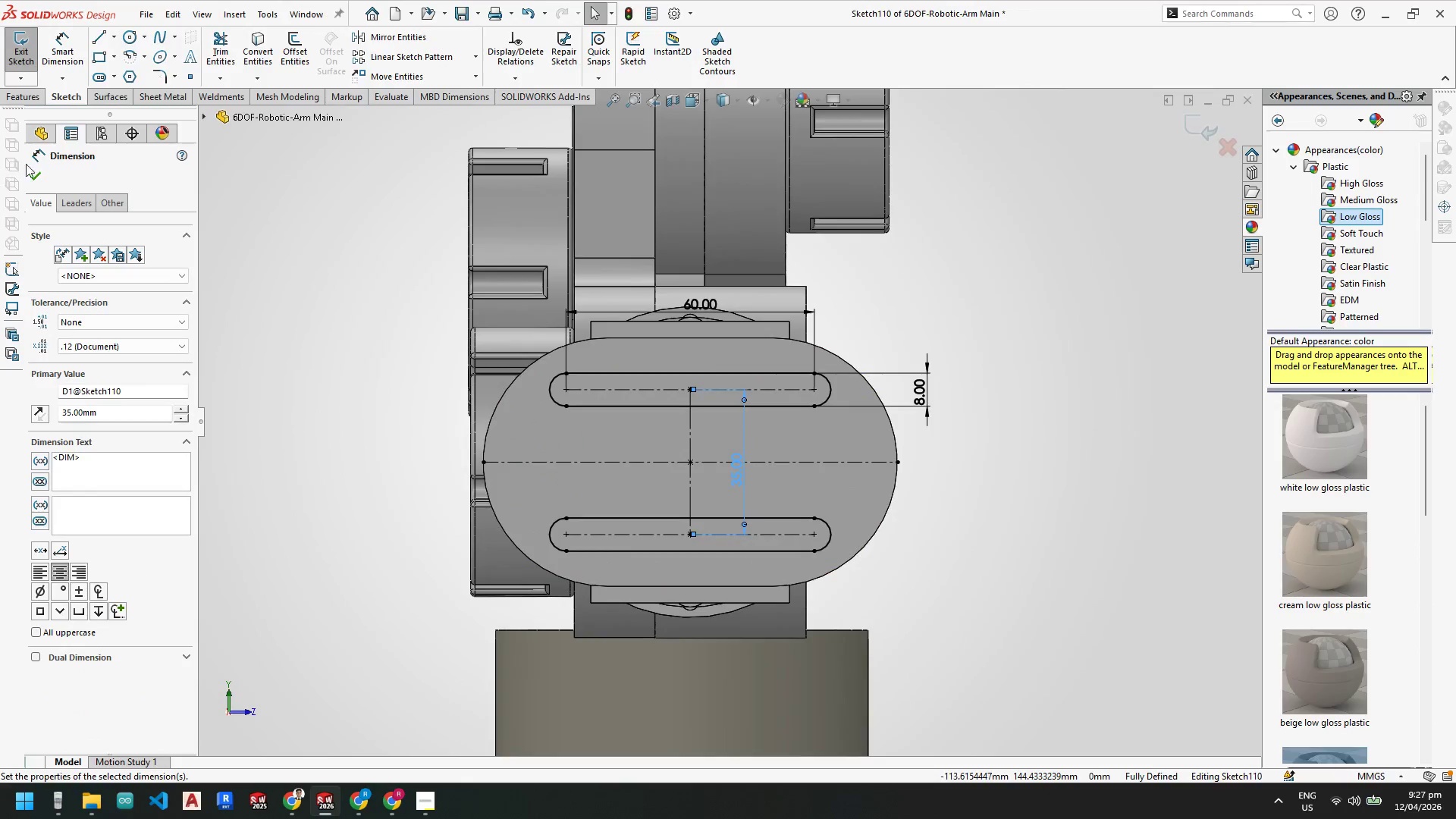 
left_click([31, 177])
 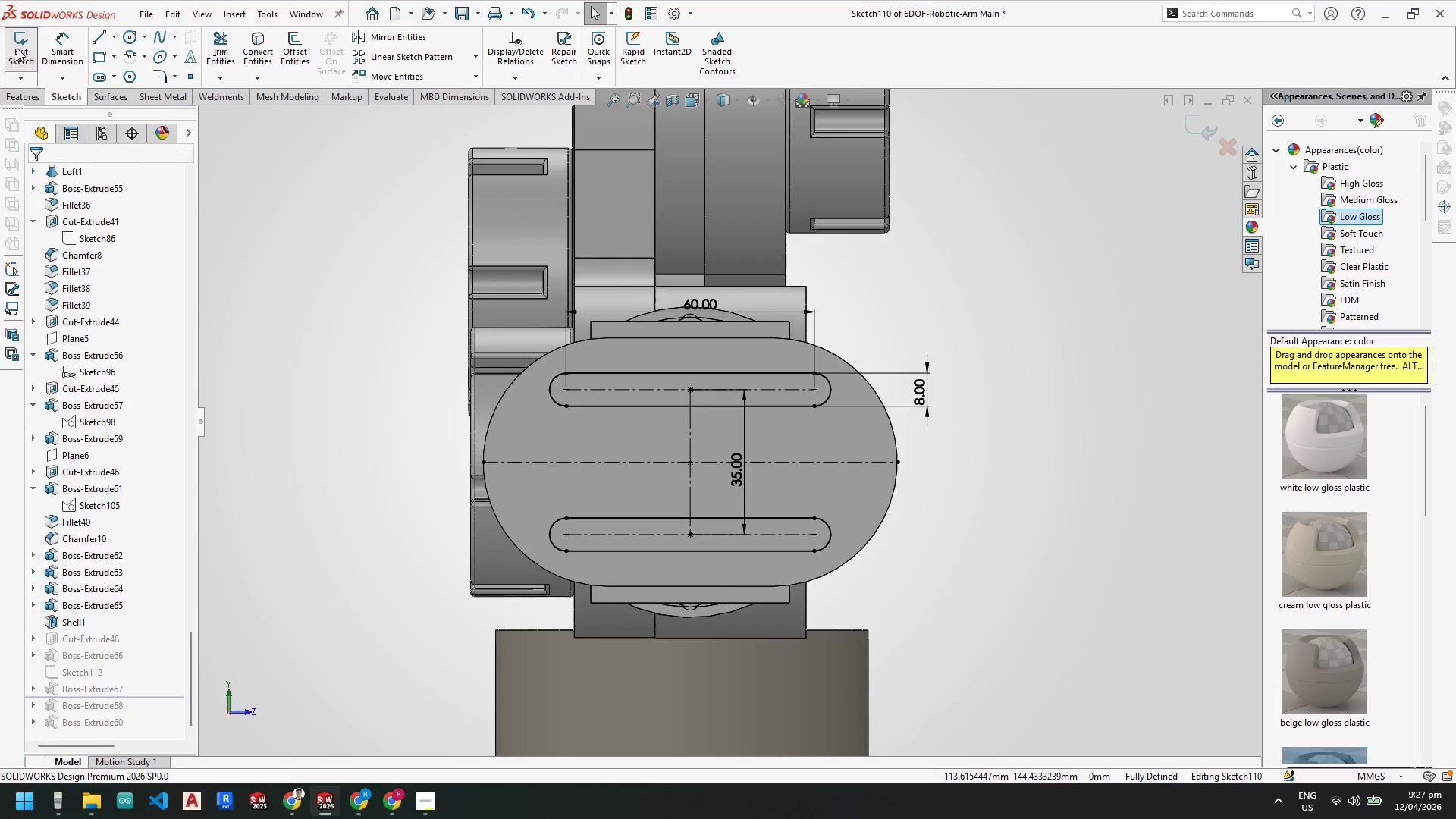 
left_click([15, 45])
 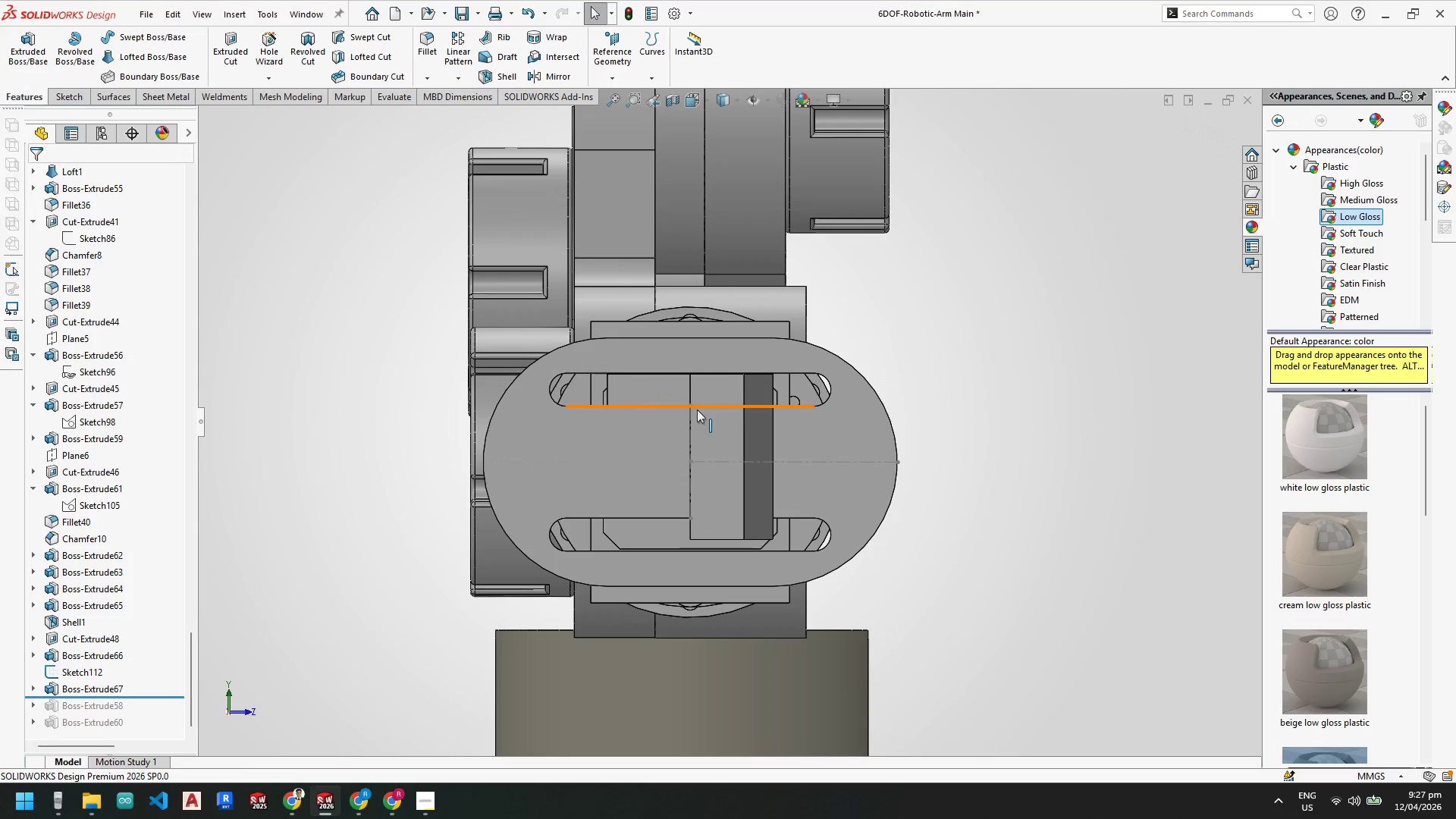 
scroll: coordinate [720, 349], scroll_direction: up, amount: 10.0
 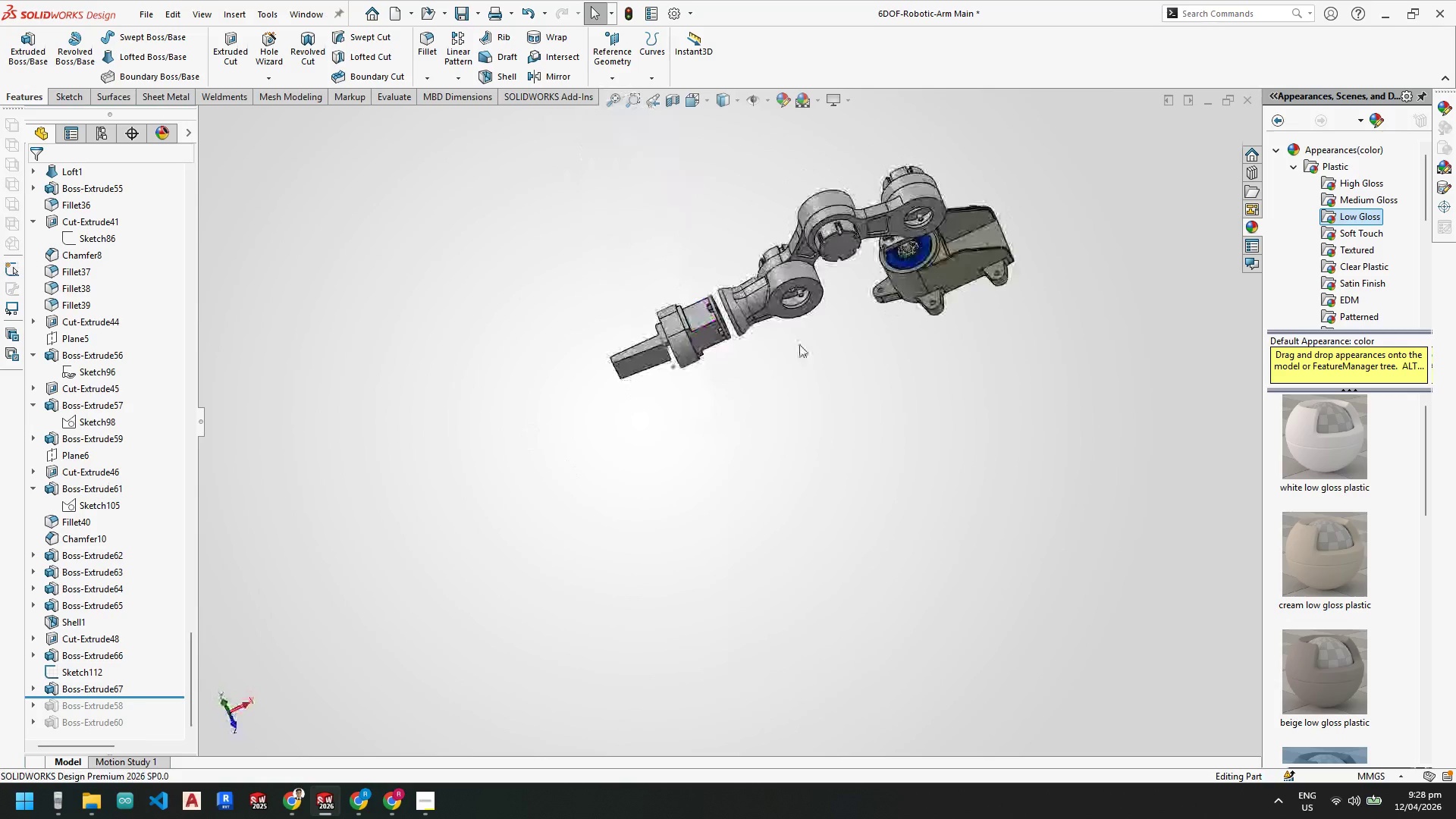 
scroll: coordinate [517, 438], scroll_direction: down, amount: 11.0
 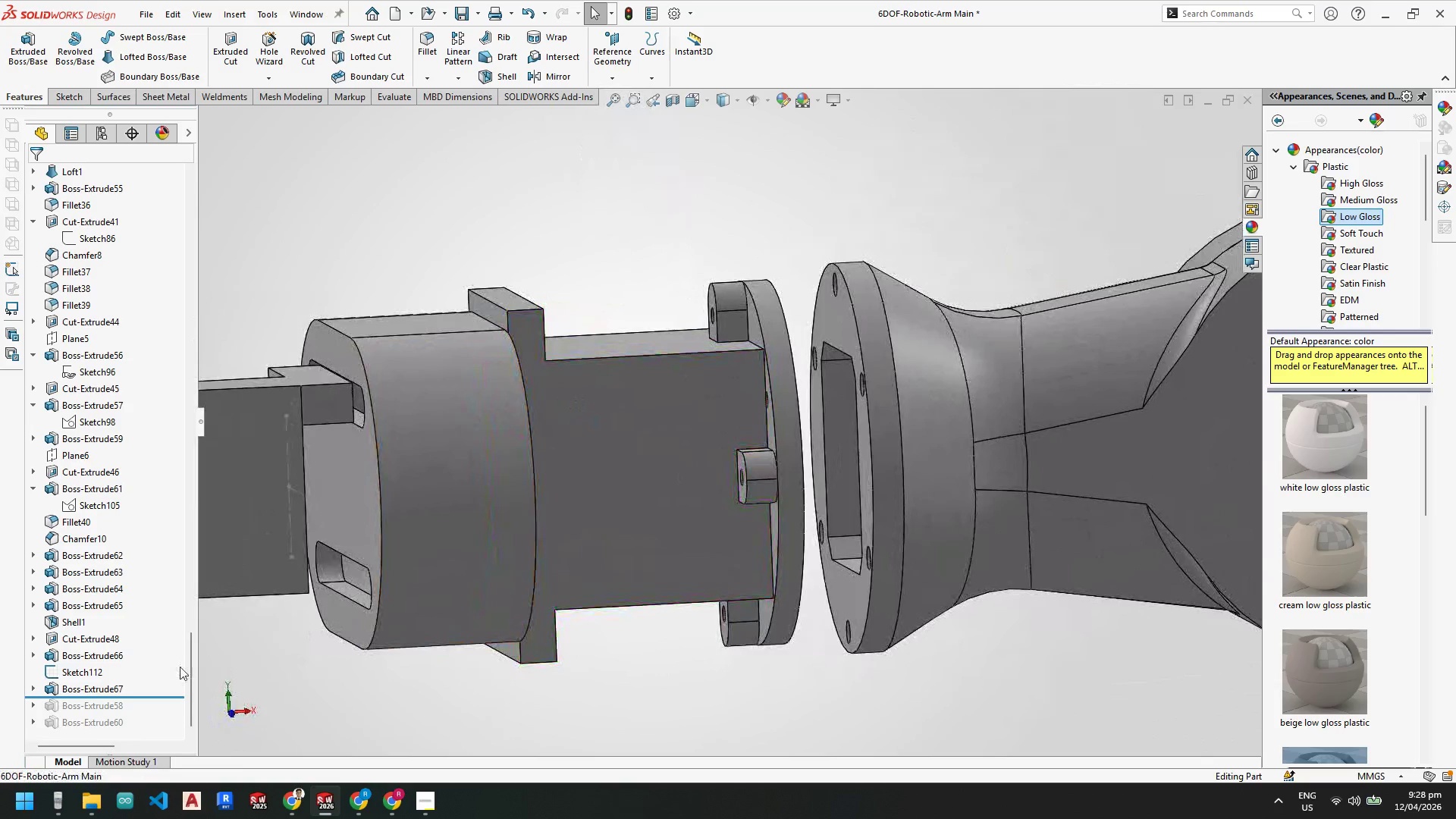 
left_click([100, 689])
 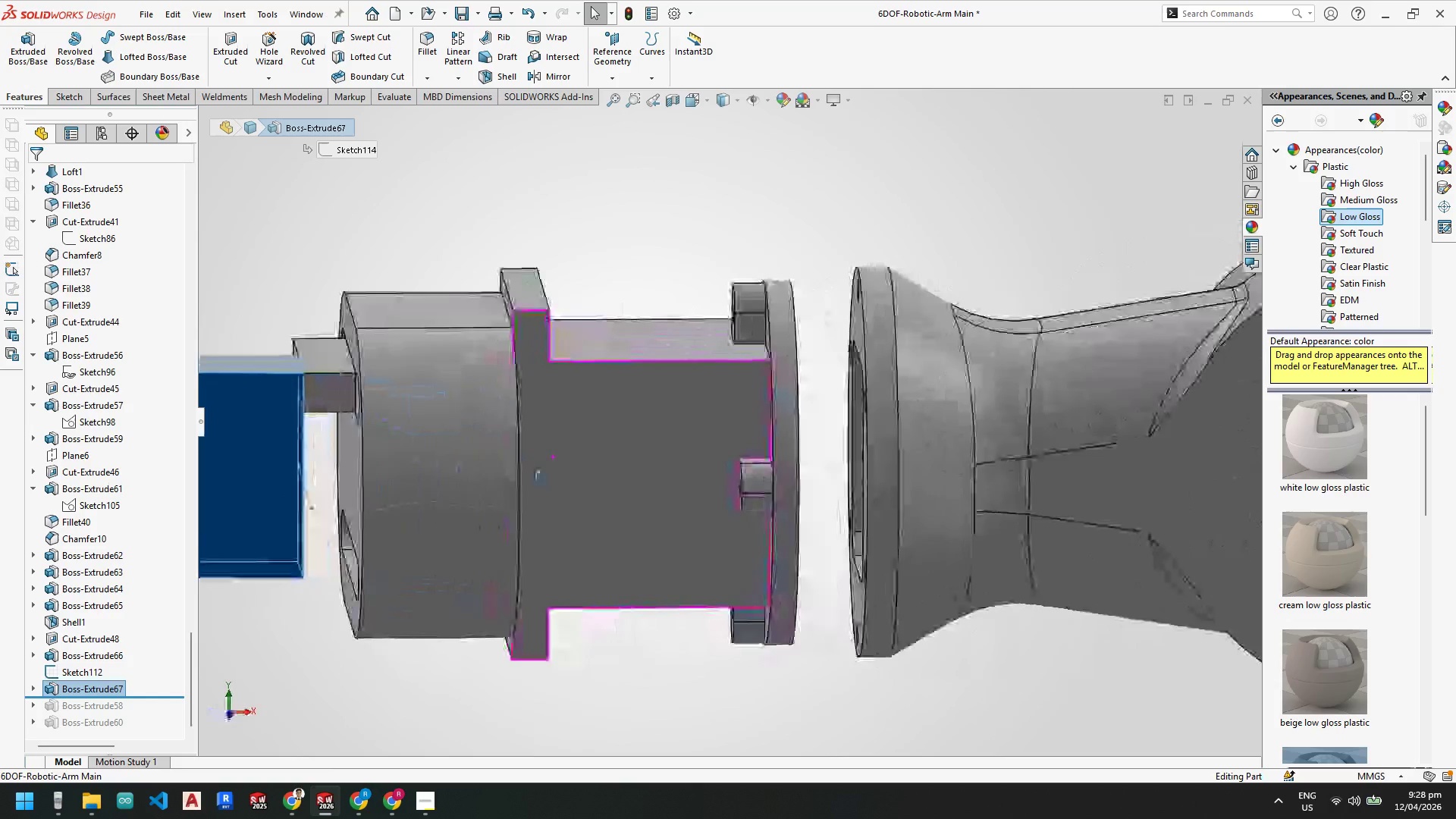 
double_click([536, 306])
 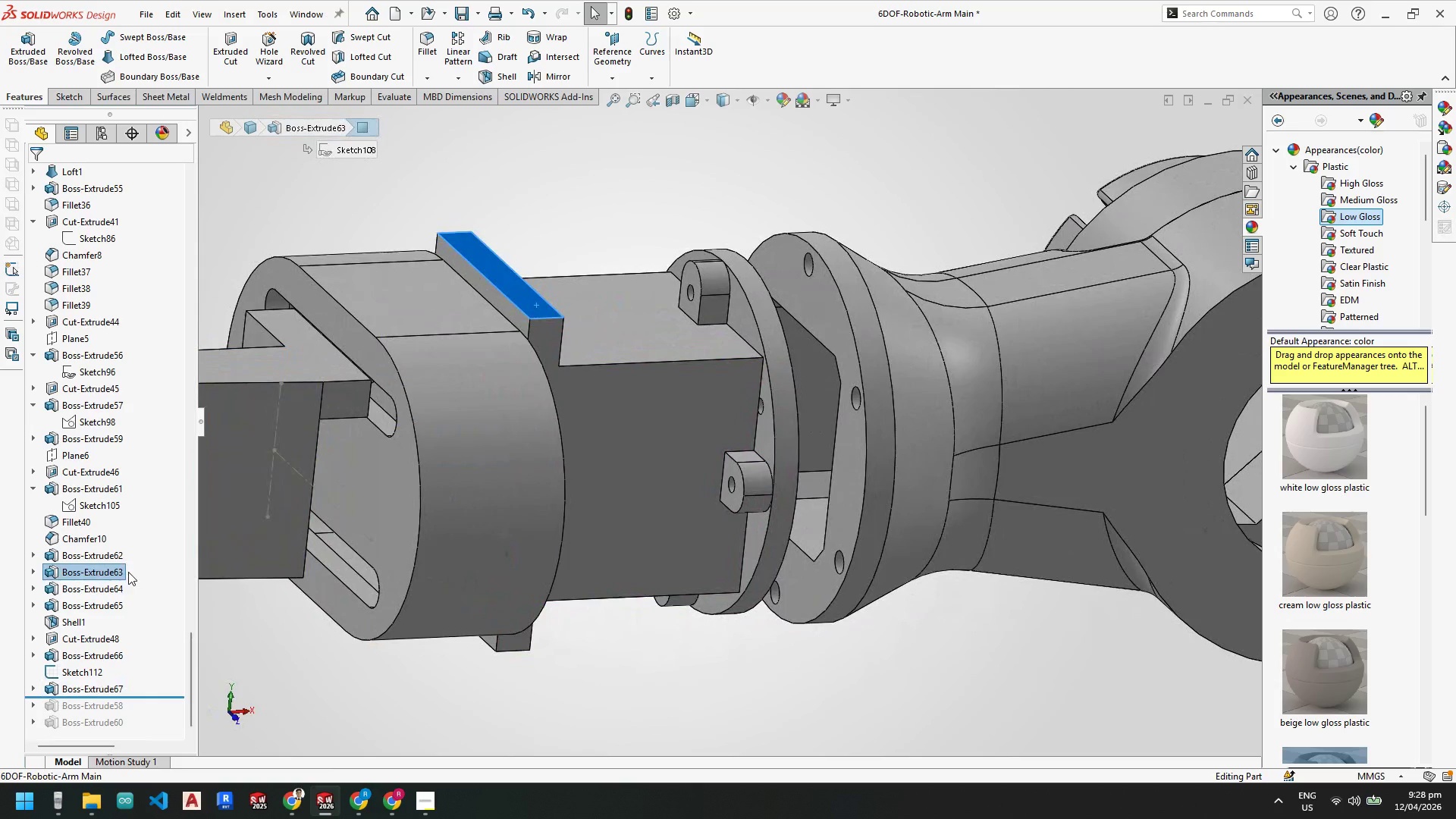 
right_click([114, 570])
 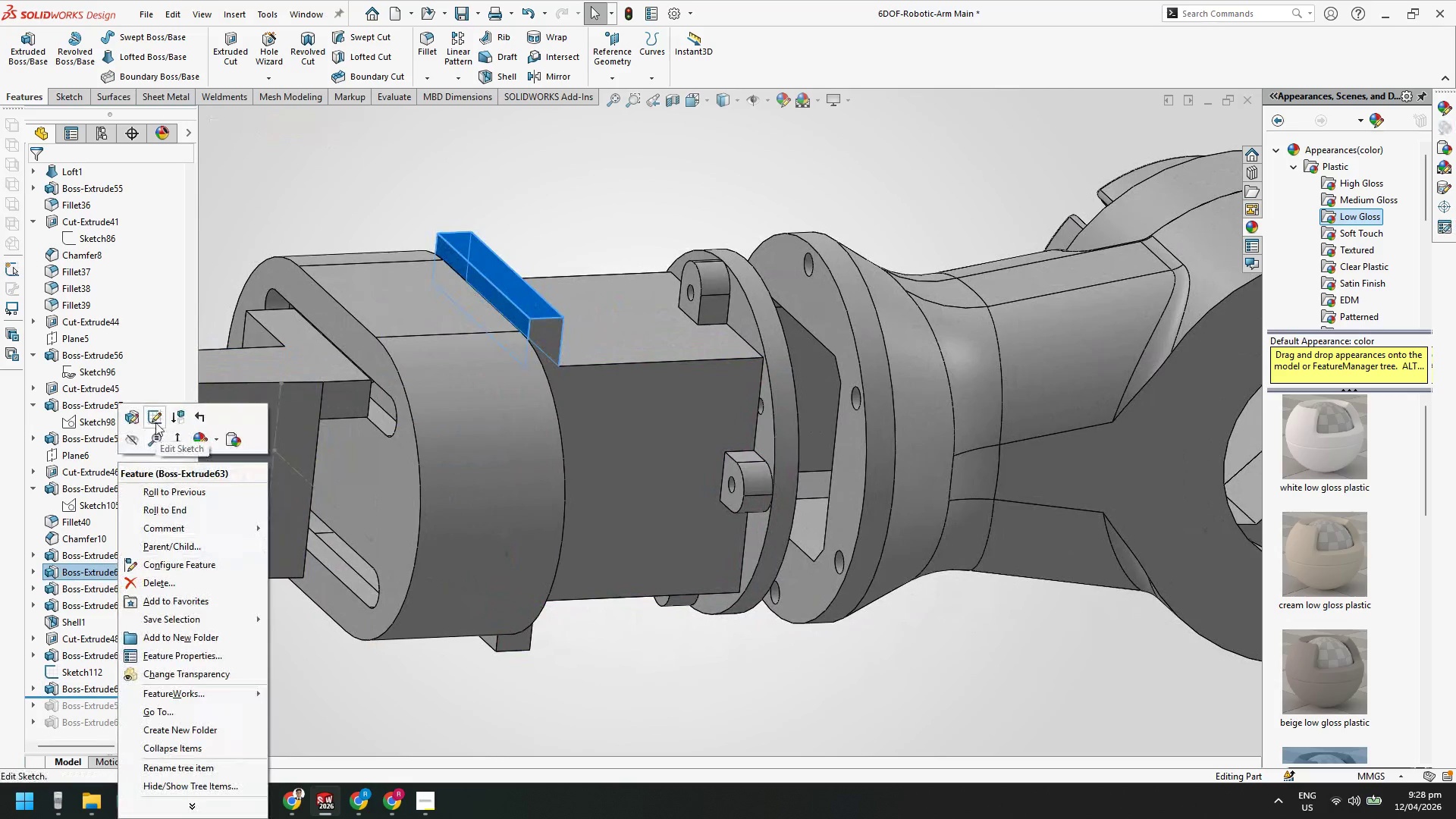 
left_click([157, 415])
 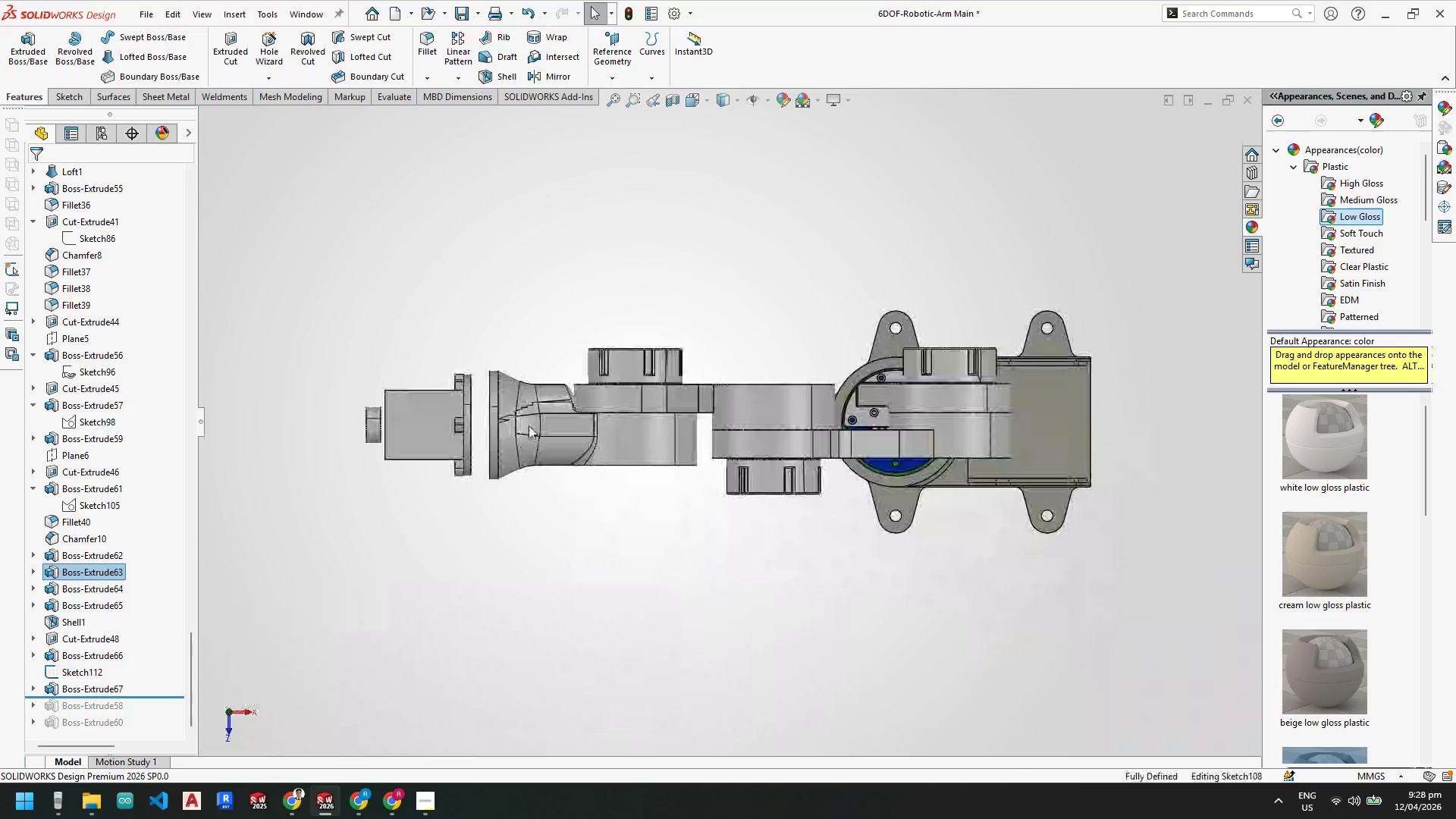 
scroll: coordinate [312, 384], scroll_direction: down, amount: 8.0
 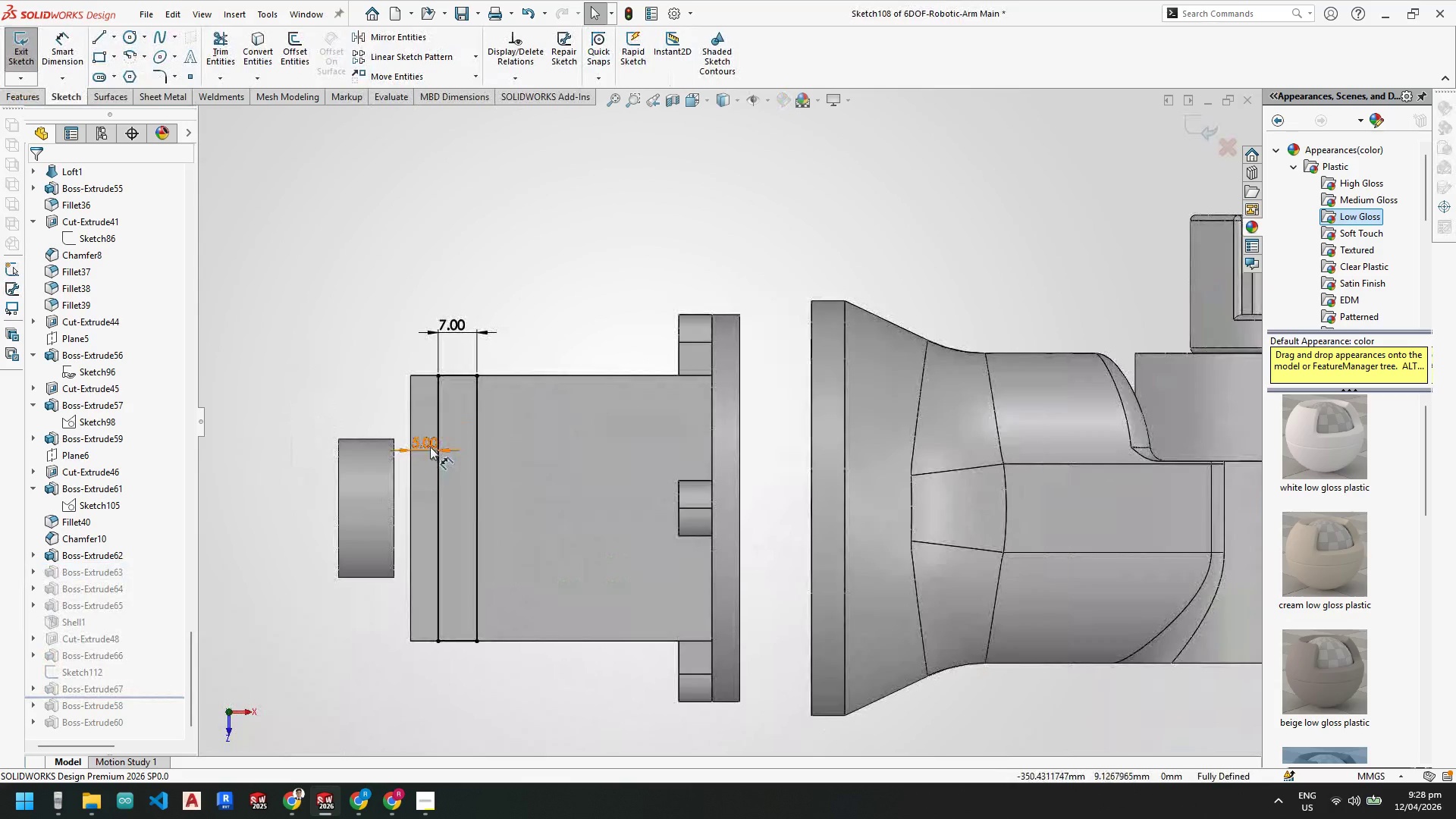 
double_click([430, 447])
 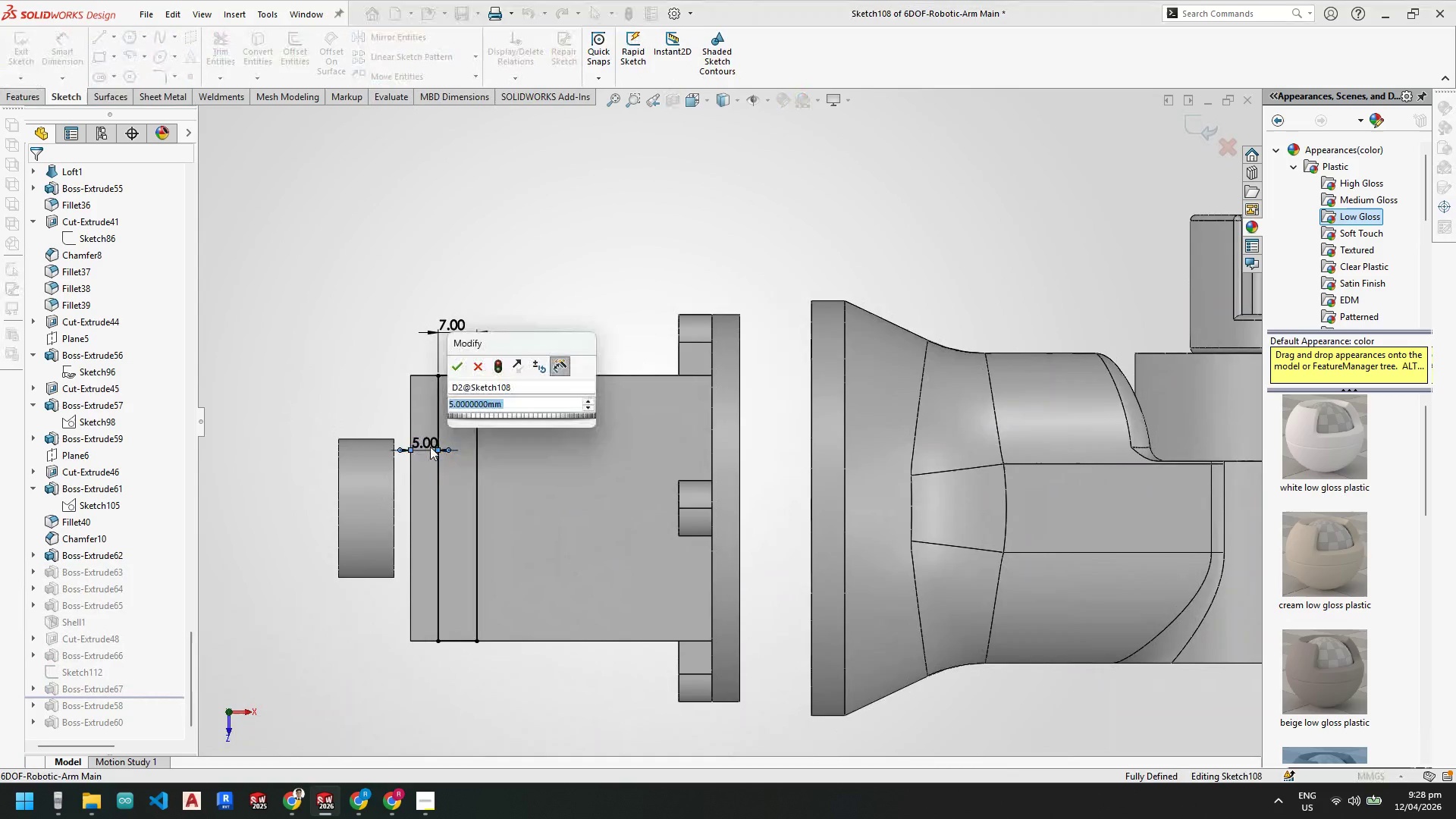 
scroll: coordinate [430, 447], scroll_direction: down, amount: 1.0
 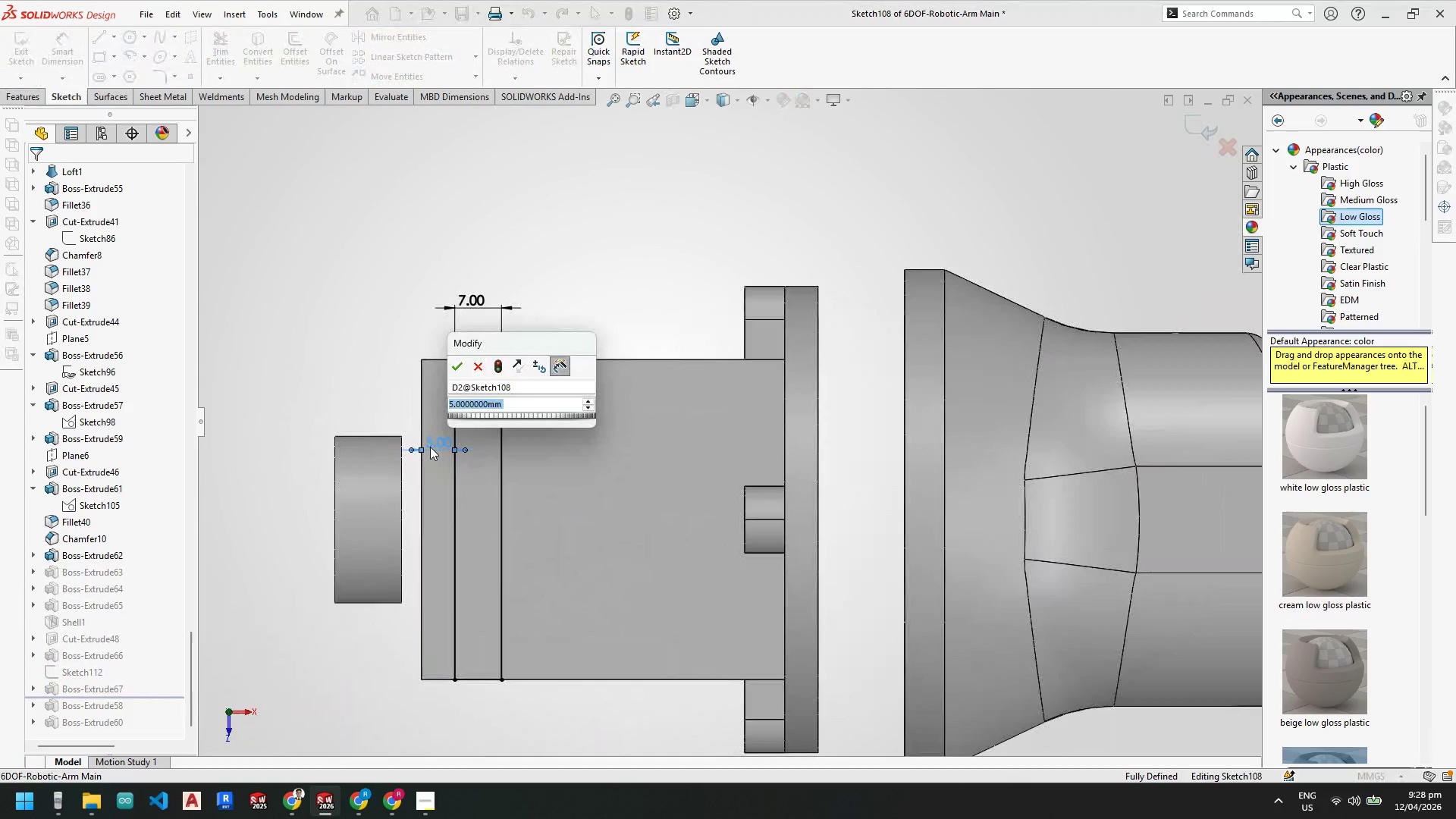 
key(Numpad1)
 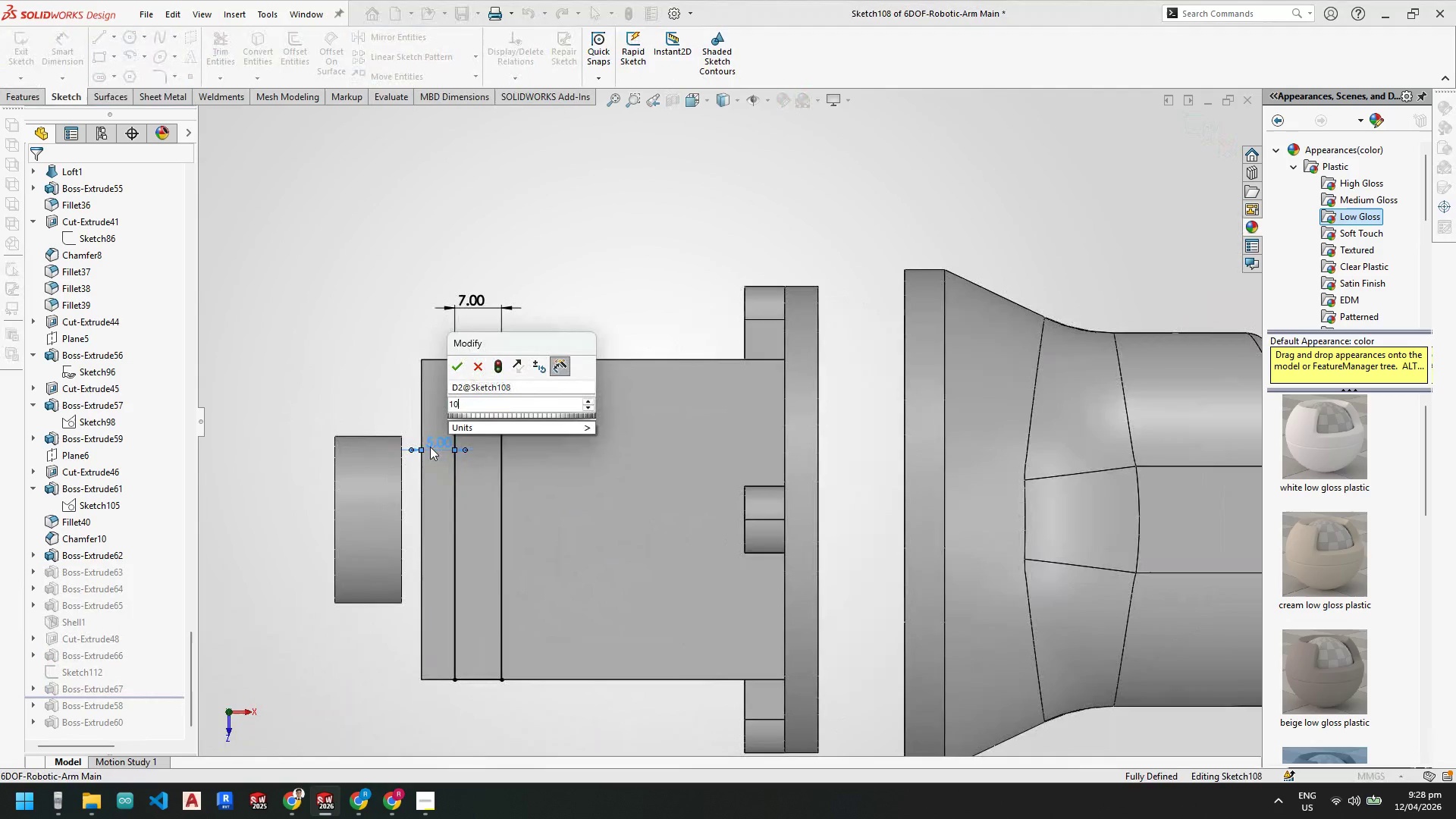 
key(Numpad0)
 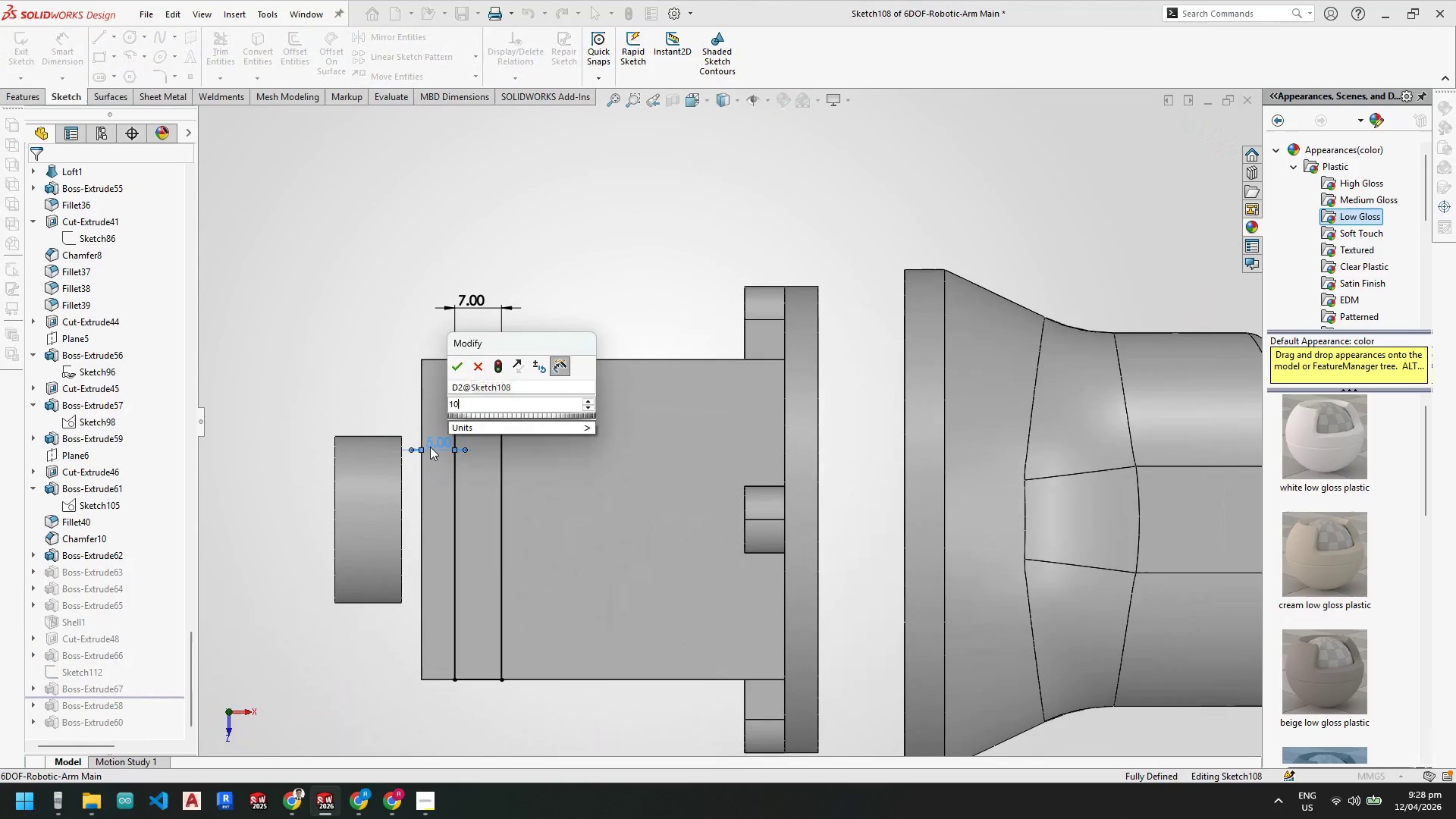 
key(NumpadEnter)
 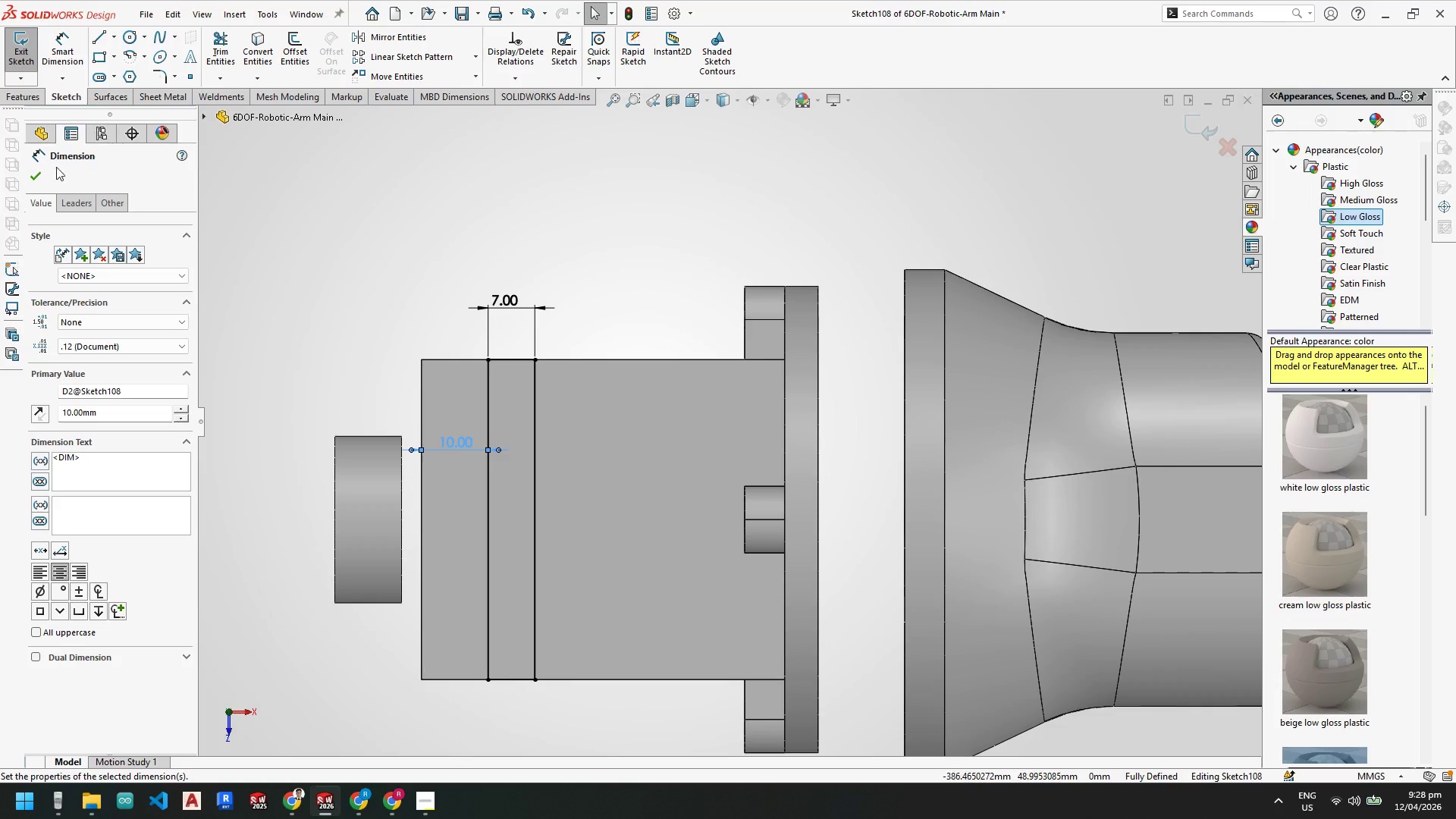 
left_click([41, 177])
 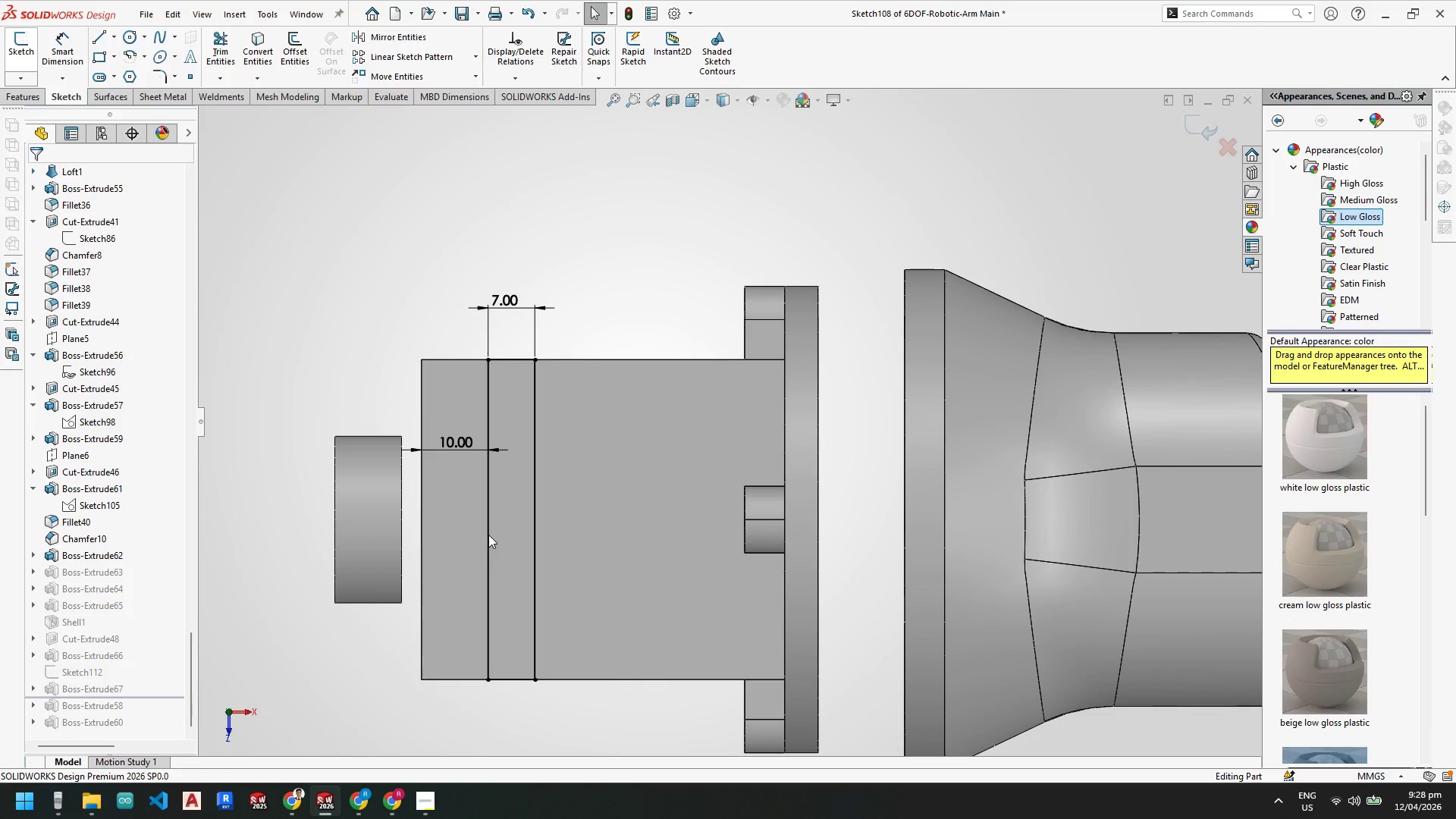 
scroll: coordinate [564, 553], scroll_direction: up, amount: 4.0
 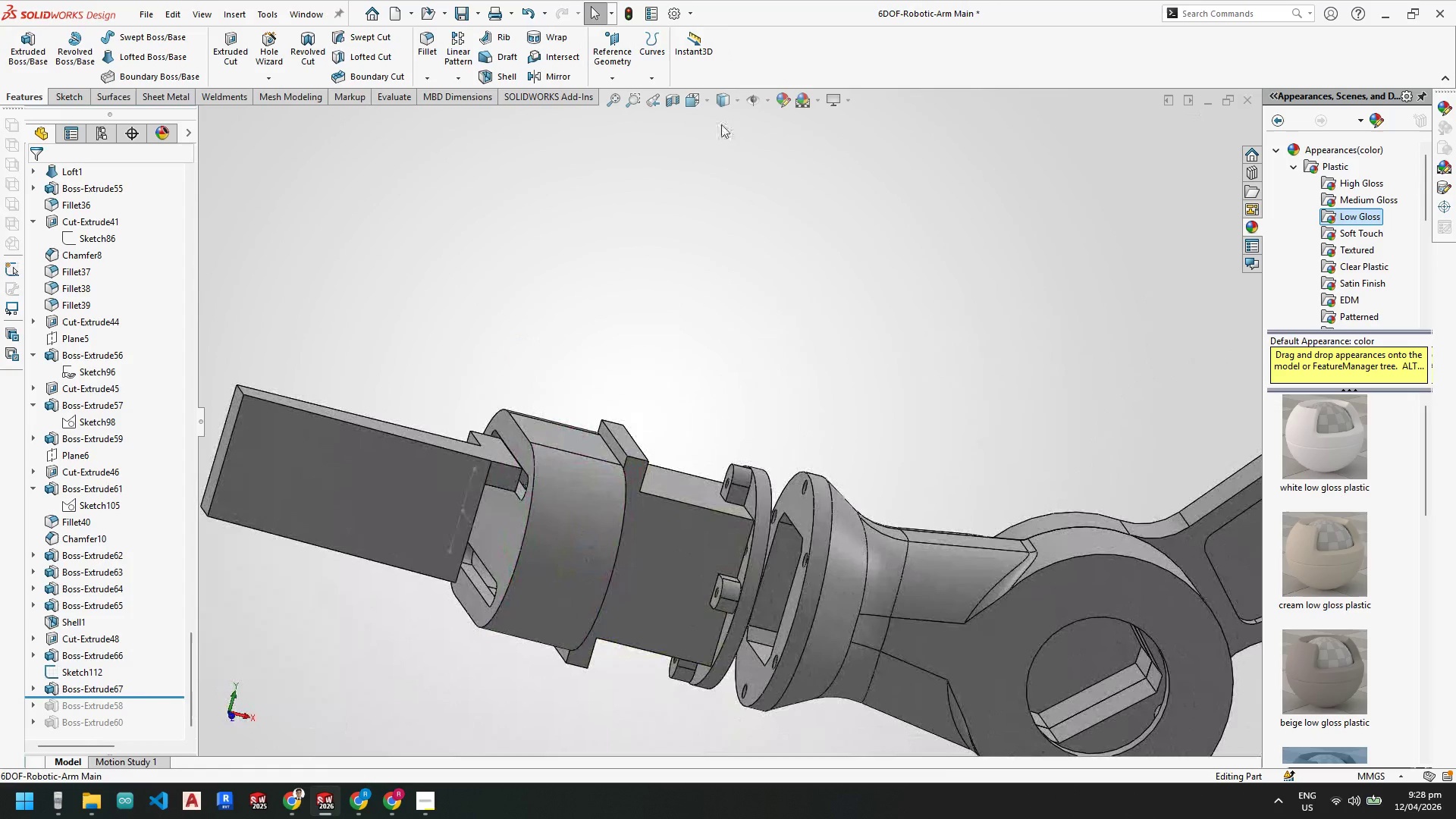 
left_click([736, 107])
 